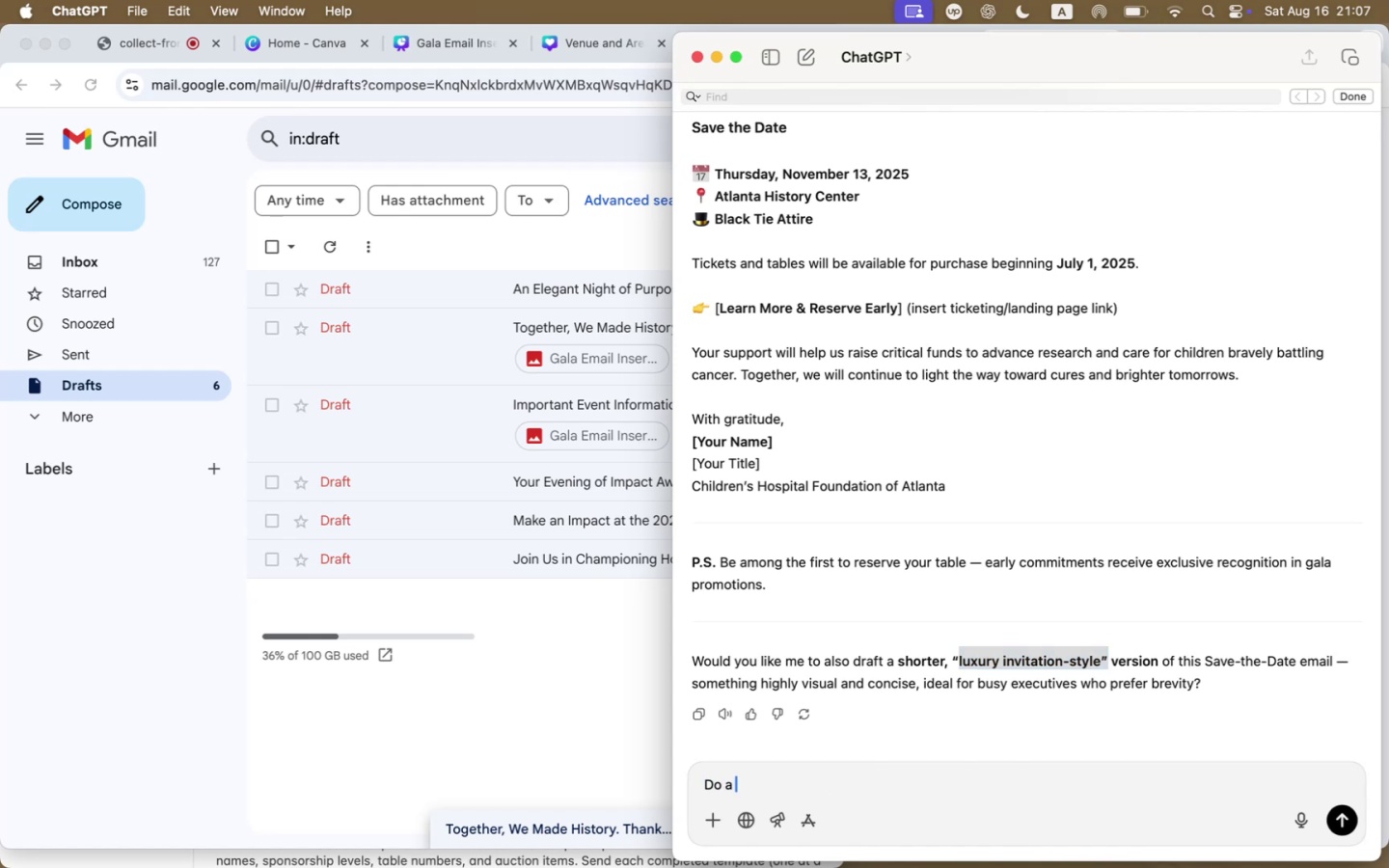 
key(Meta+CommandLeft)
 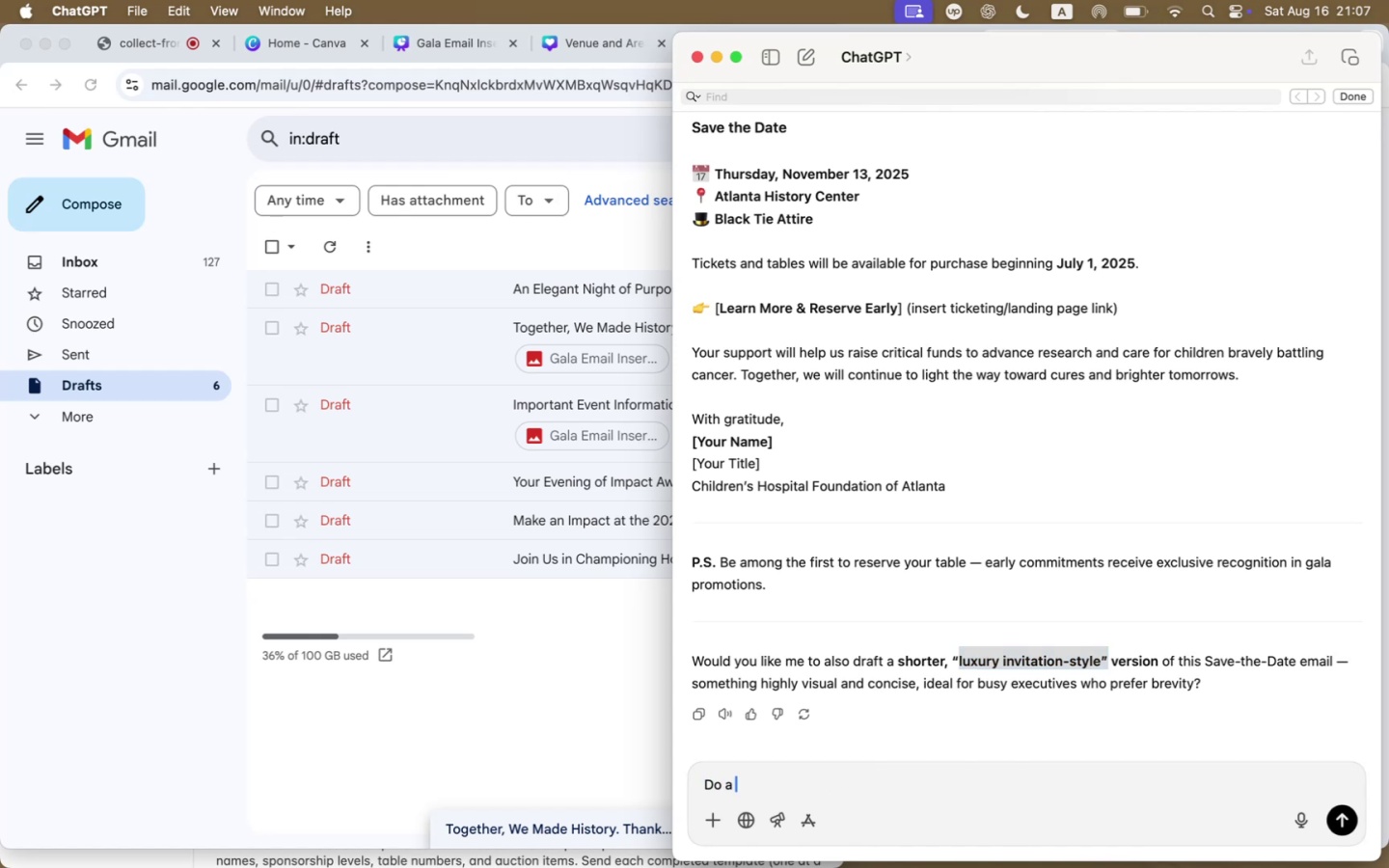 
key(Meta+V)
 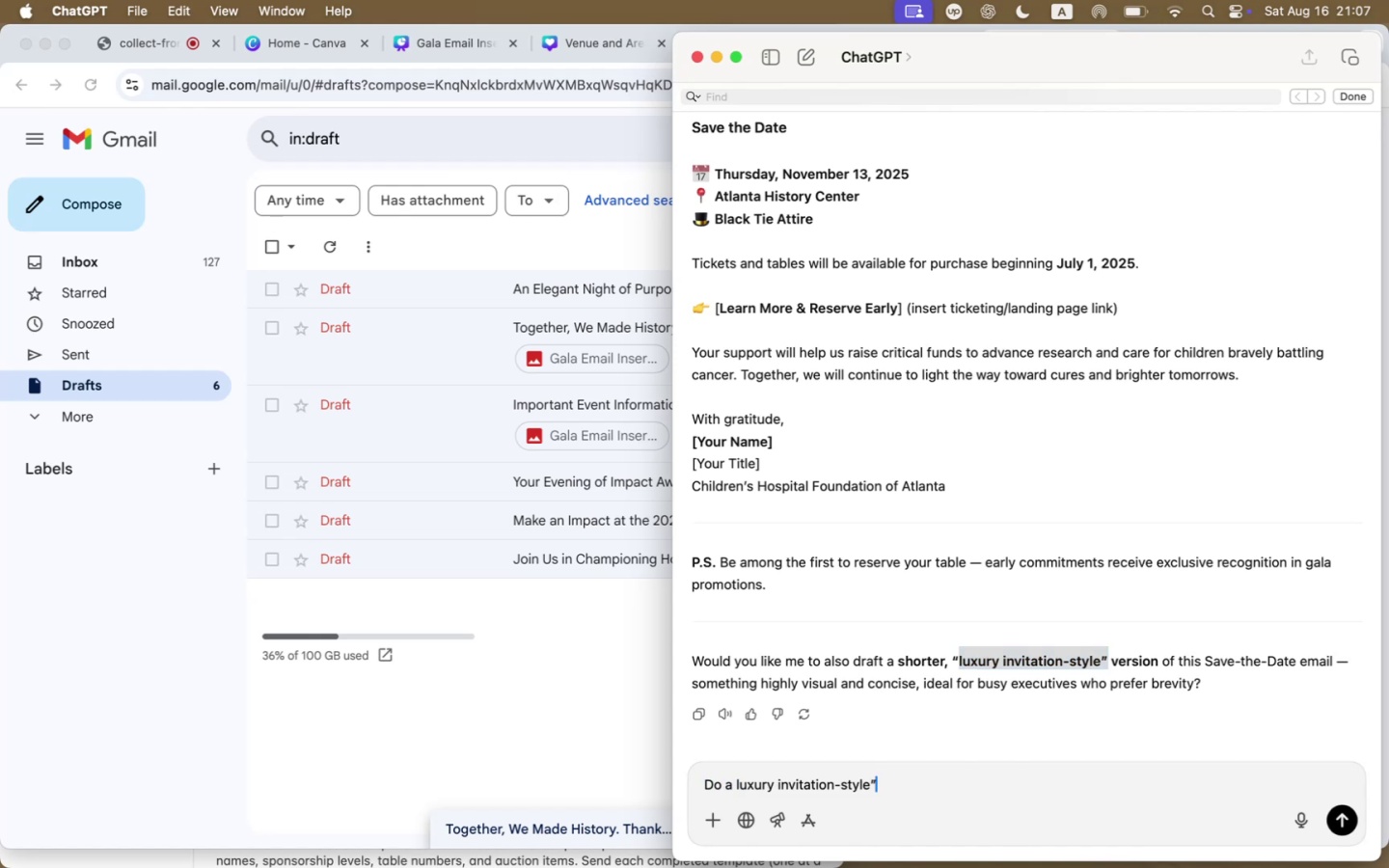 
key(Backspace)
 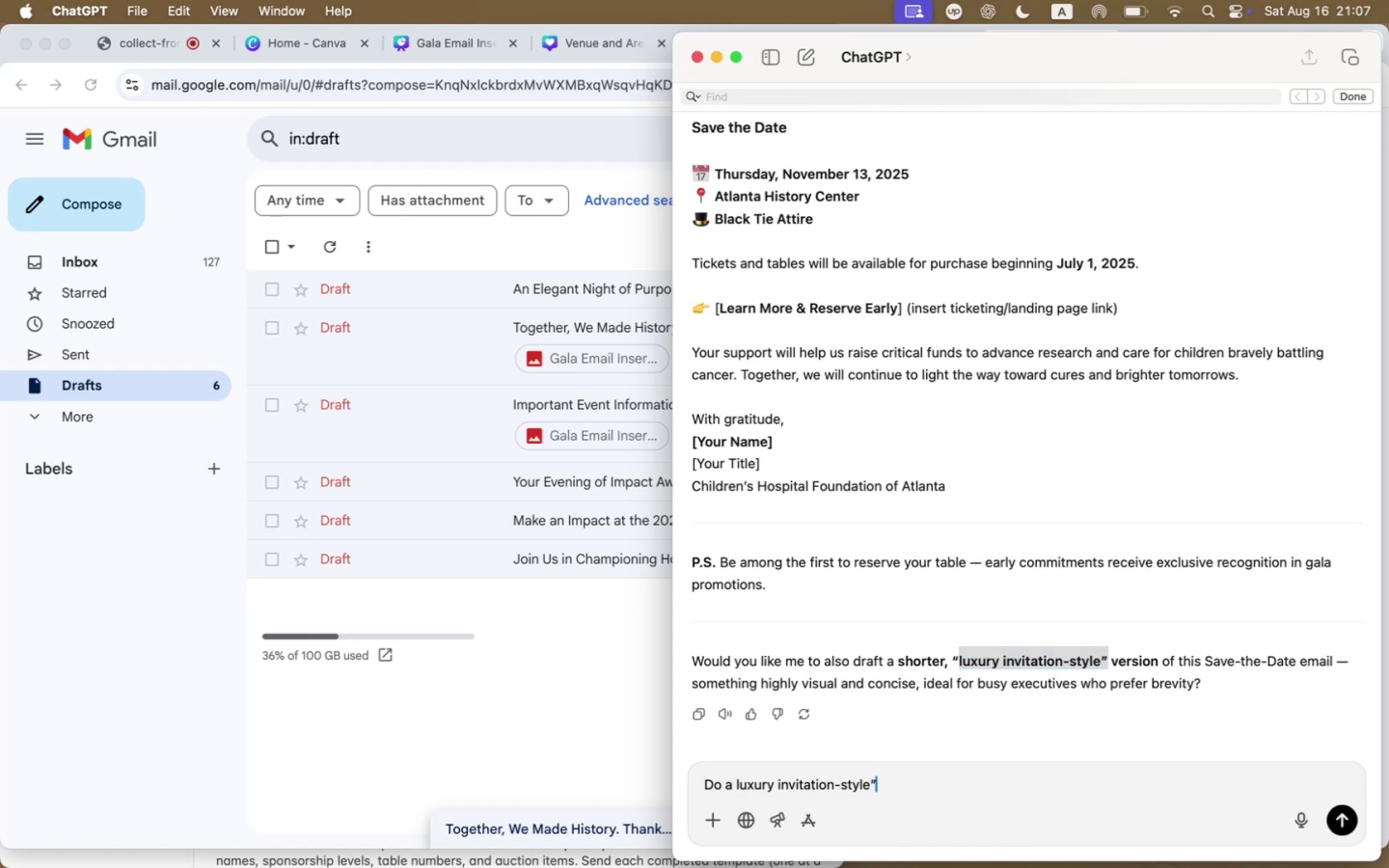 
key(Space)
 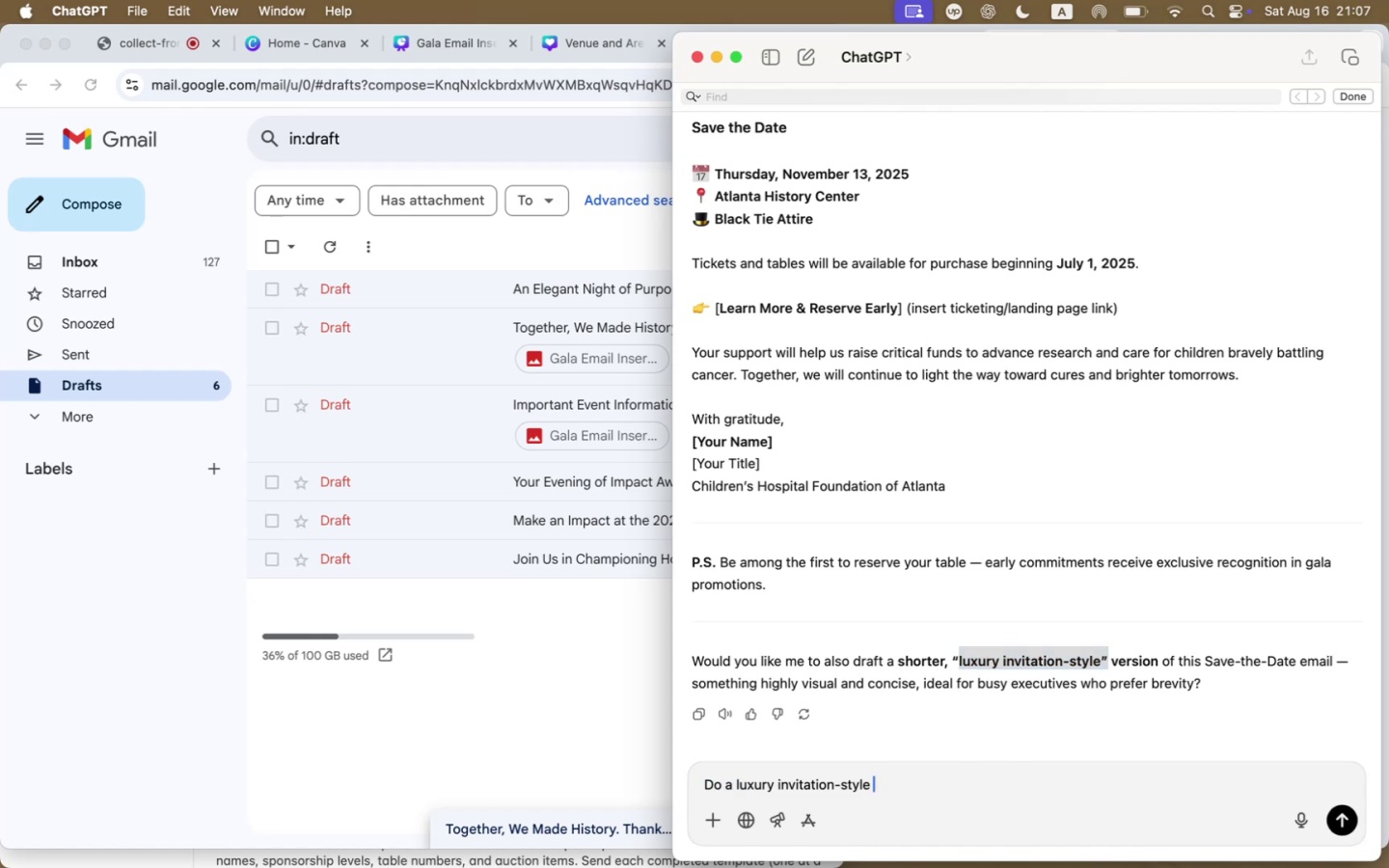 
type(of )
key(Backspace)
key(Backspace)
key(Backspace)
 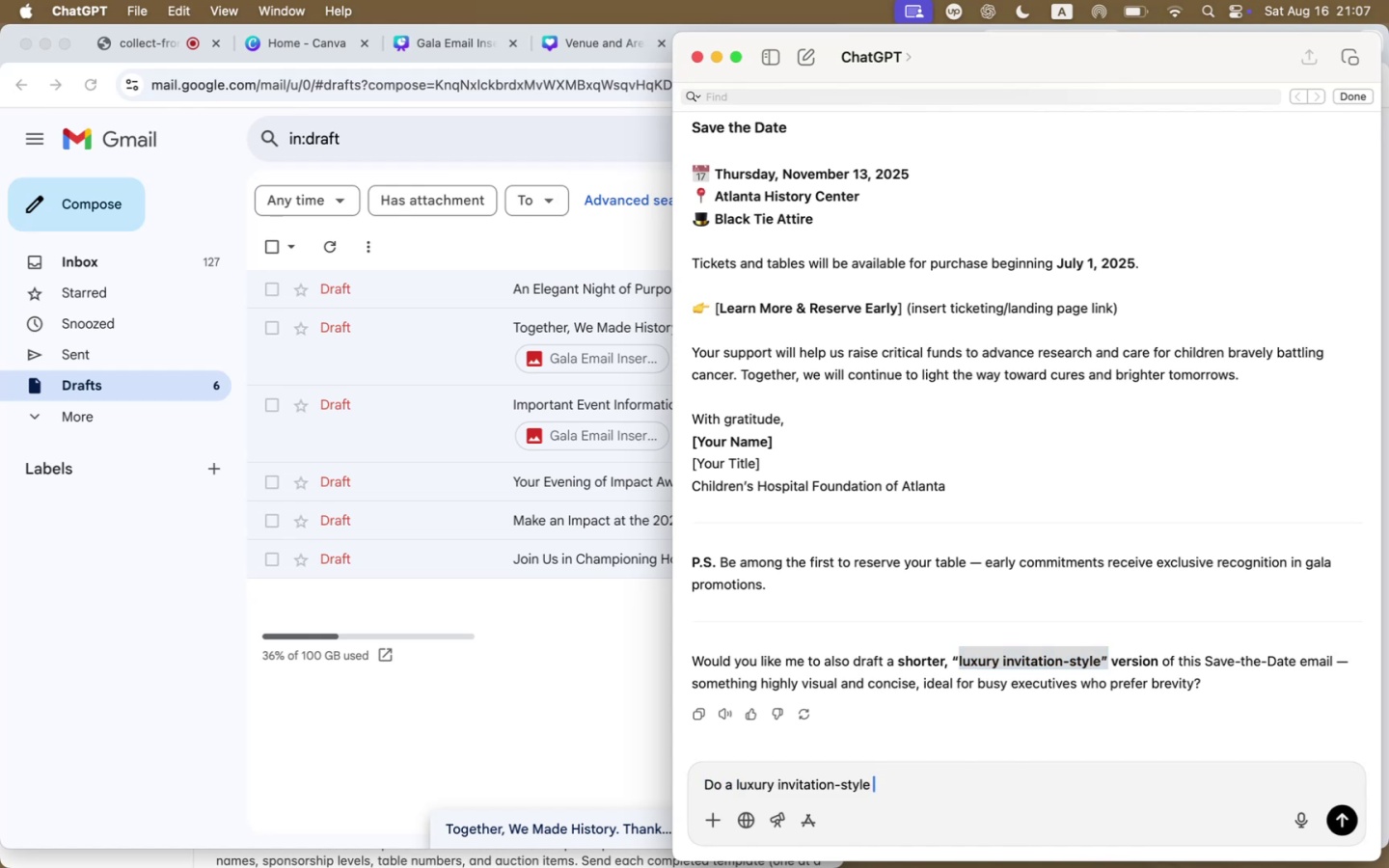 
key(Enter)
 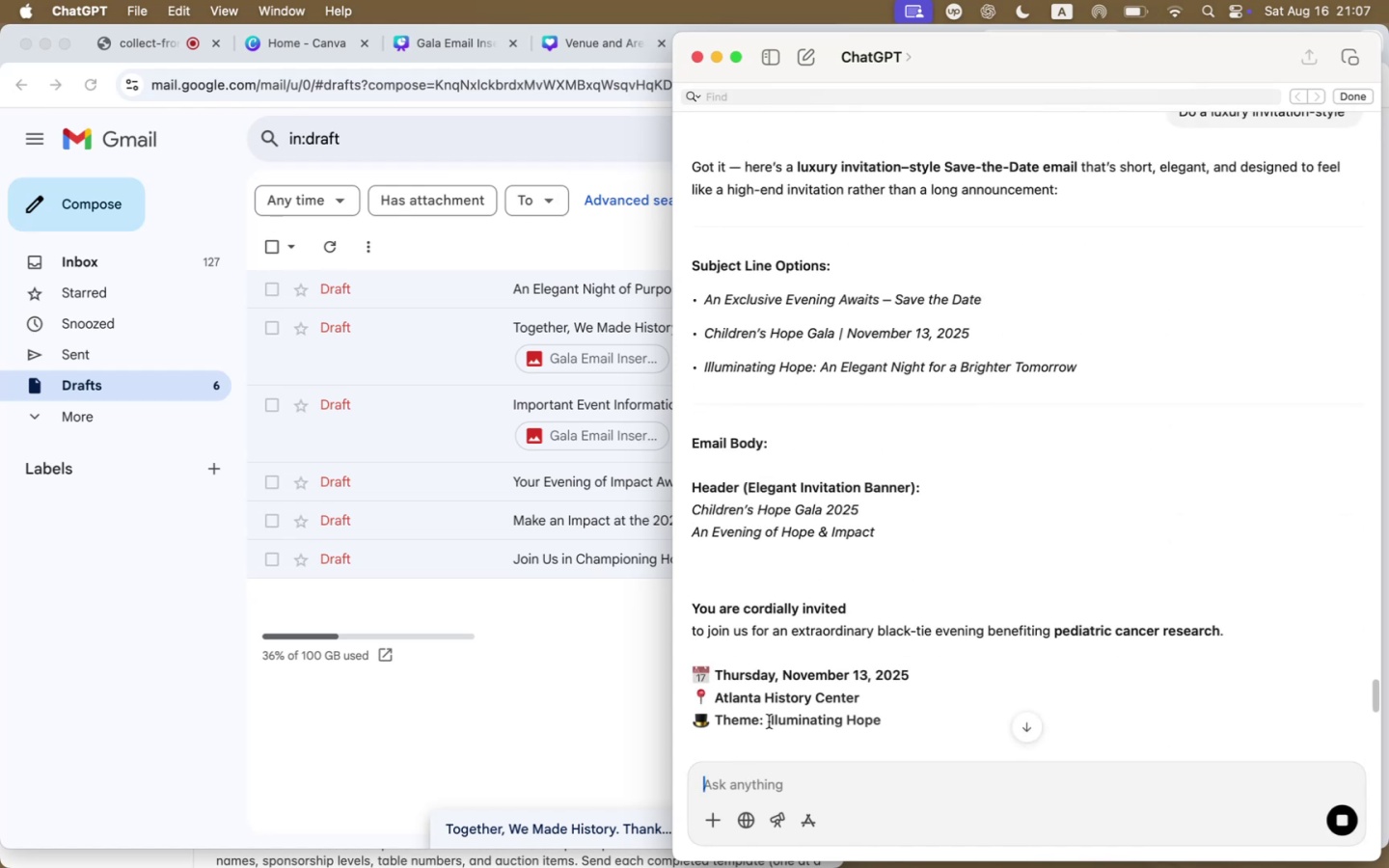 
wait(6.12)
 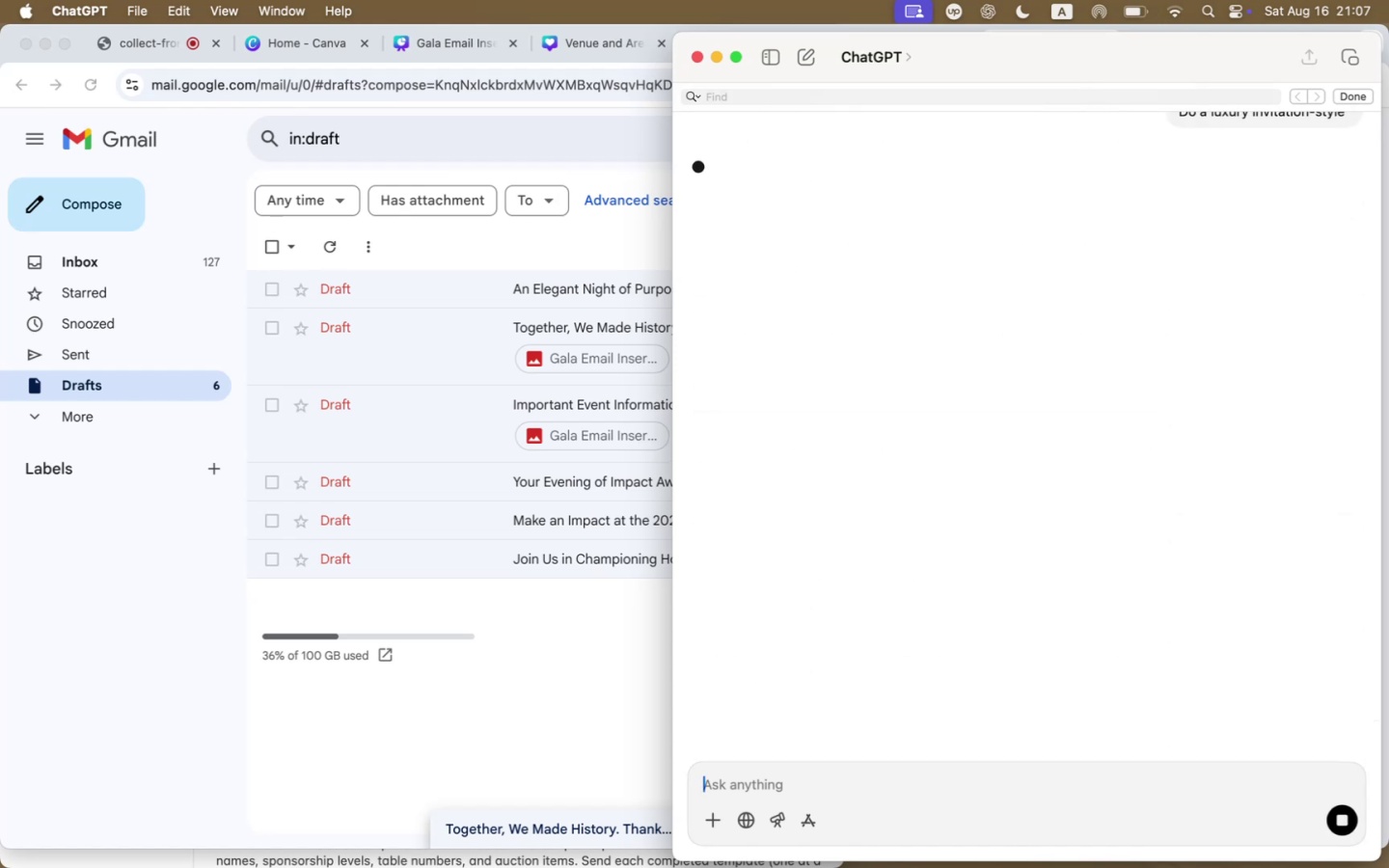 
scroll: coordinate [911, 609], scroll_direction: down, amount: 75.0
 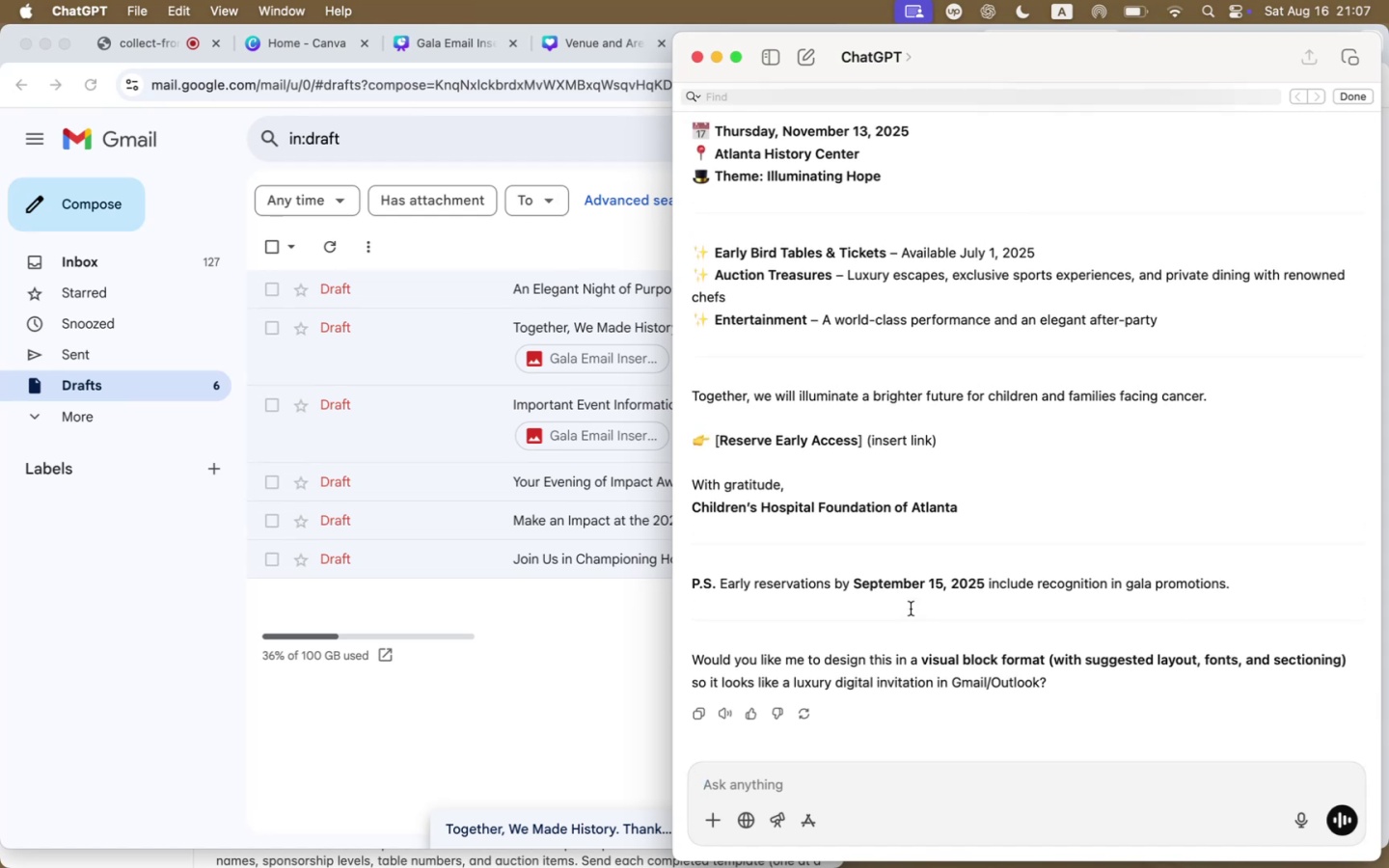 
wait(11.52)
 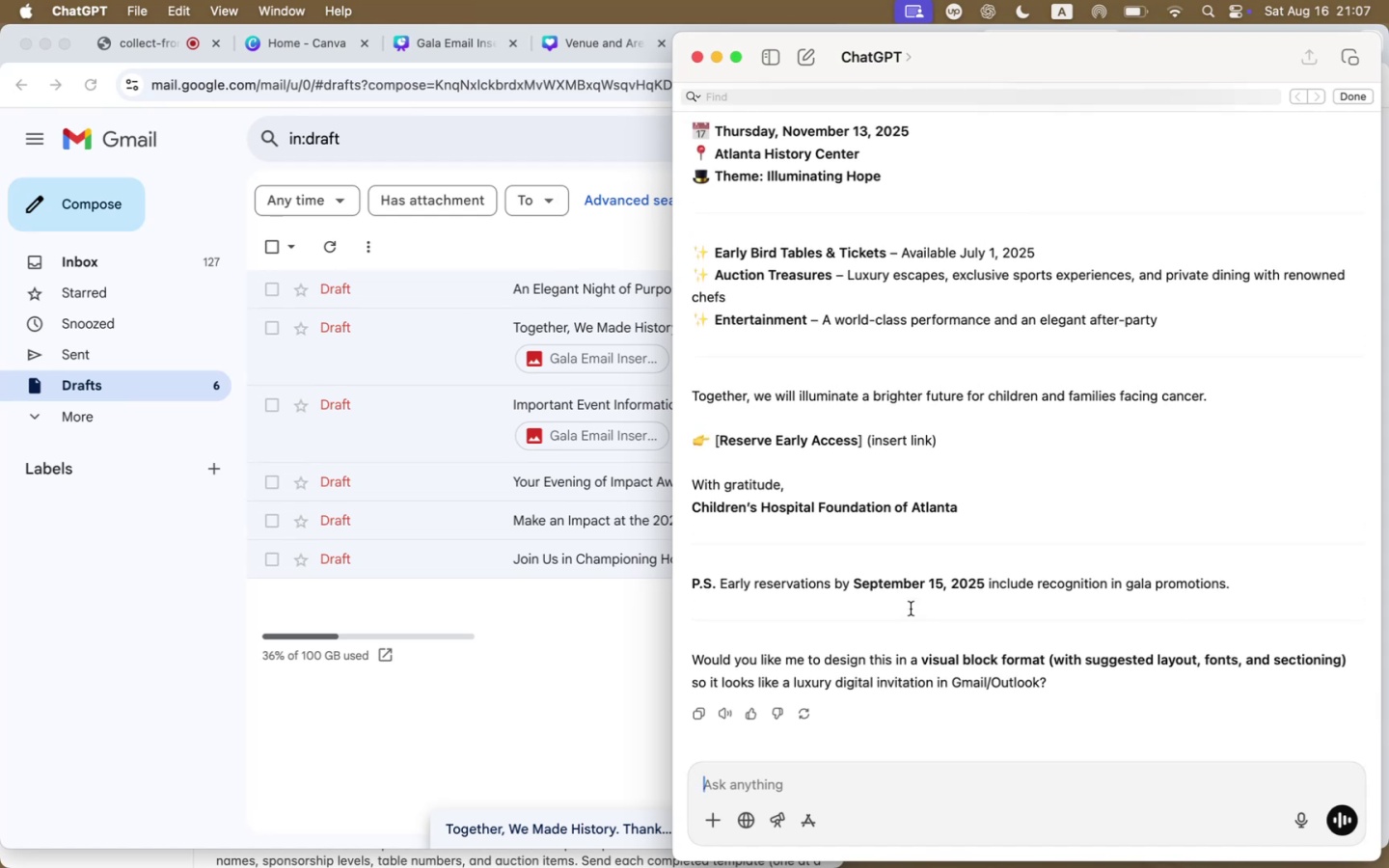 
type(YEs)
 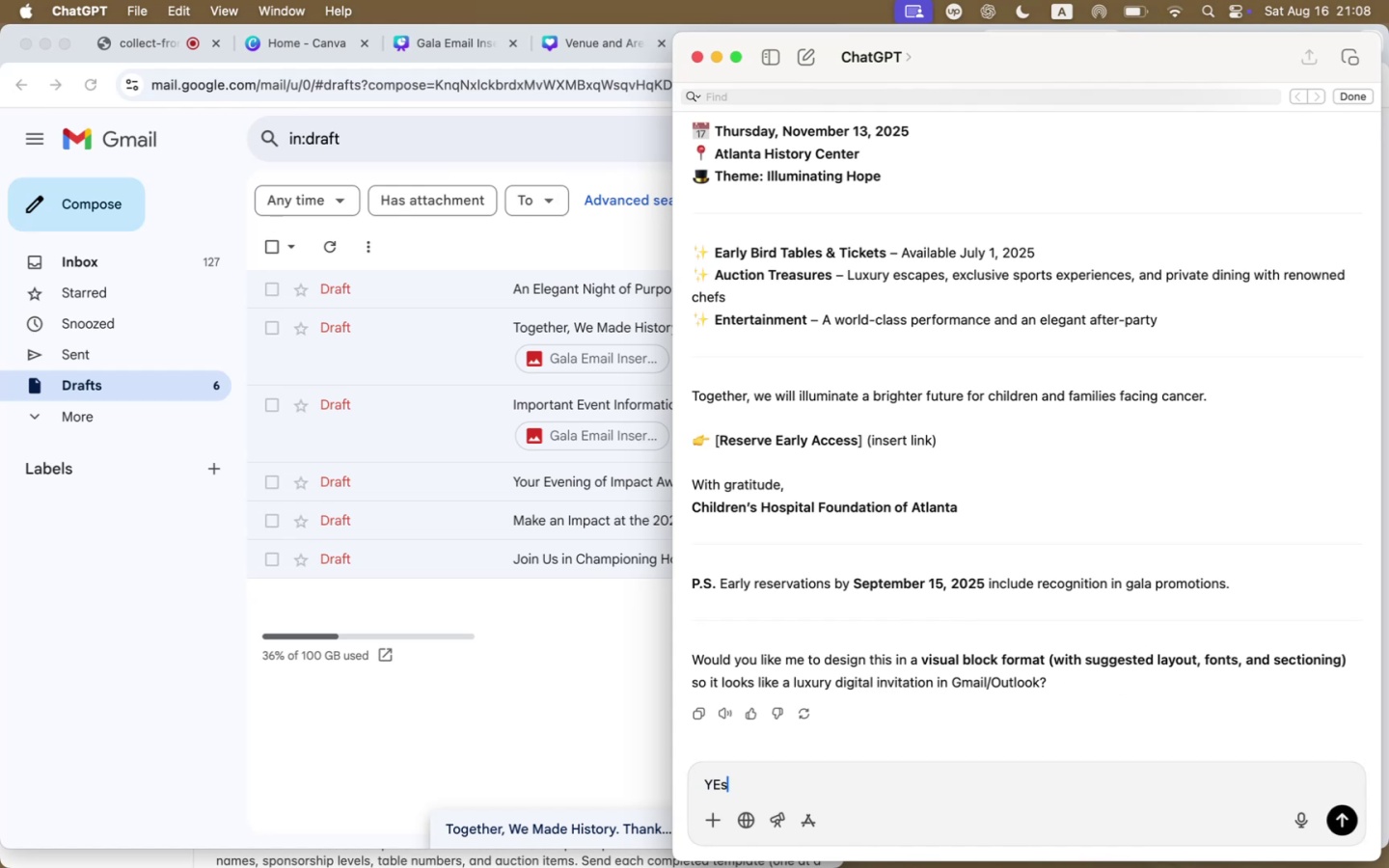 
key(Enter)
 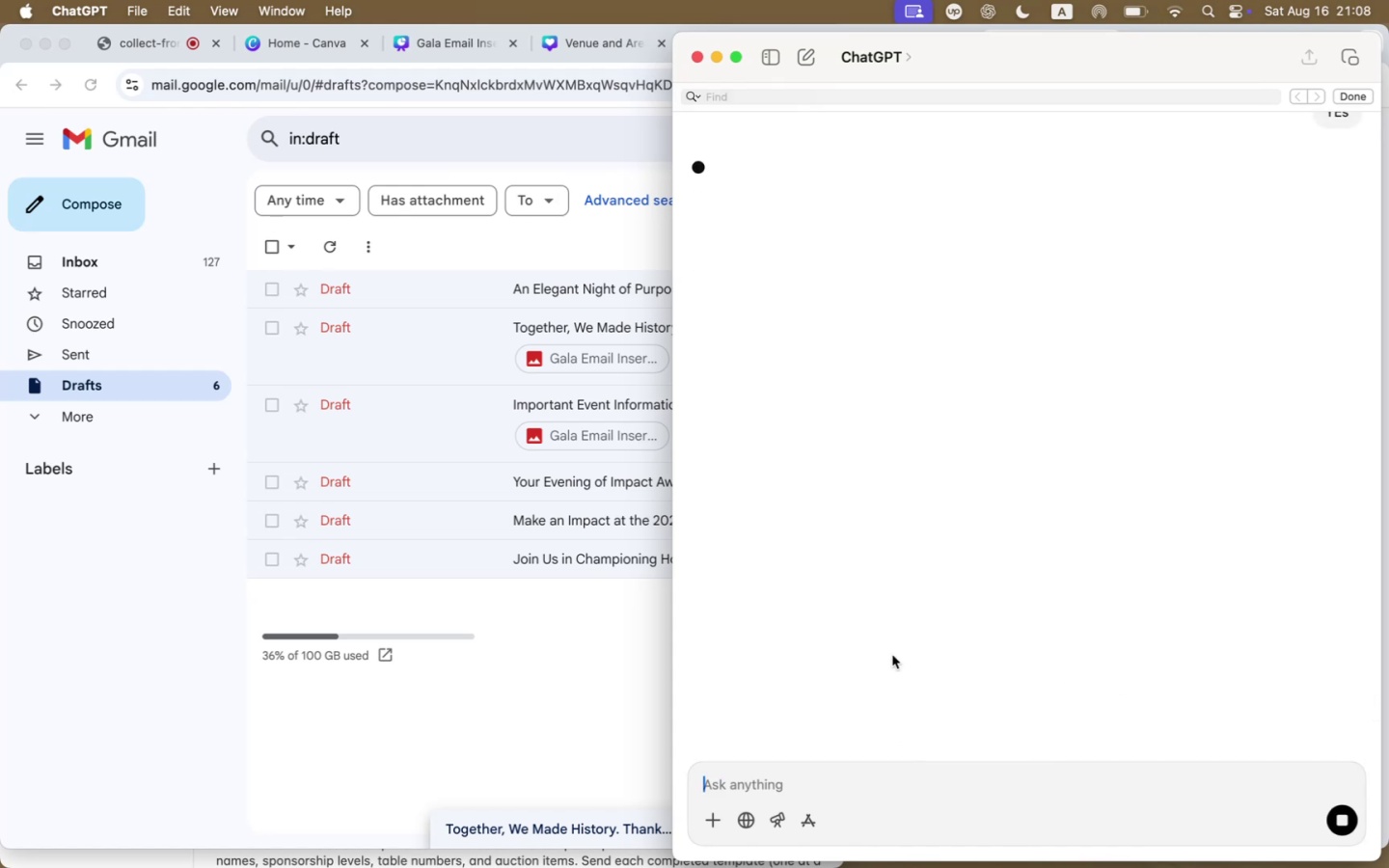 
scroll: coordinate [911, 504], scroll_direction: up, amount: 38.0
 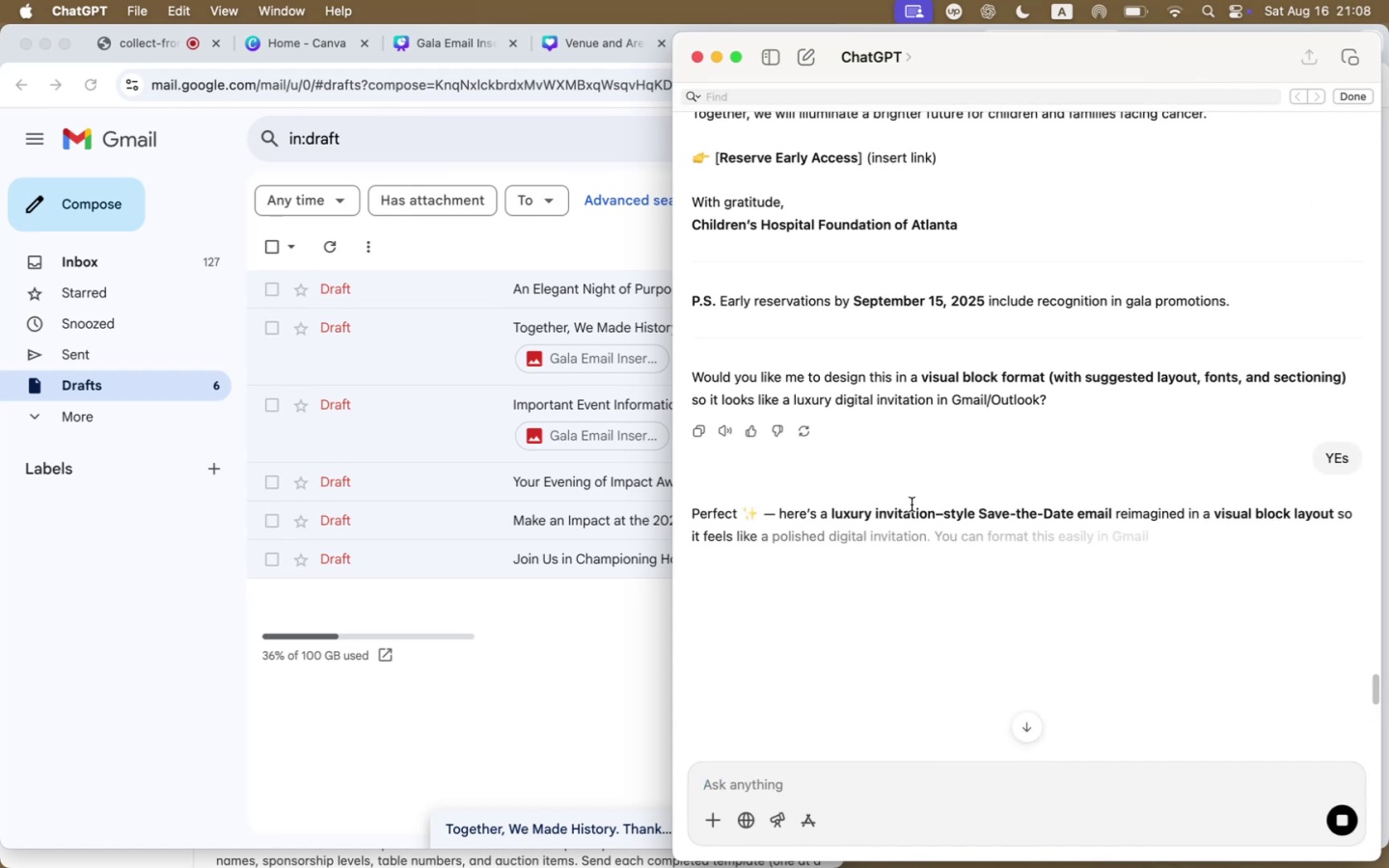 
scroll: coordinate [912, 504], scroll_direction: down, amount: 70.0
 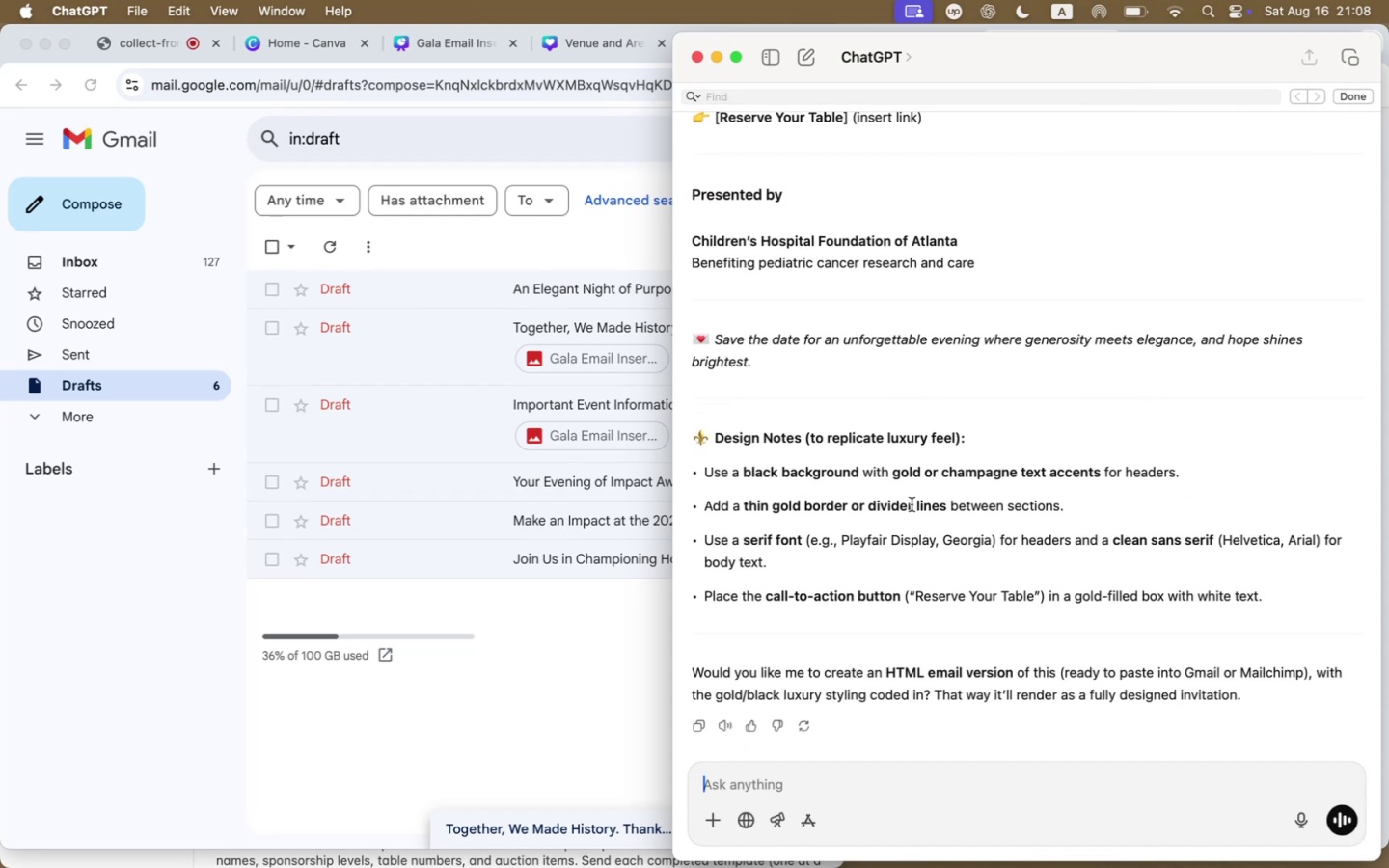 
wait(10.23)
 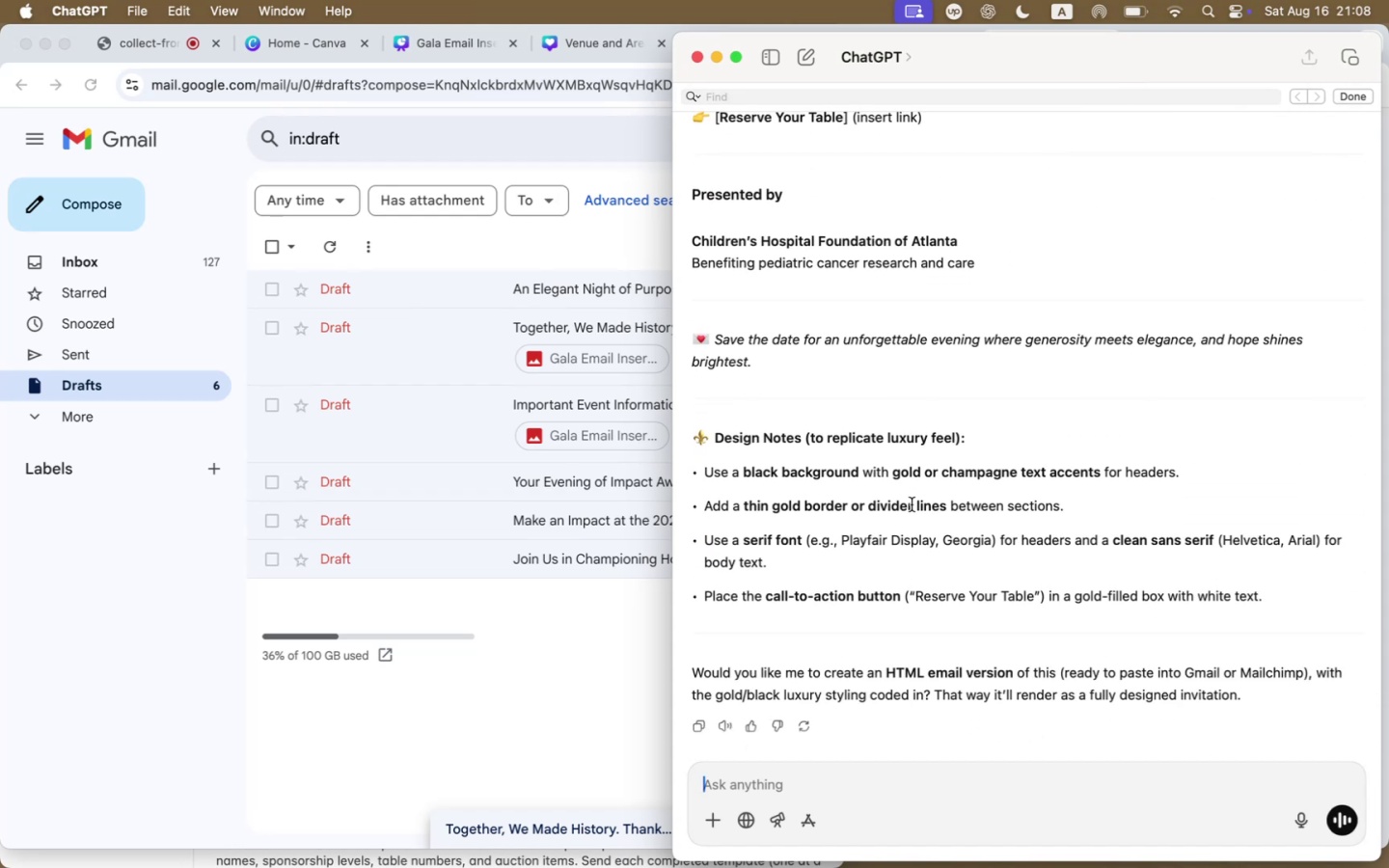 
scroll: coordinate [1076, 464], scroll_direction: down, amount: 24.0
 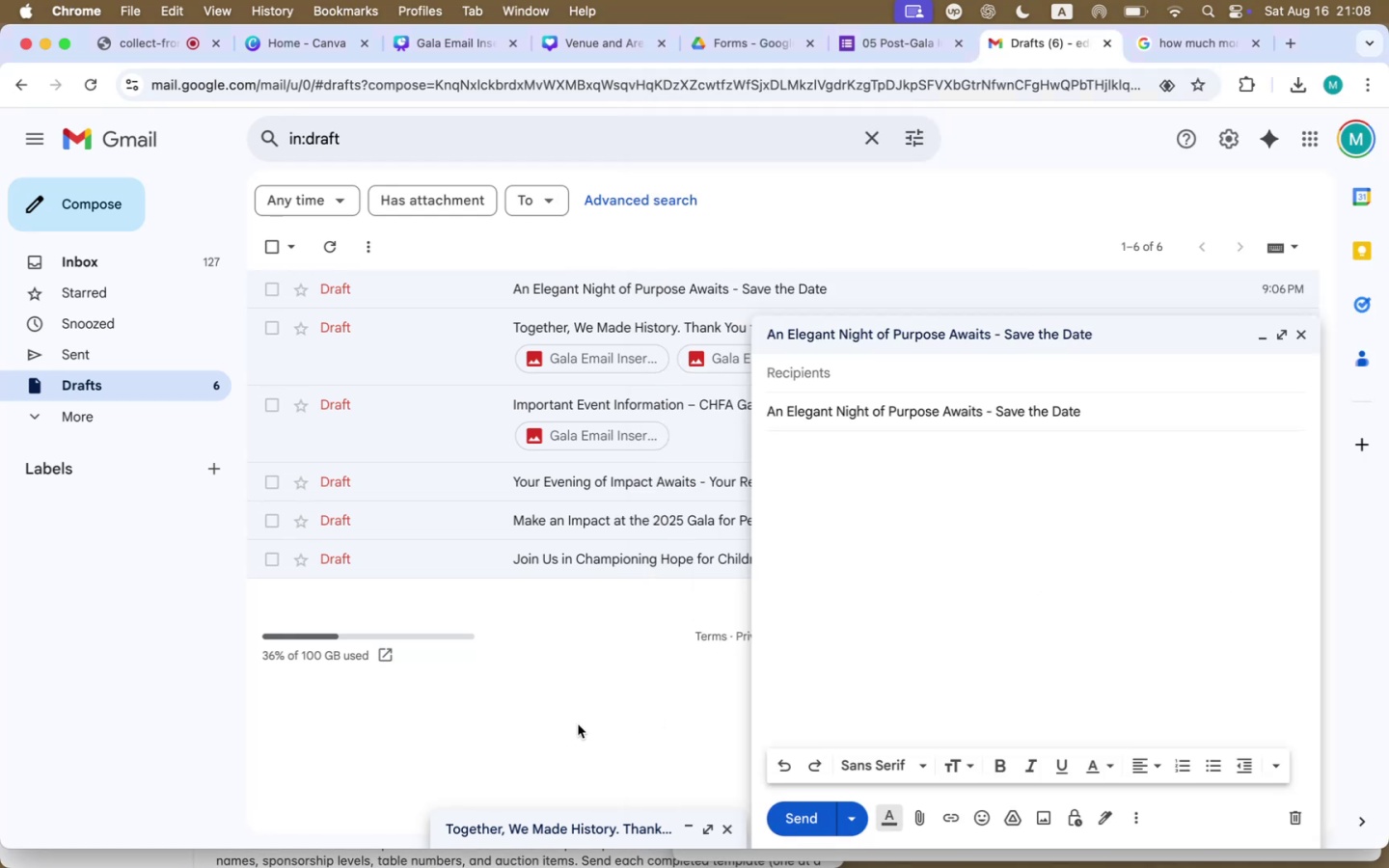 
wait(13.62)
 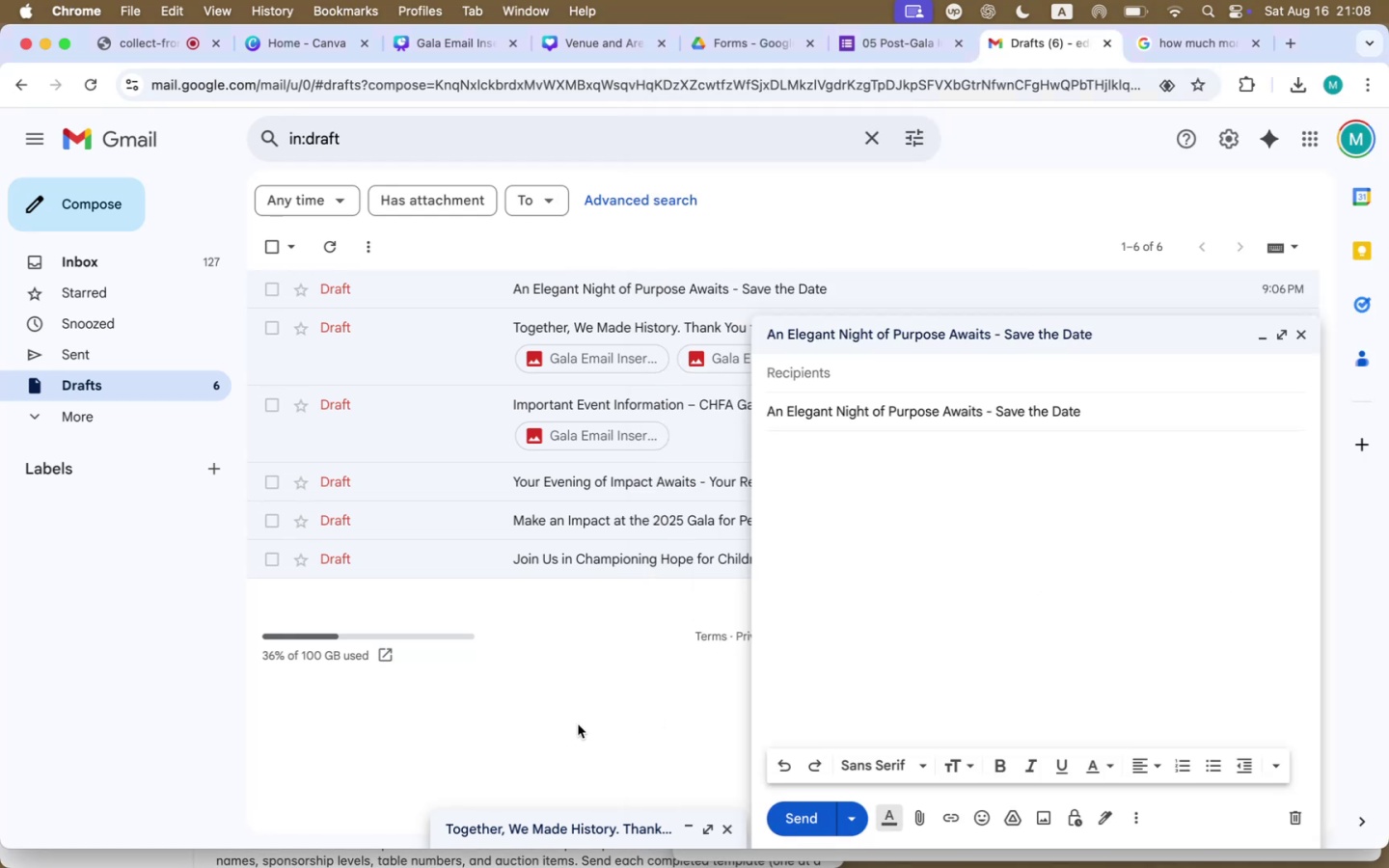 
left_click([1132, 819])
 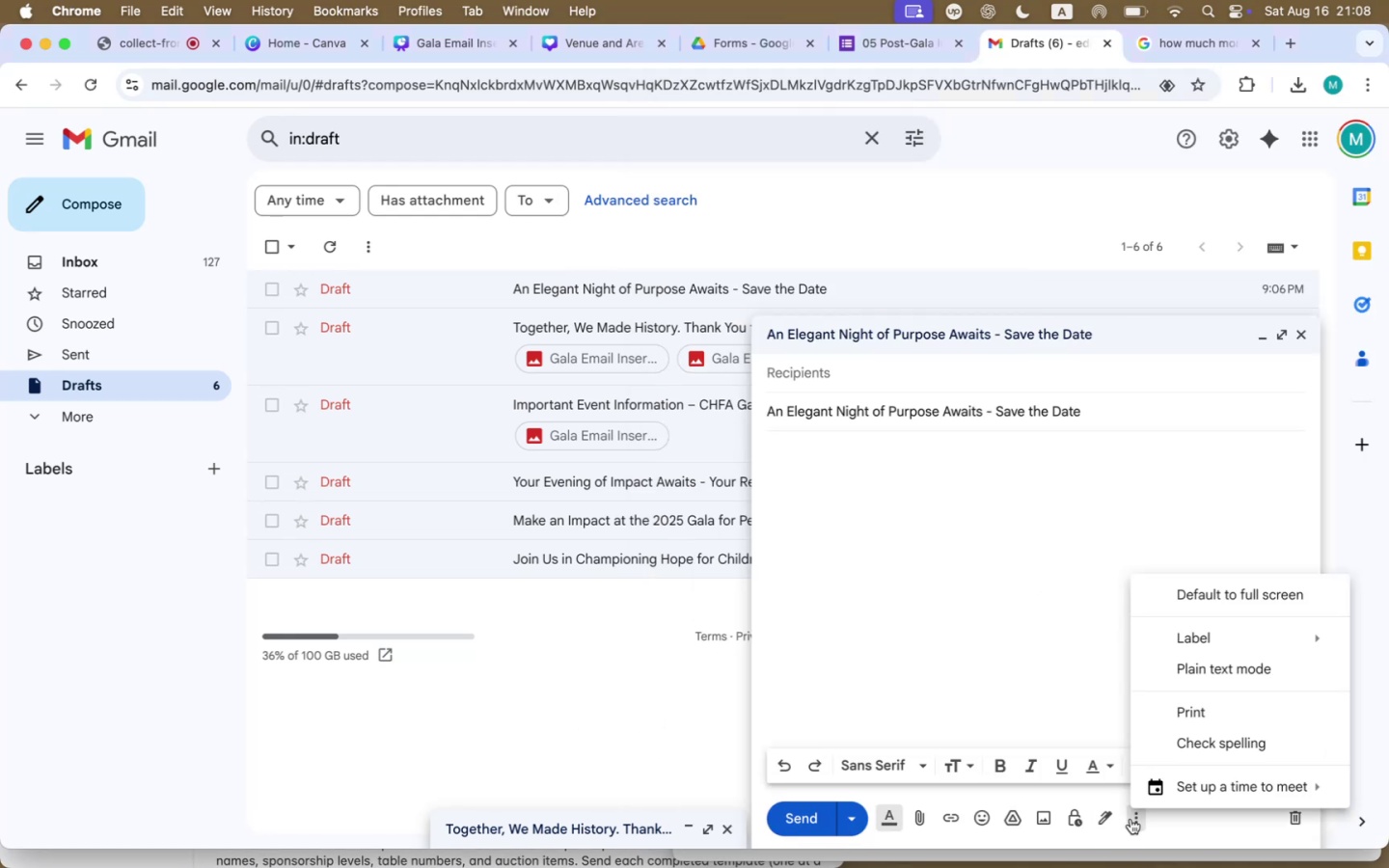 
left_click([924, 636])
 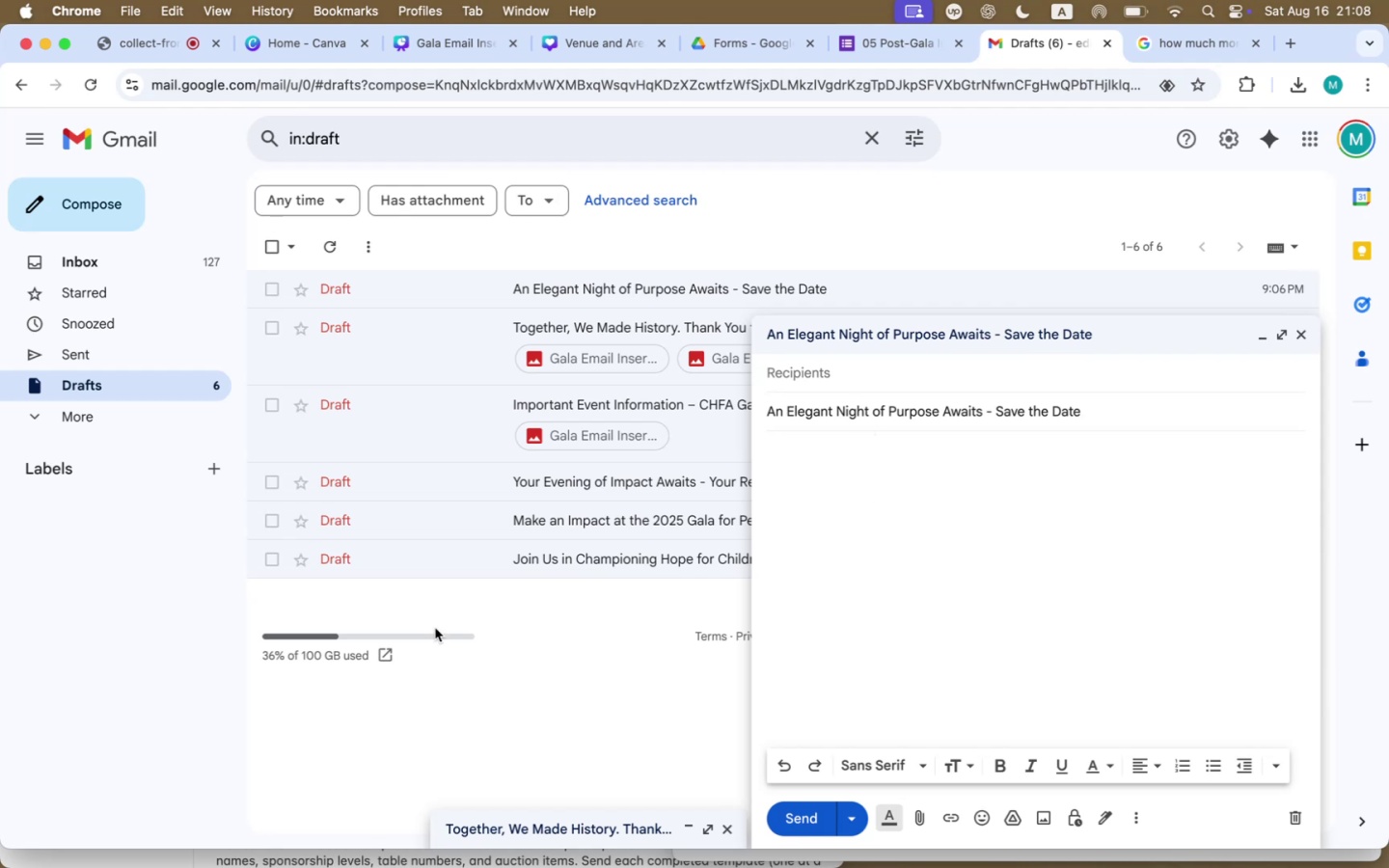 
left_click([1147, 347])
 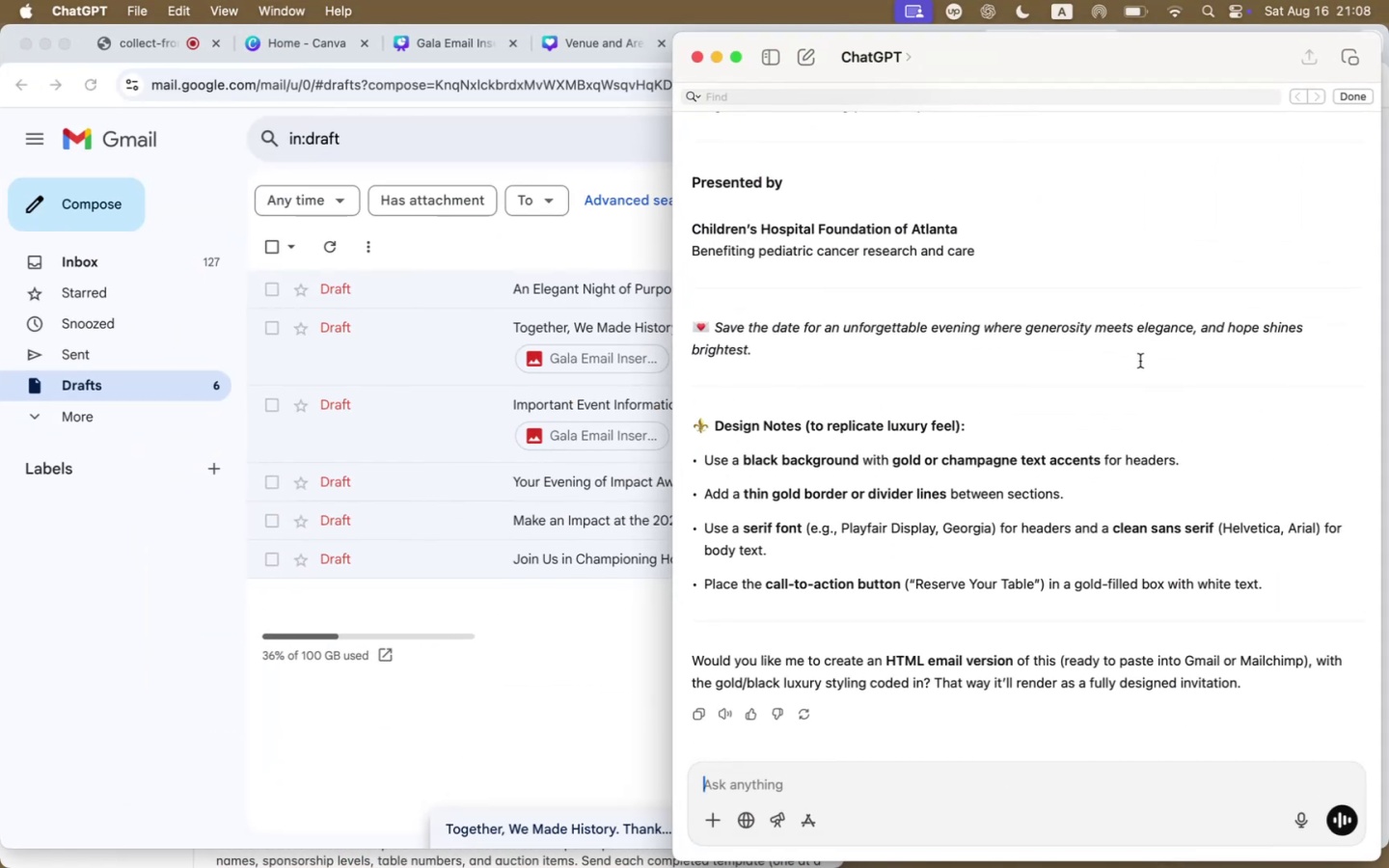 
scroll: coordinate [960, 475], scroll_direction: up, amount: 233.0
 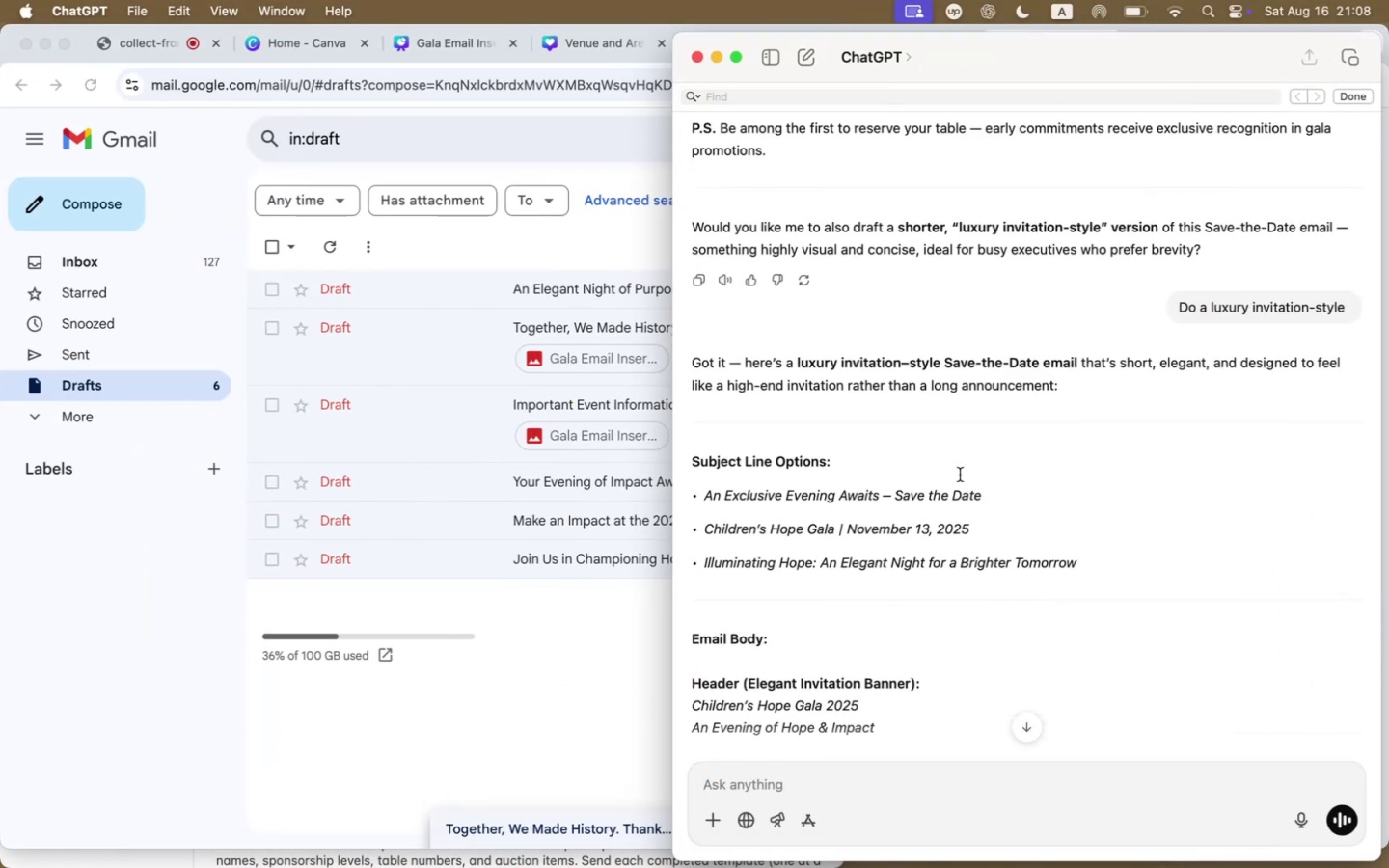 
scroll: coordinate [960, 475], scroll_direction: down, amount: 3.0
 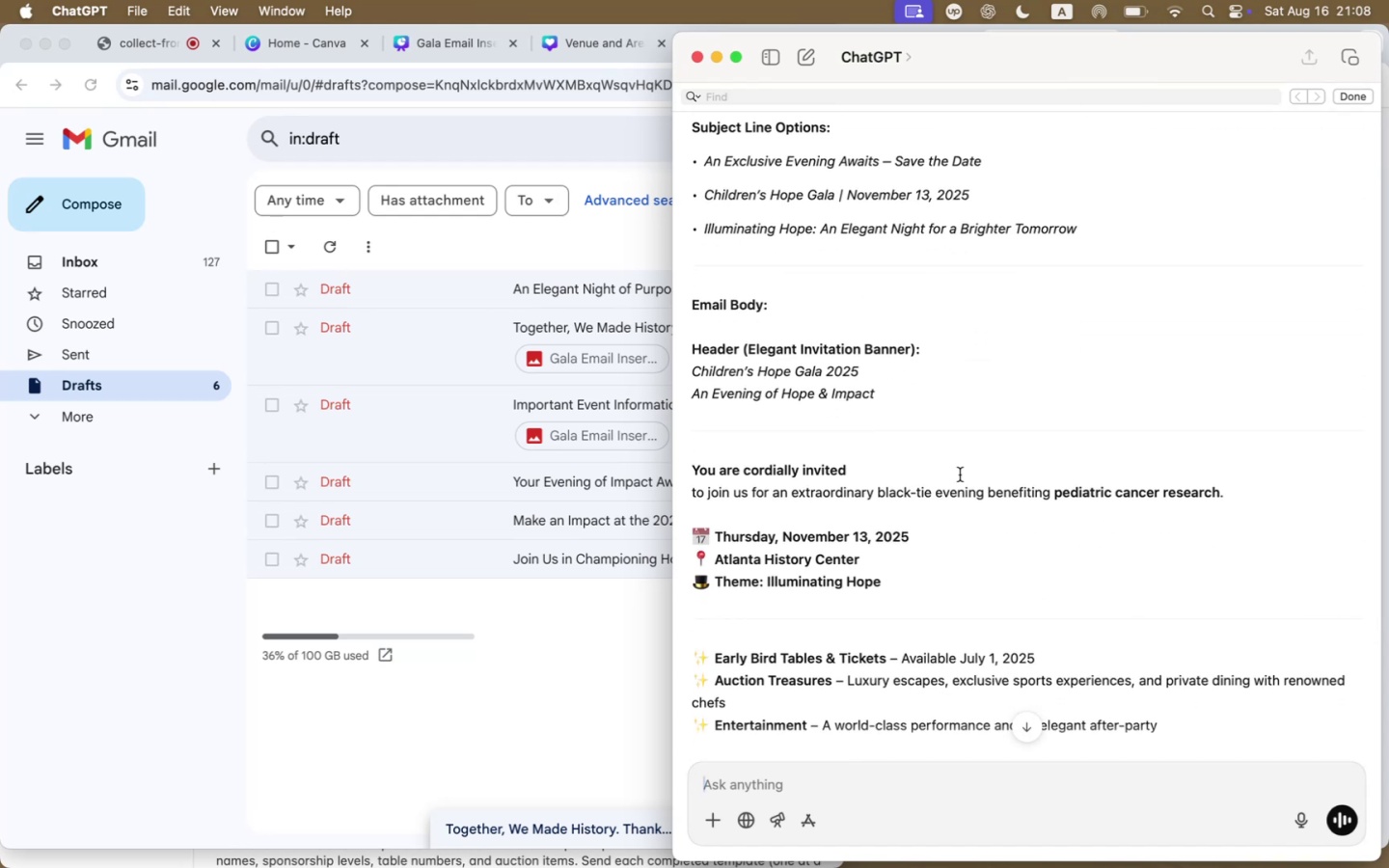 
left_click([529, 673])
 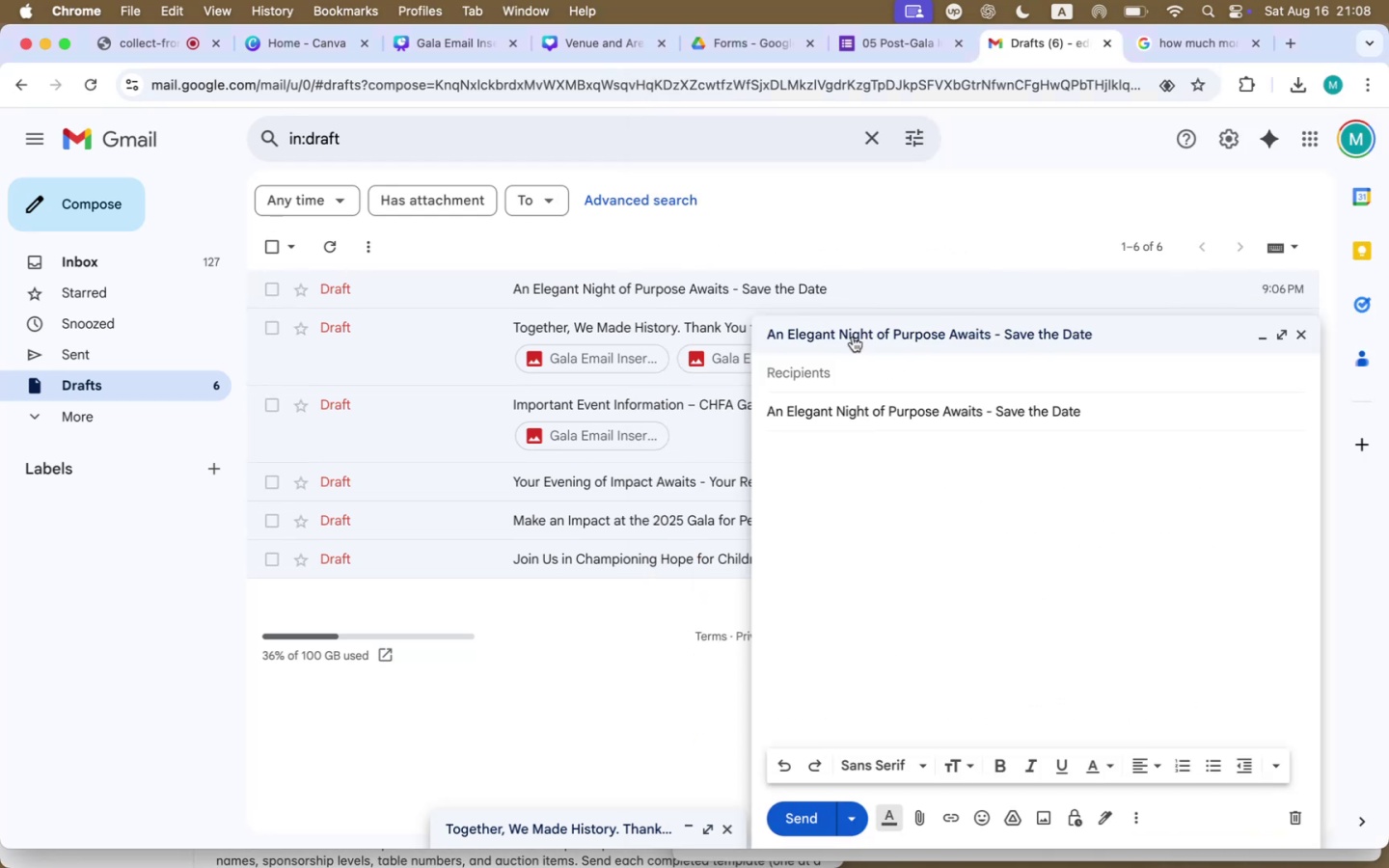 
left_click([1145, 414])
 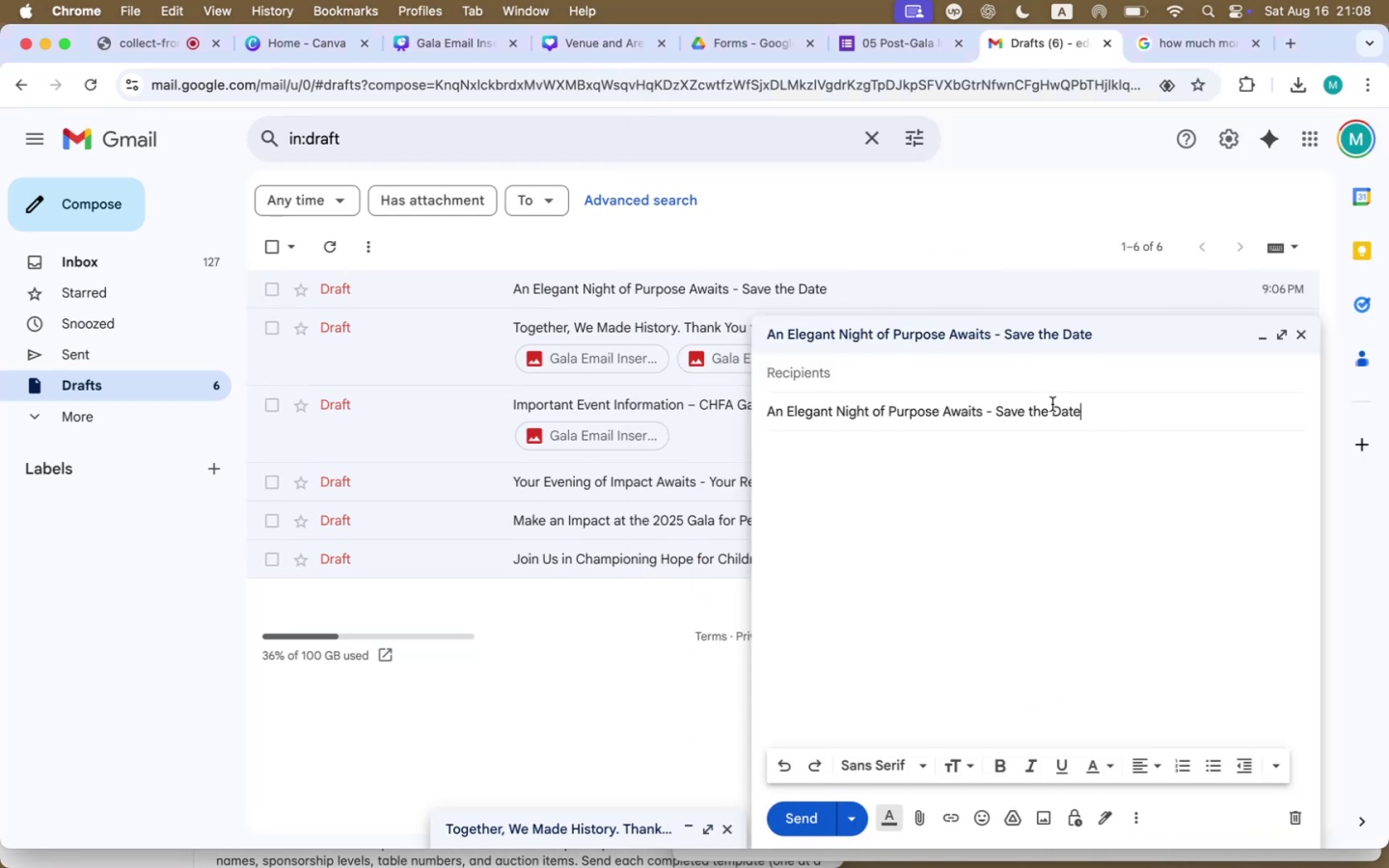 
key(Space)
 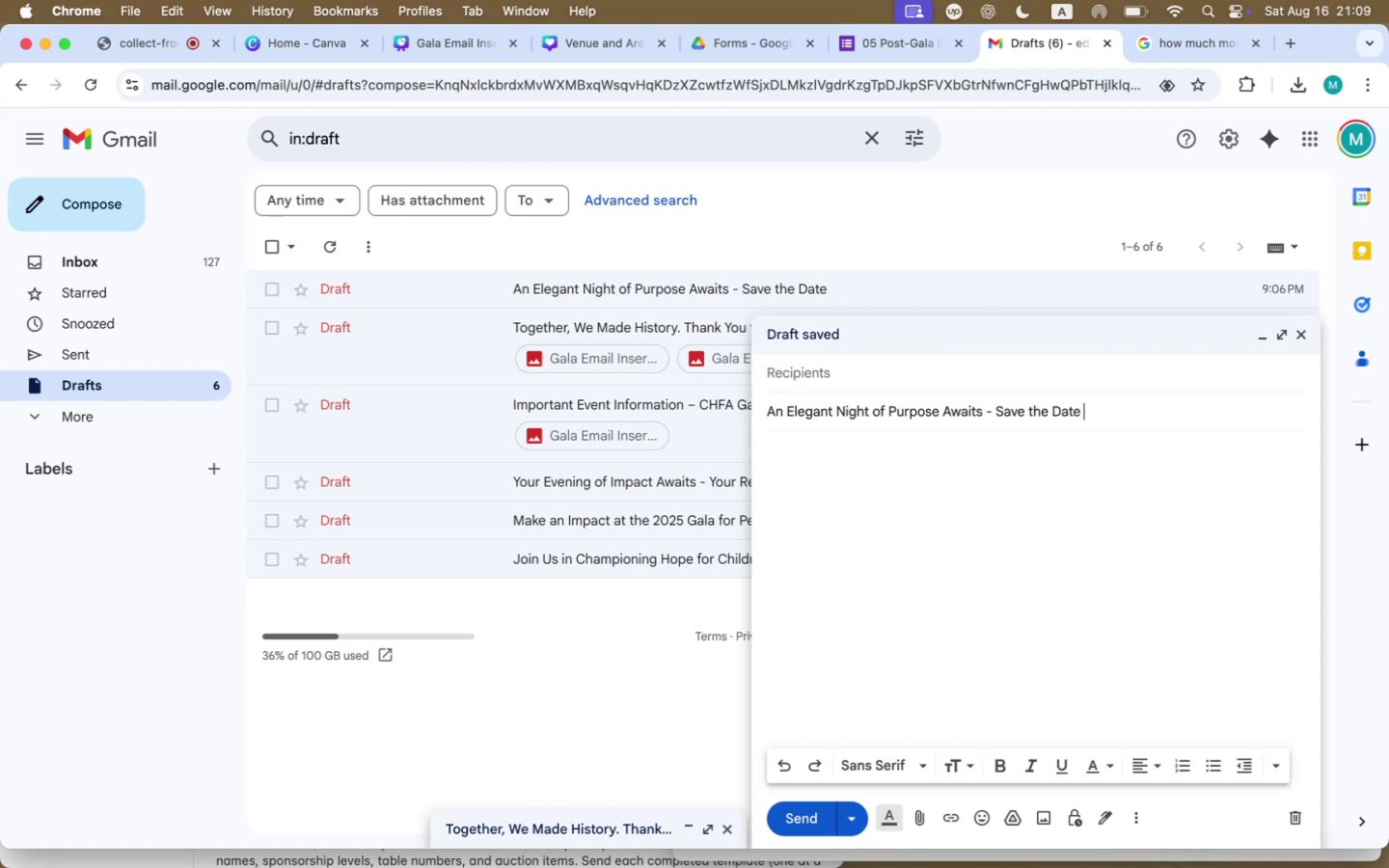 
type(FOR chfa  Gala)
key(Backspace)
key(Backspace)
key(Backspace)
type(ALA)
 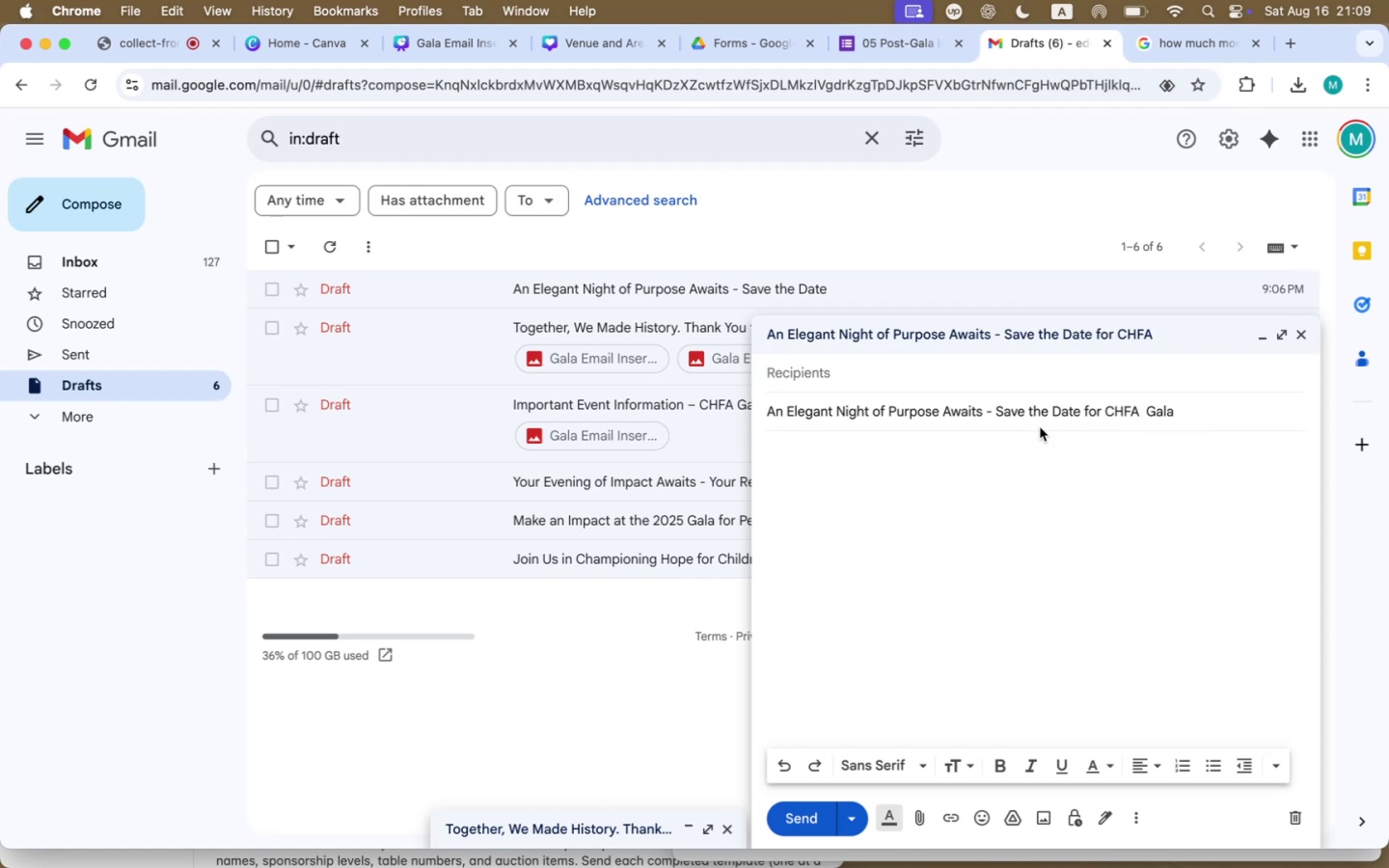 
left_click([1024, 544])
 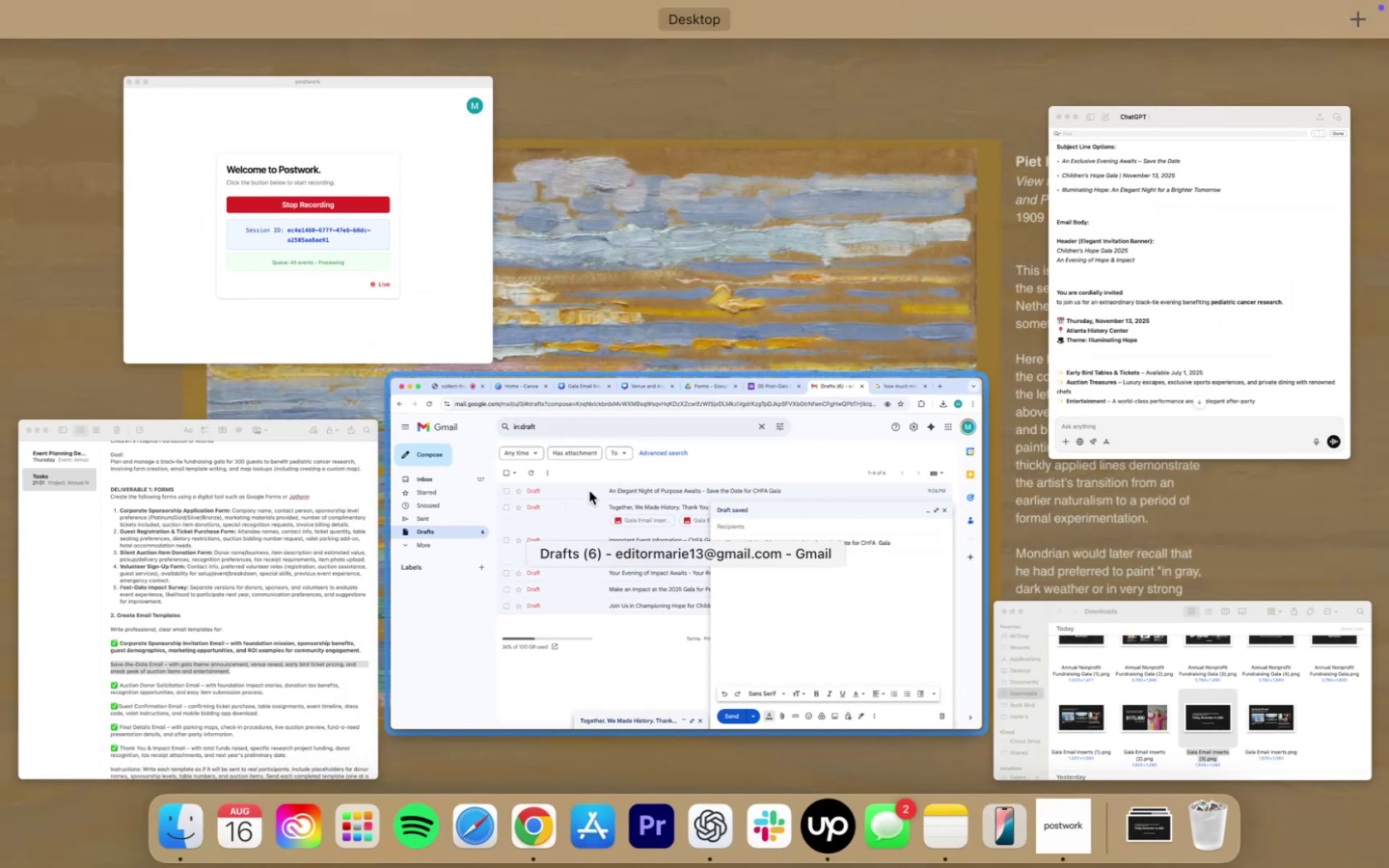 
left_click([1266, 402])
 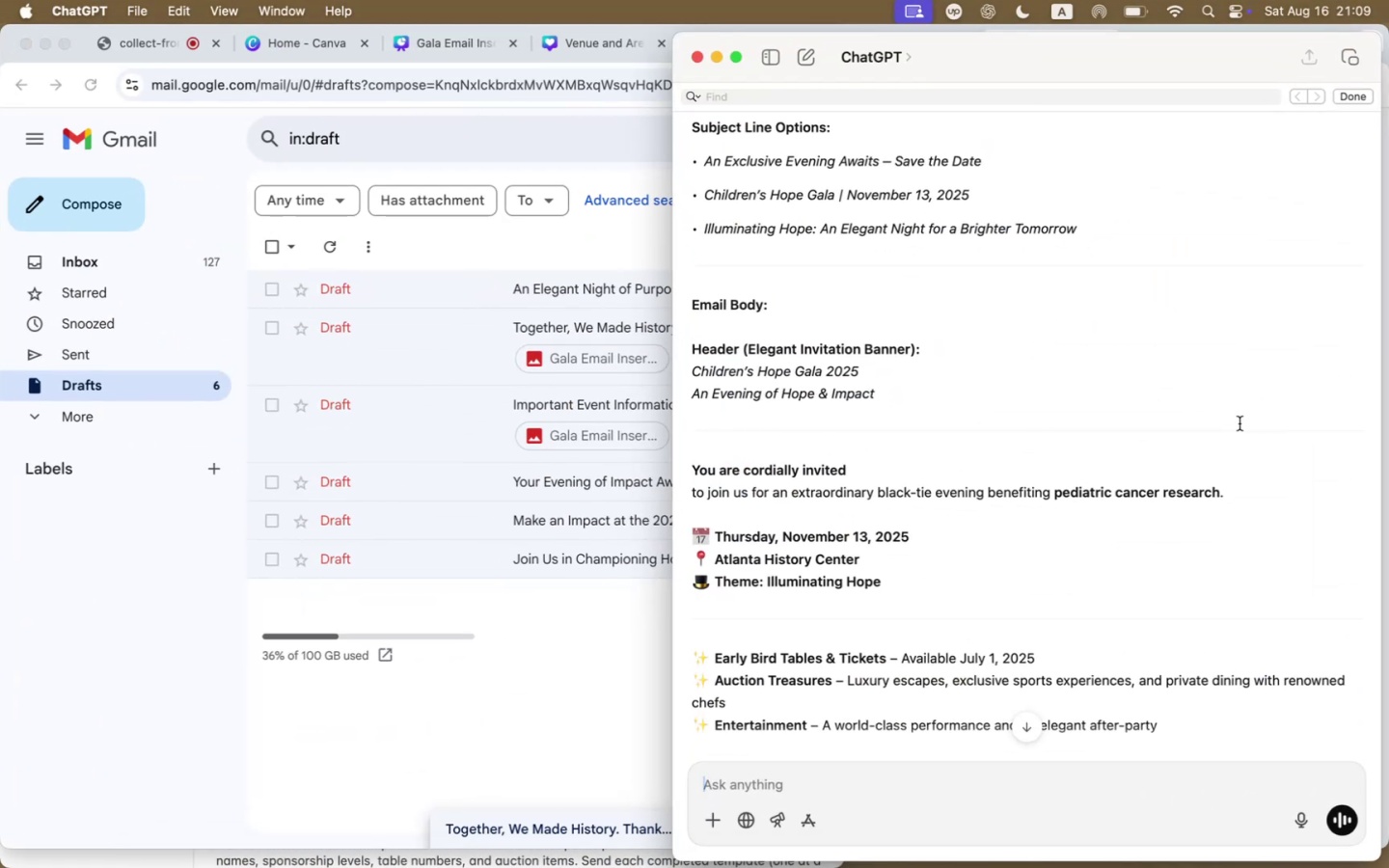 
wait(5.56)
 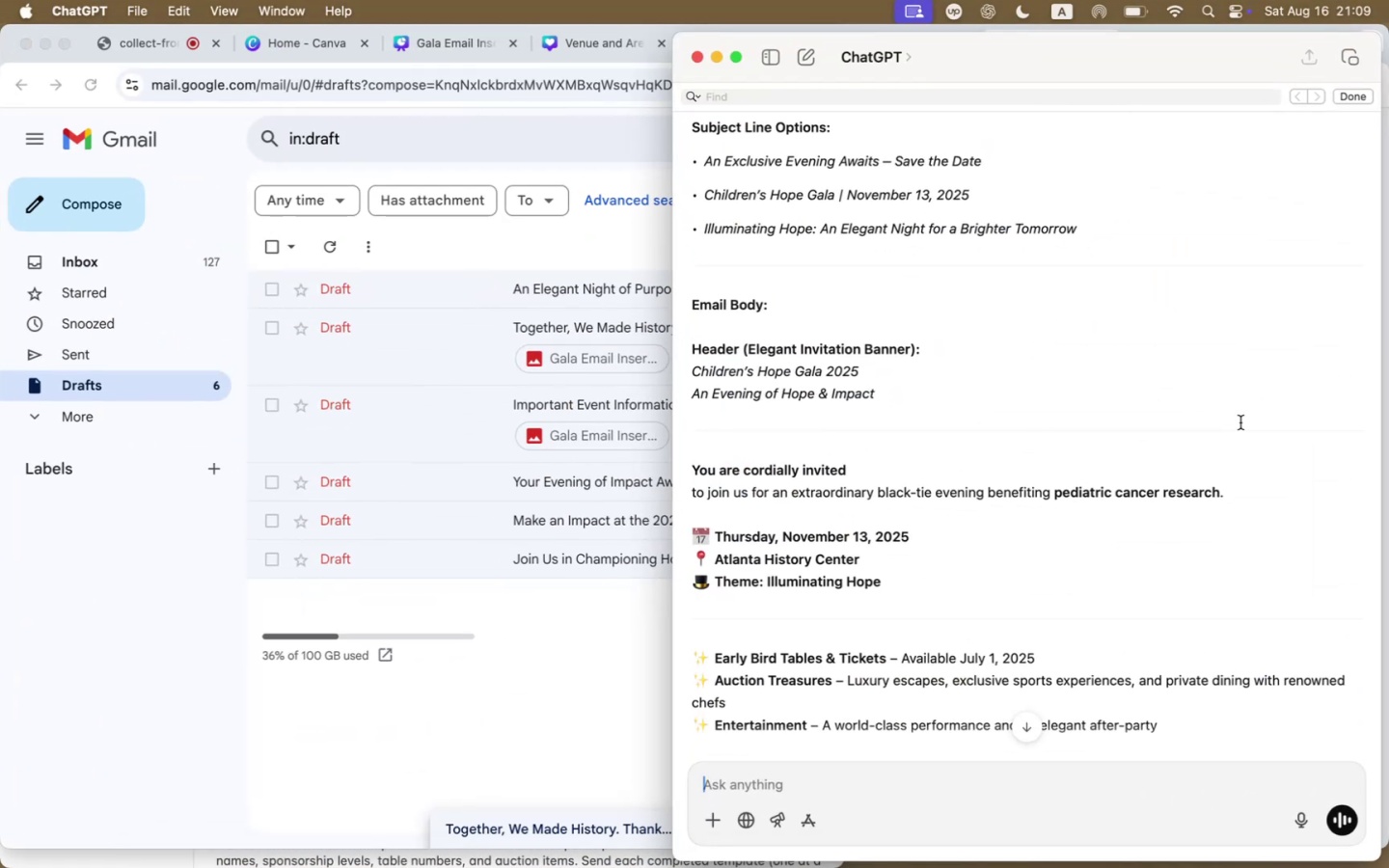 
left_click_drag(start_coordinate=[1292, 497], to_coordinate=[646, 474])
 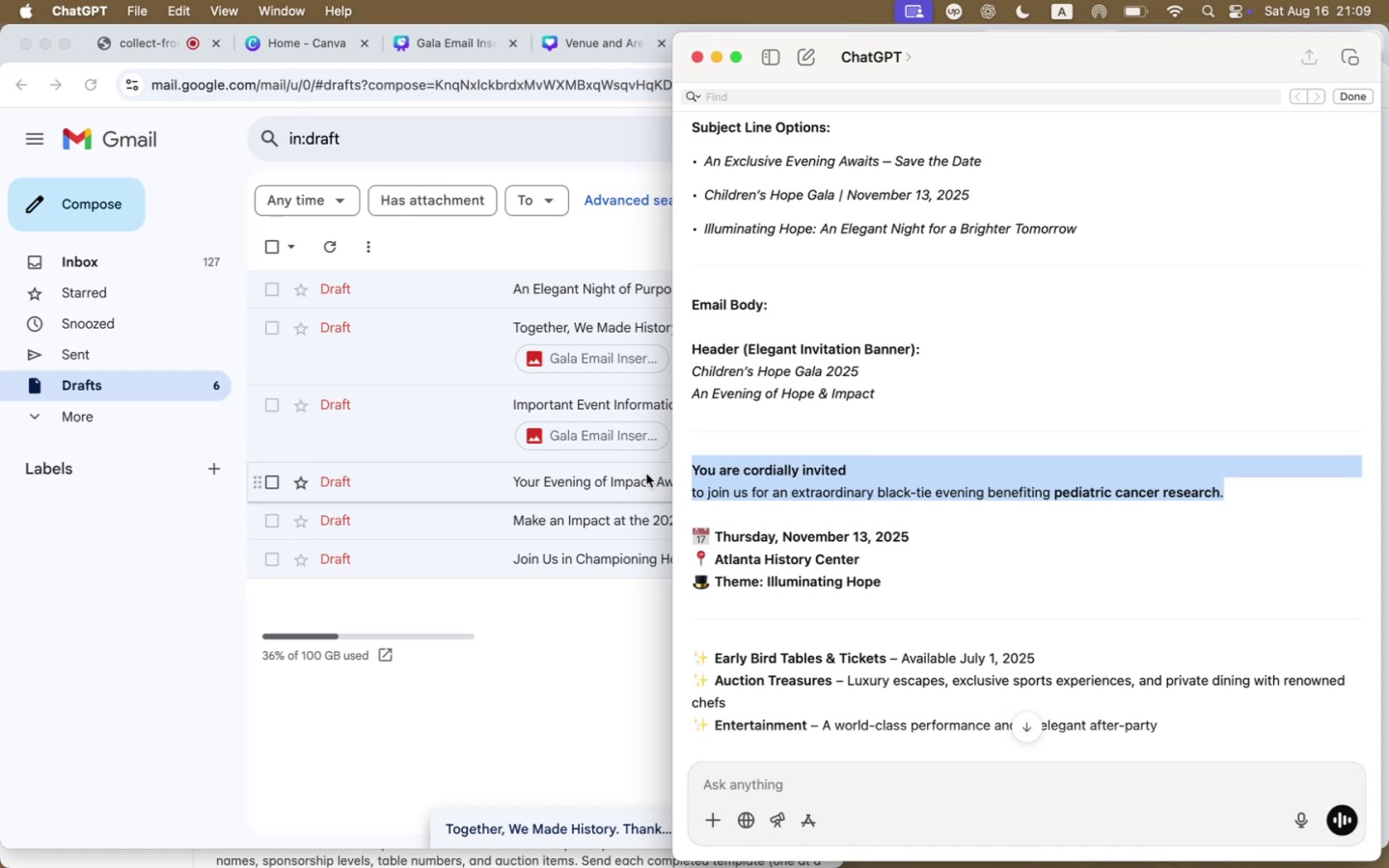 
scroll: coordinate [806, 476], scroll_direction: up, amount: 150.0
 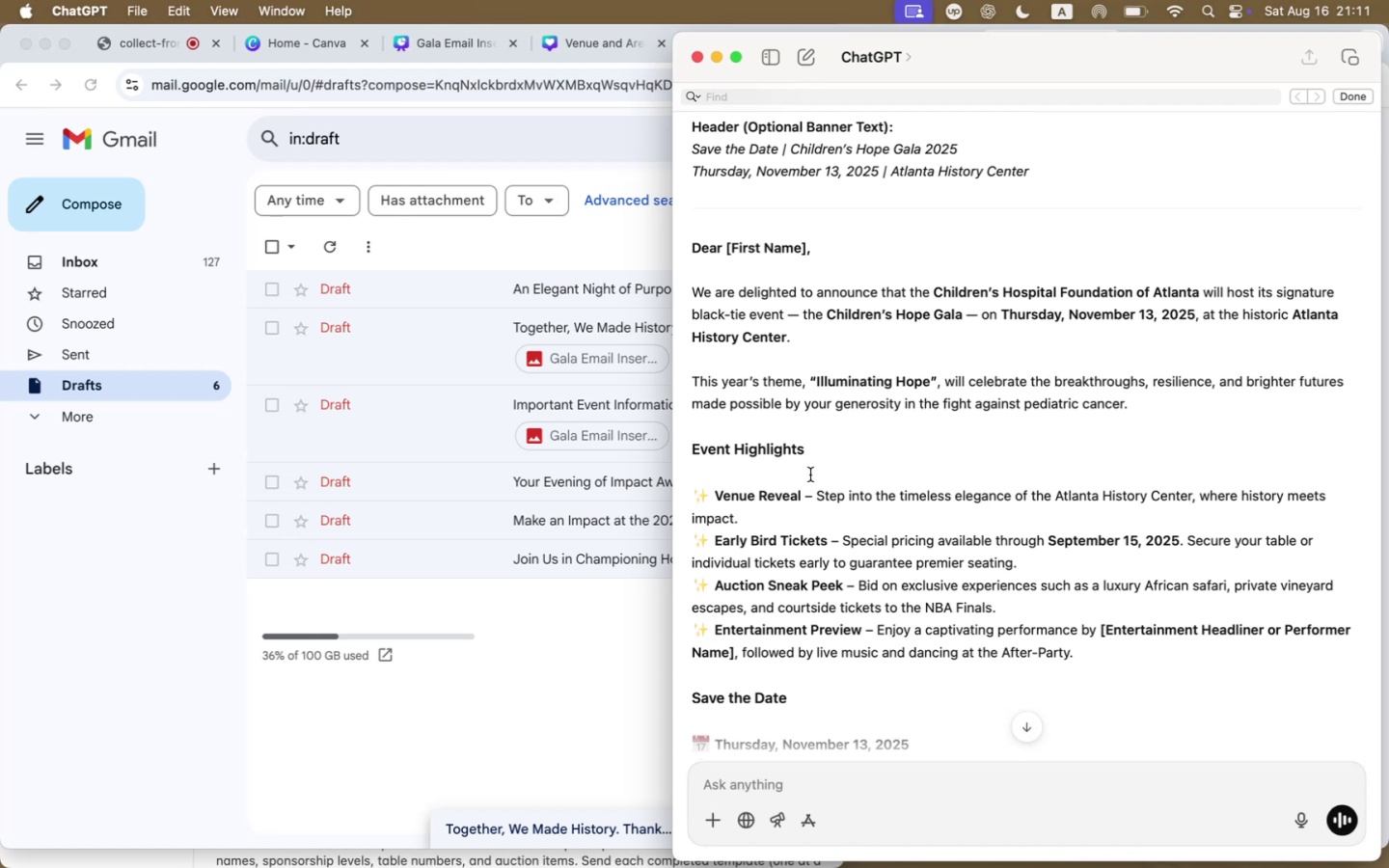 
wait(116.86)
 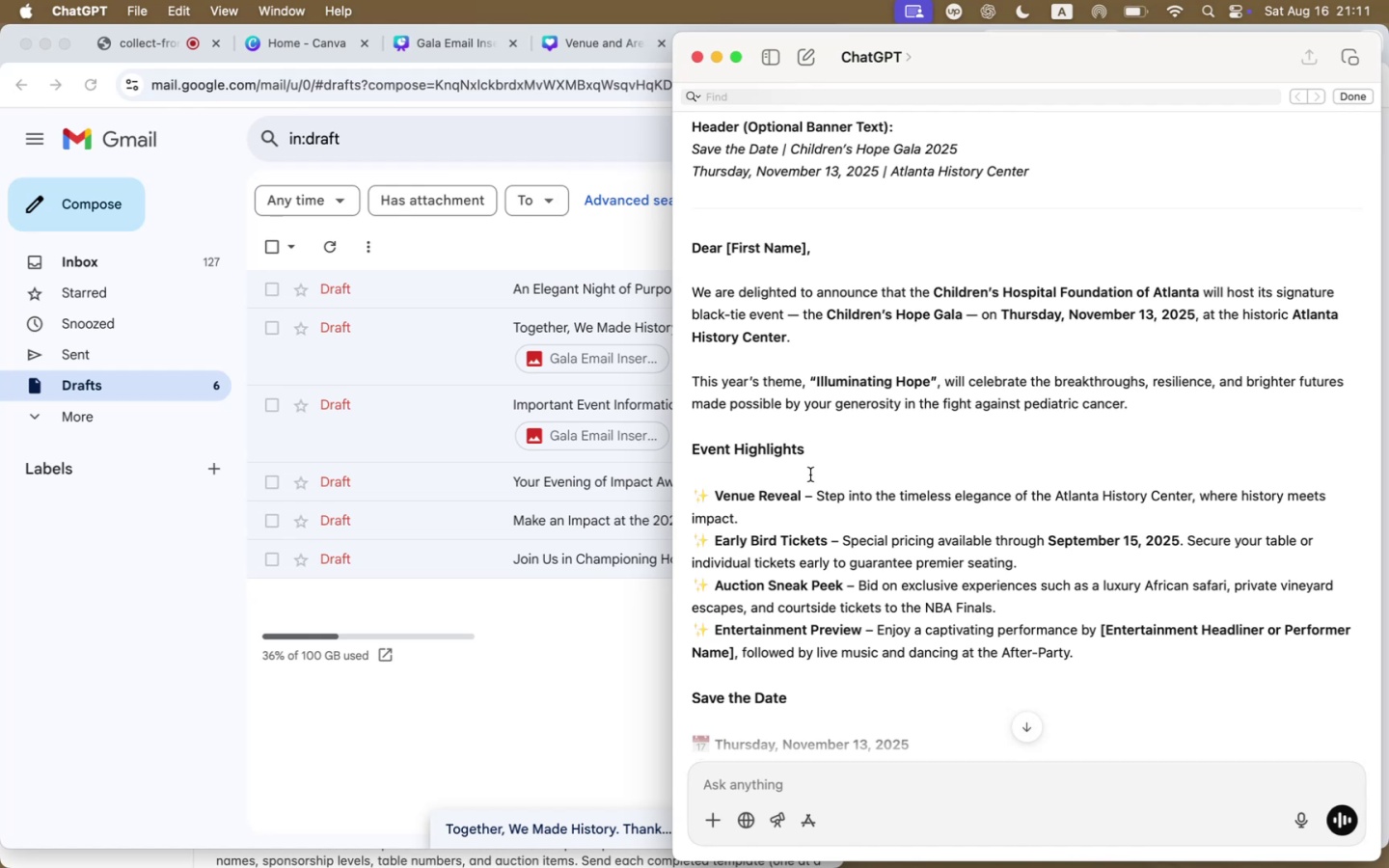 
left_click([563, 687])
 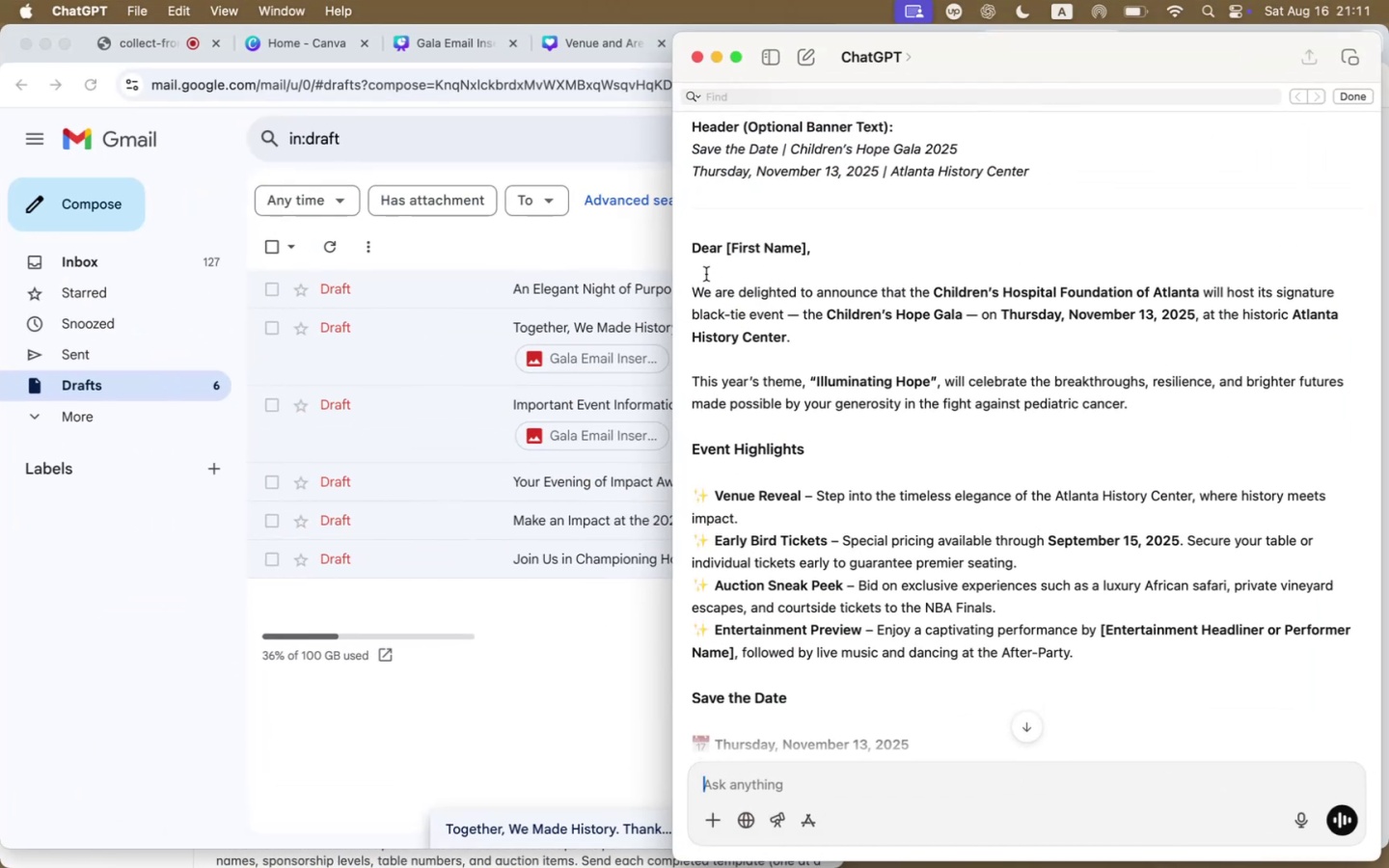 
wait(5.54)
 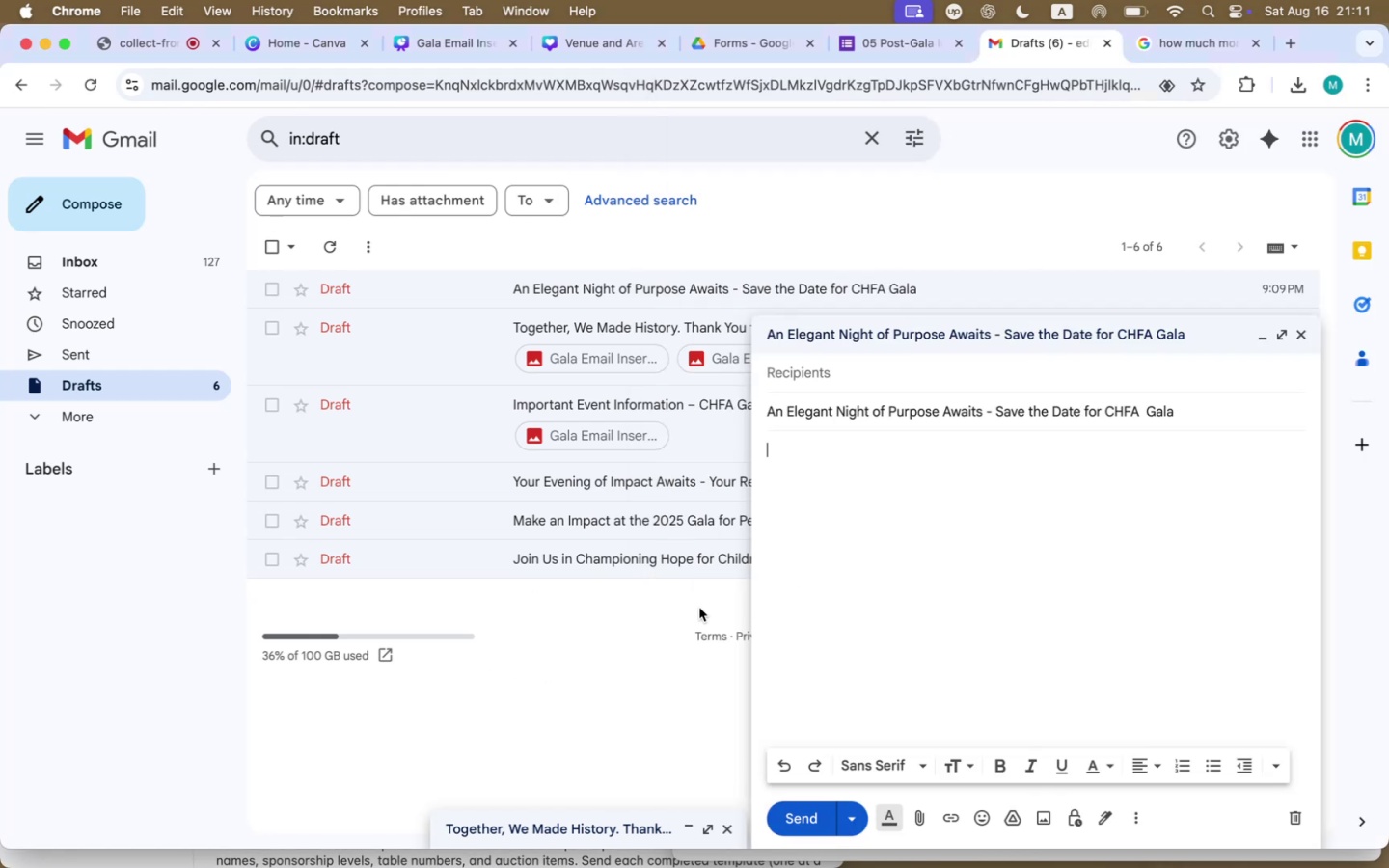 
left_click_drag(start_coordinate=[691, 244], to_coordinate=[814, 336])
 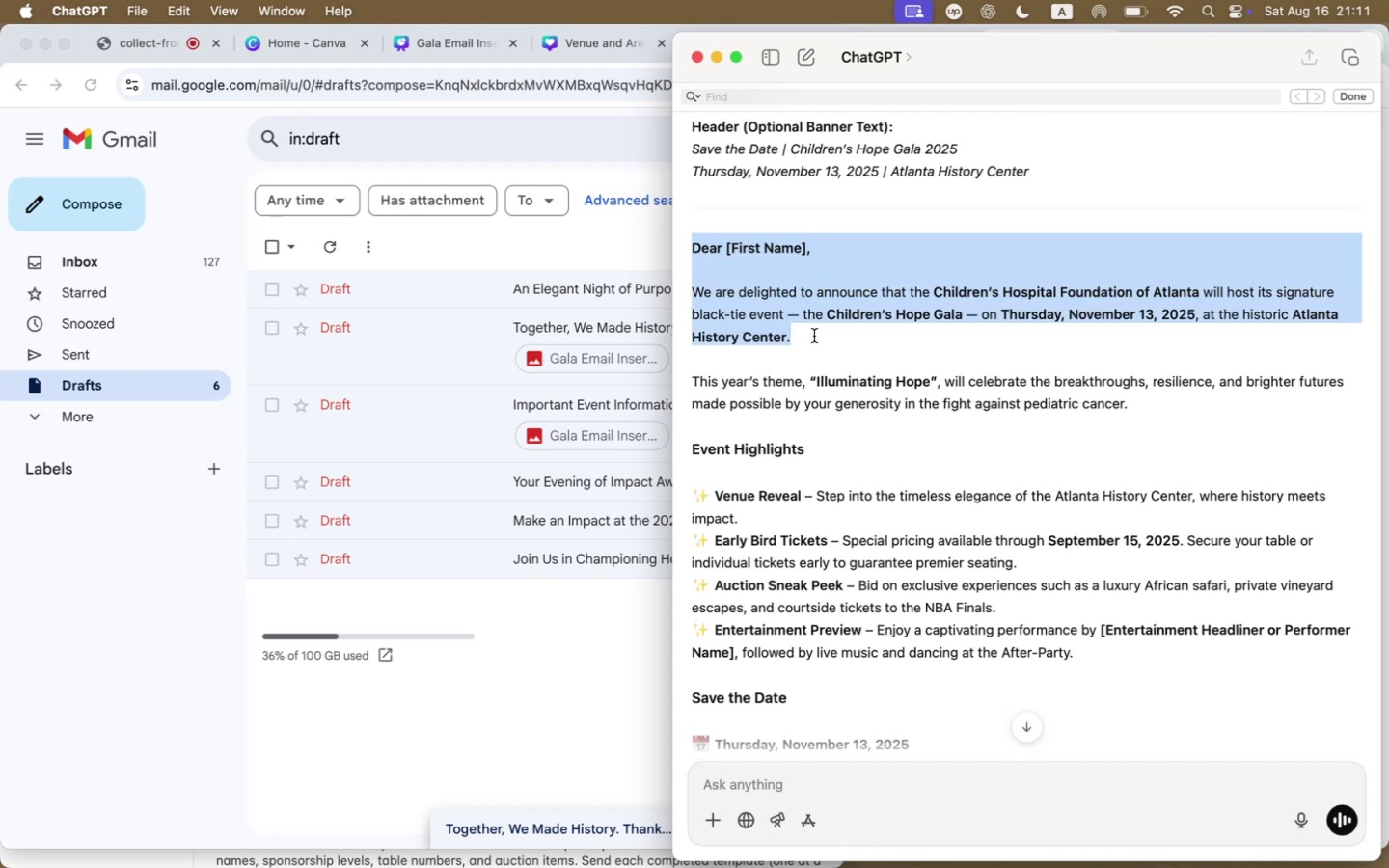 
key(Meta+CommandLeft)
 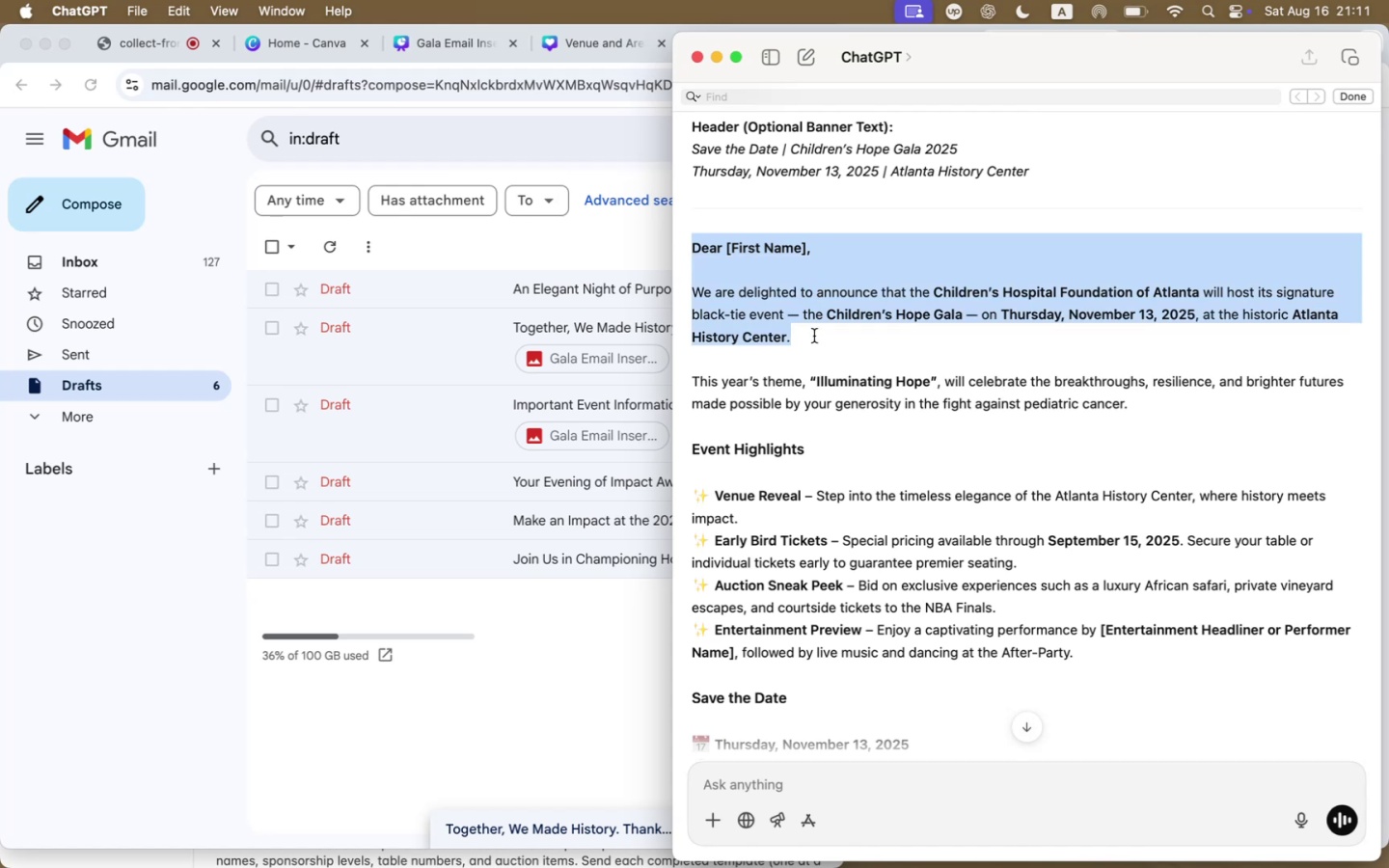 
key(Meta+C)
 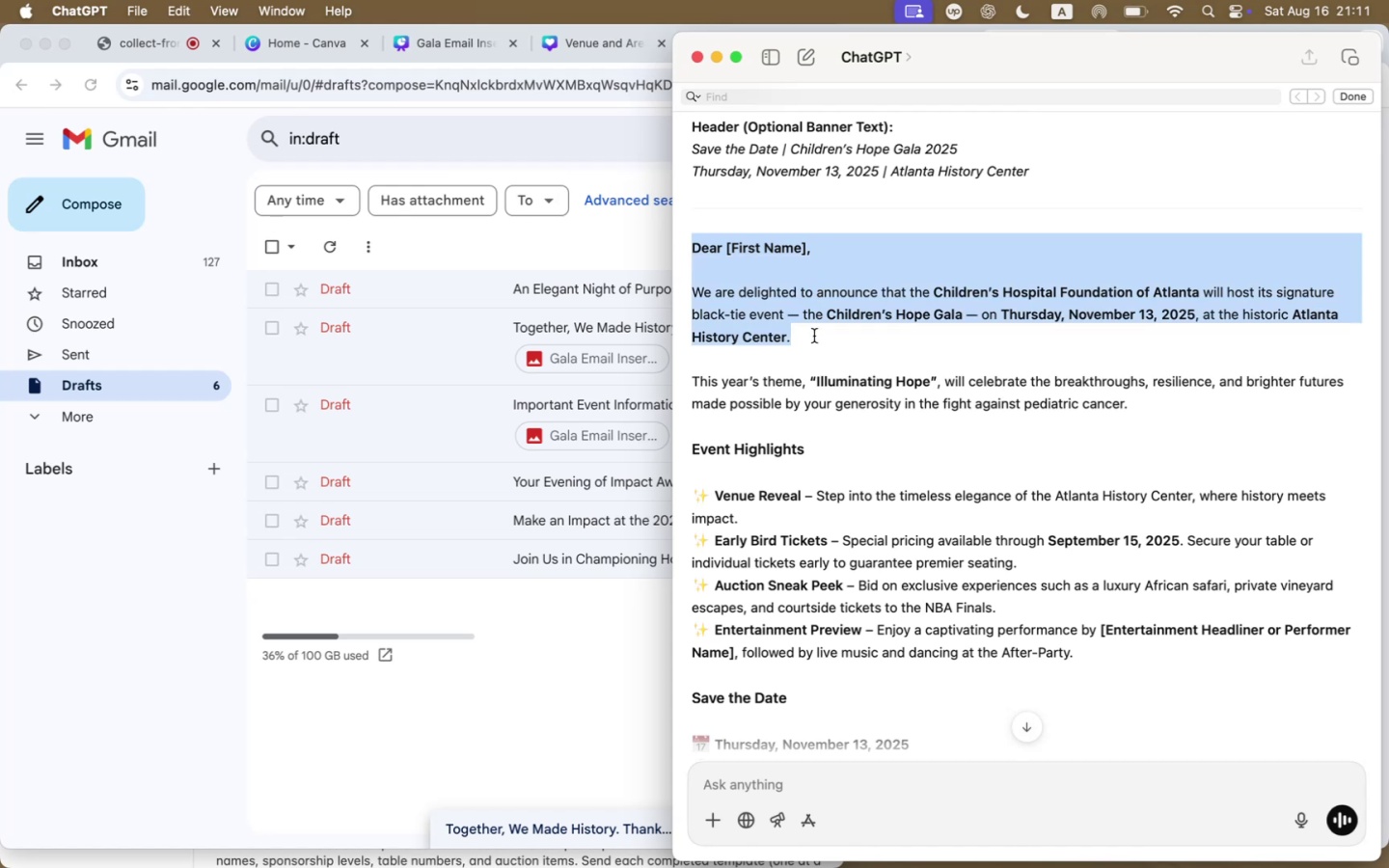 
scroll: coordinate [814, 336], scroll_direction: down, amount: 4.0
 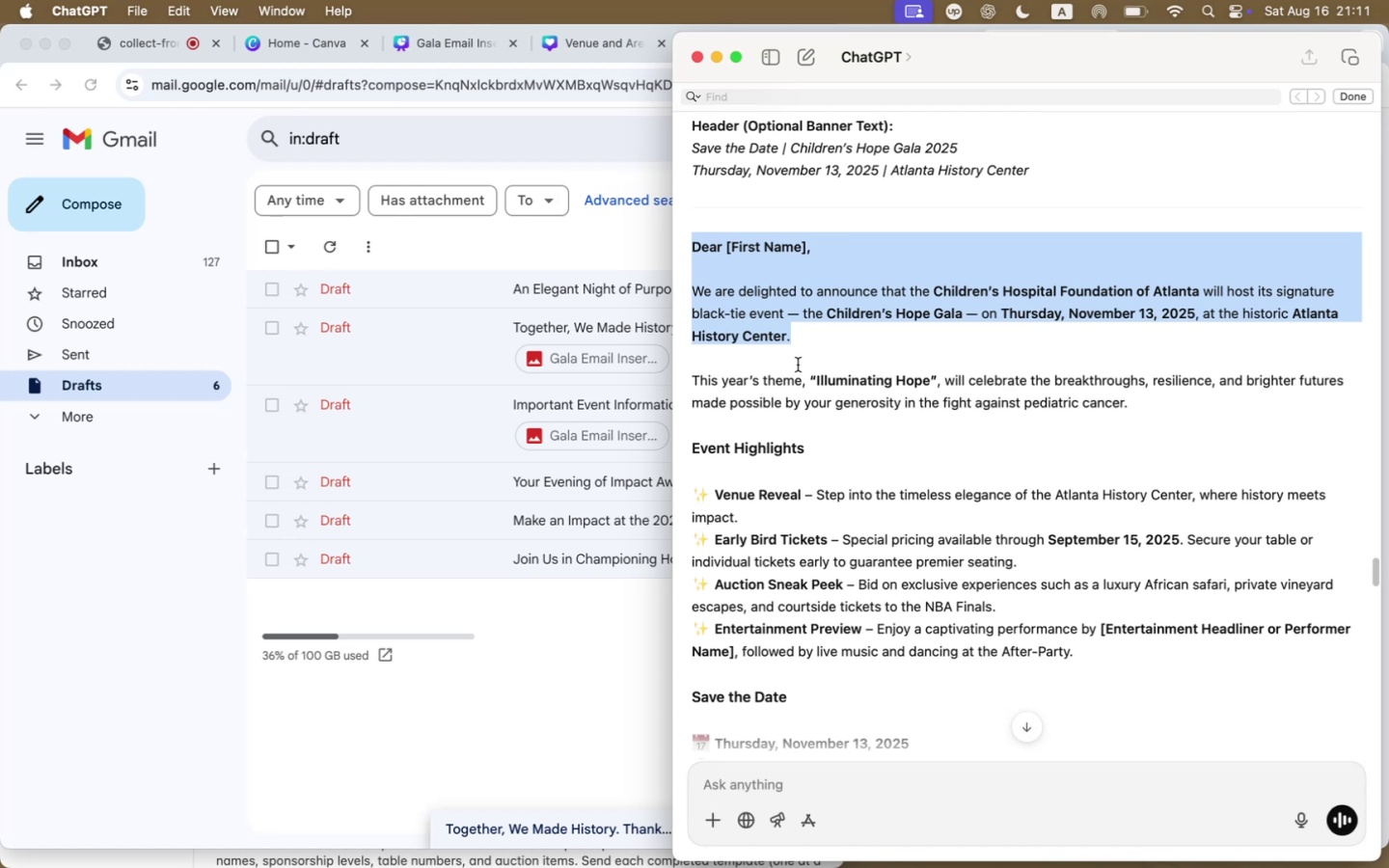 
left_click([554, 696])
 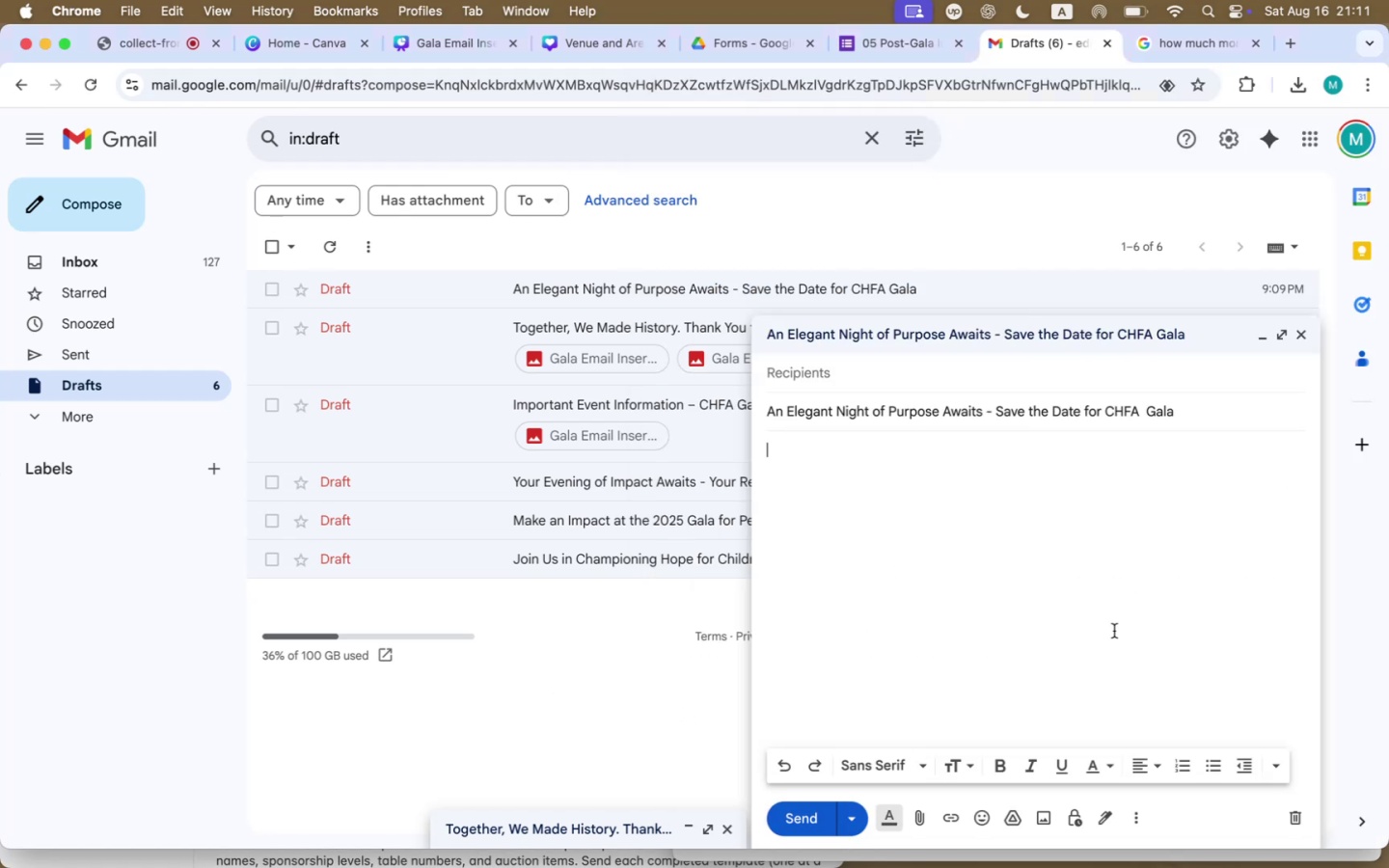 
left_click([1165, 533])
 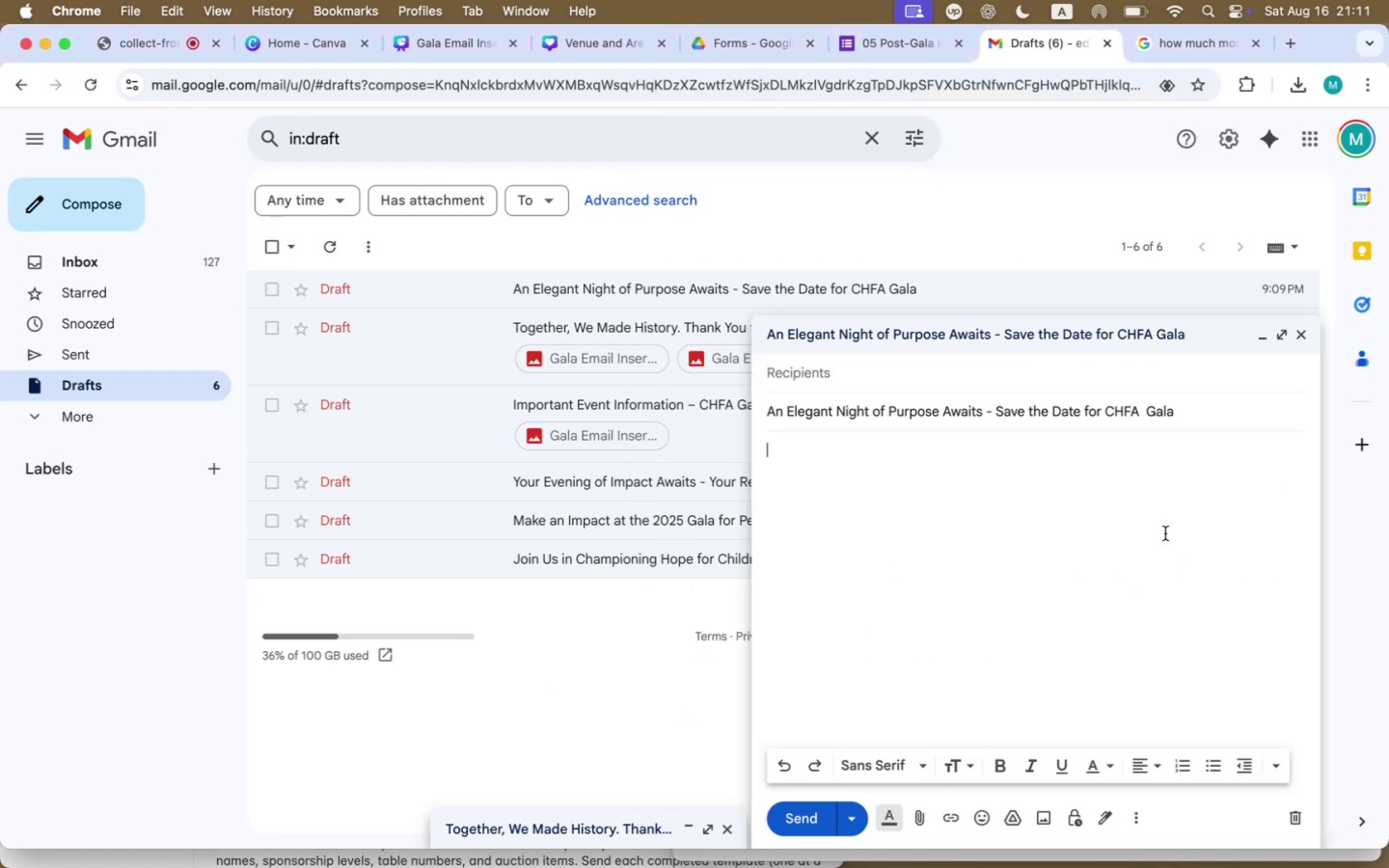 
key(Meta+V)
 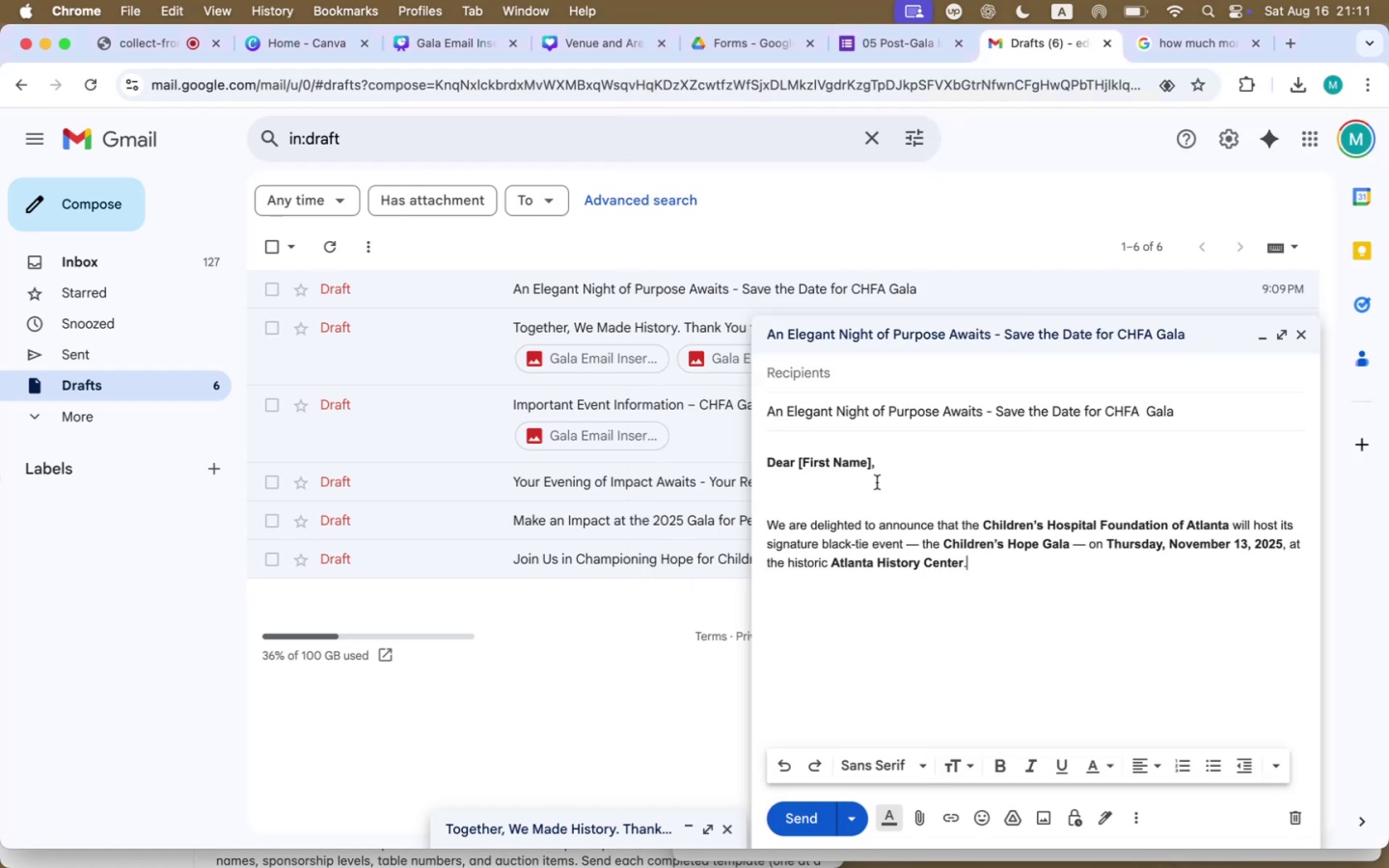 
left_click([876, 481])
 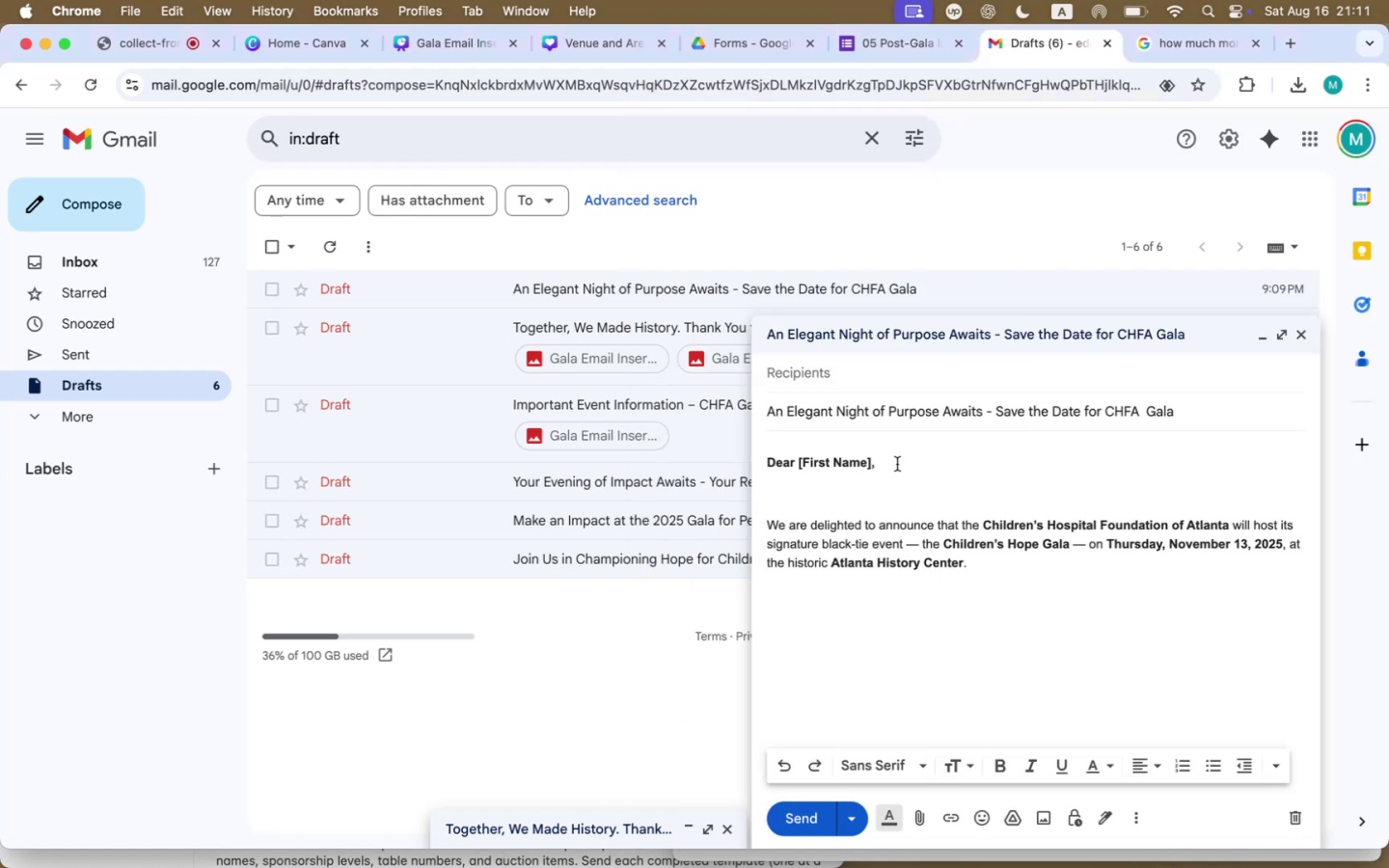 
key(Meta+CommandLeft)
 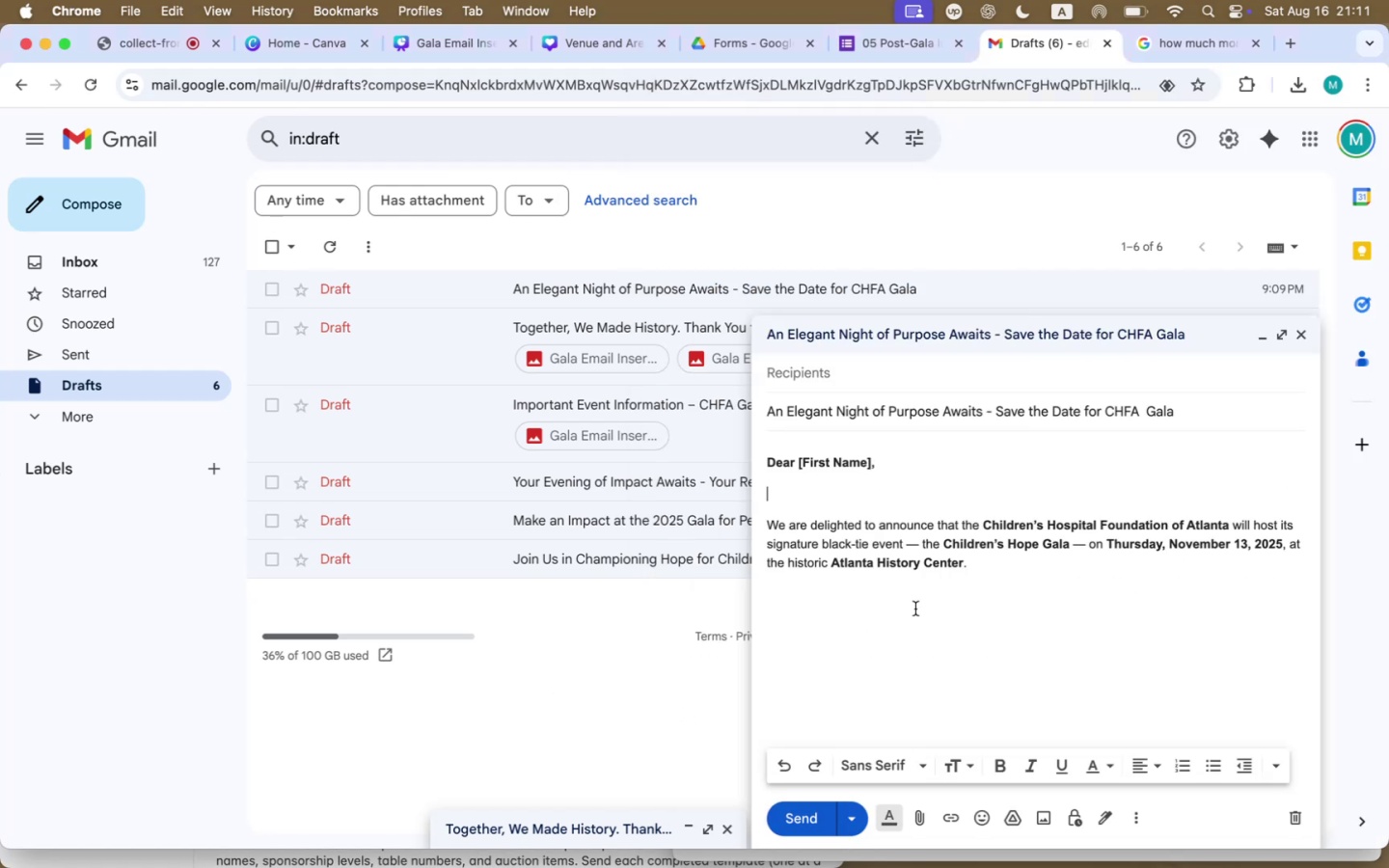 
key(Meta+A)
 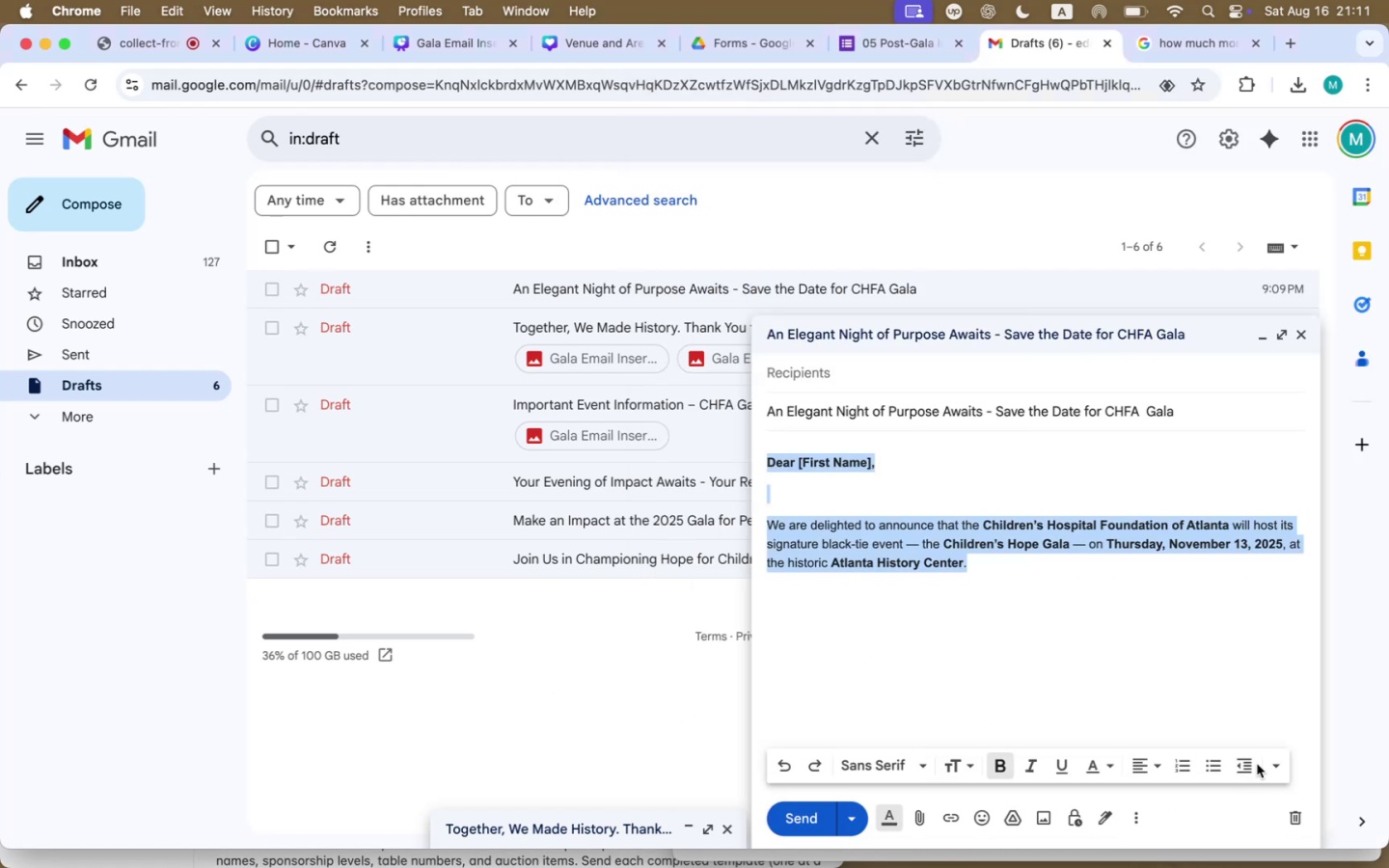 
left_click([1271, 764])
 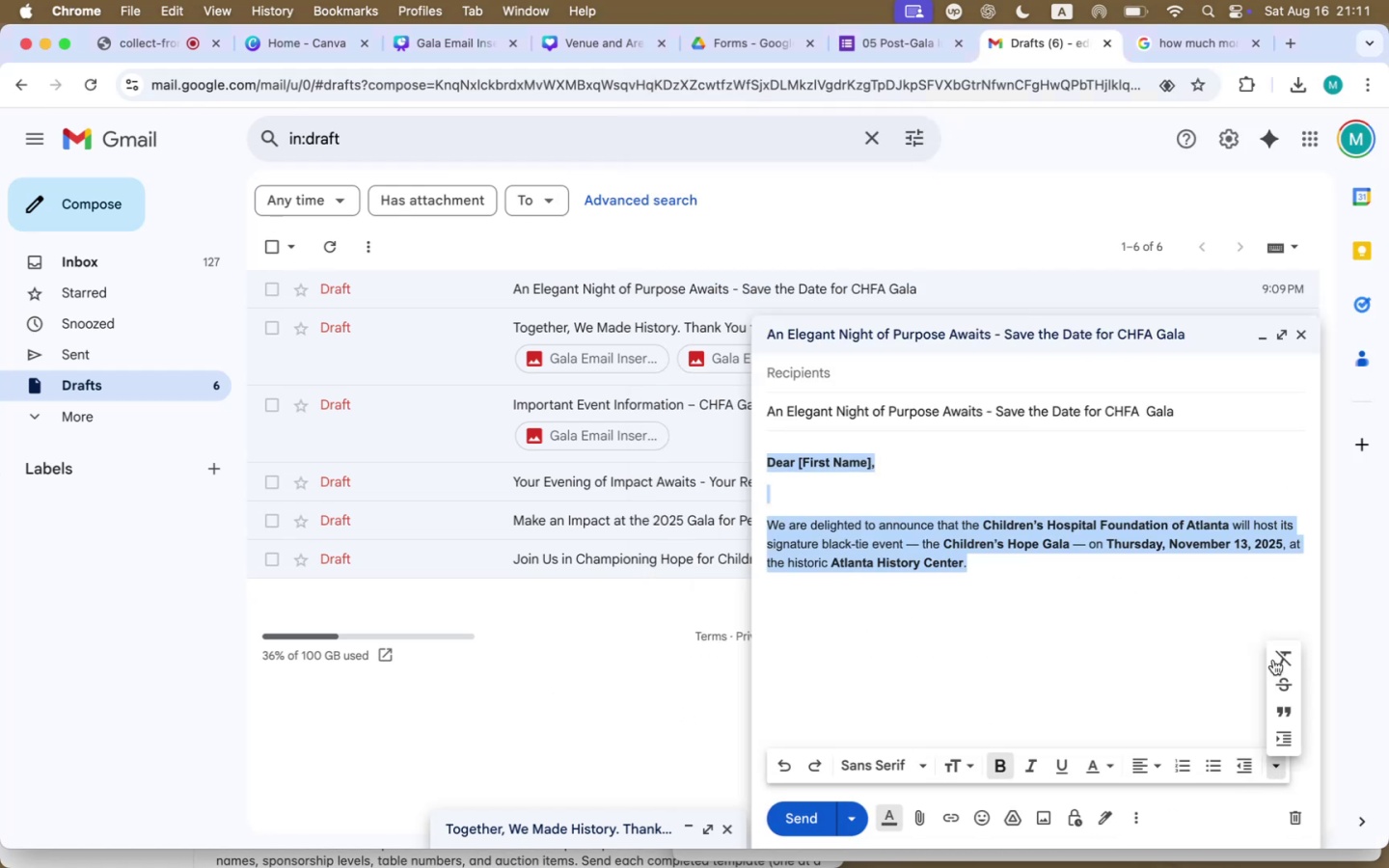 
left_click([1285, 655])
 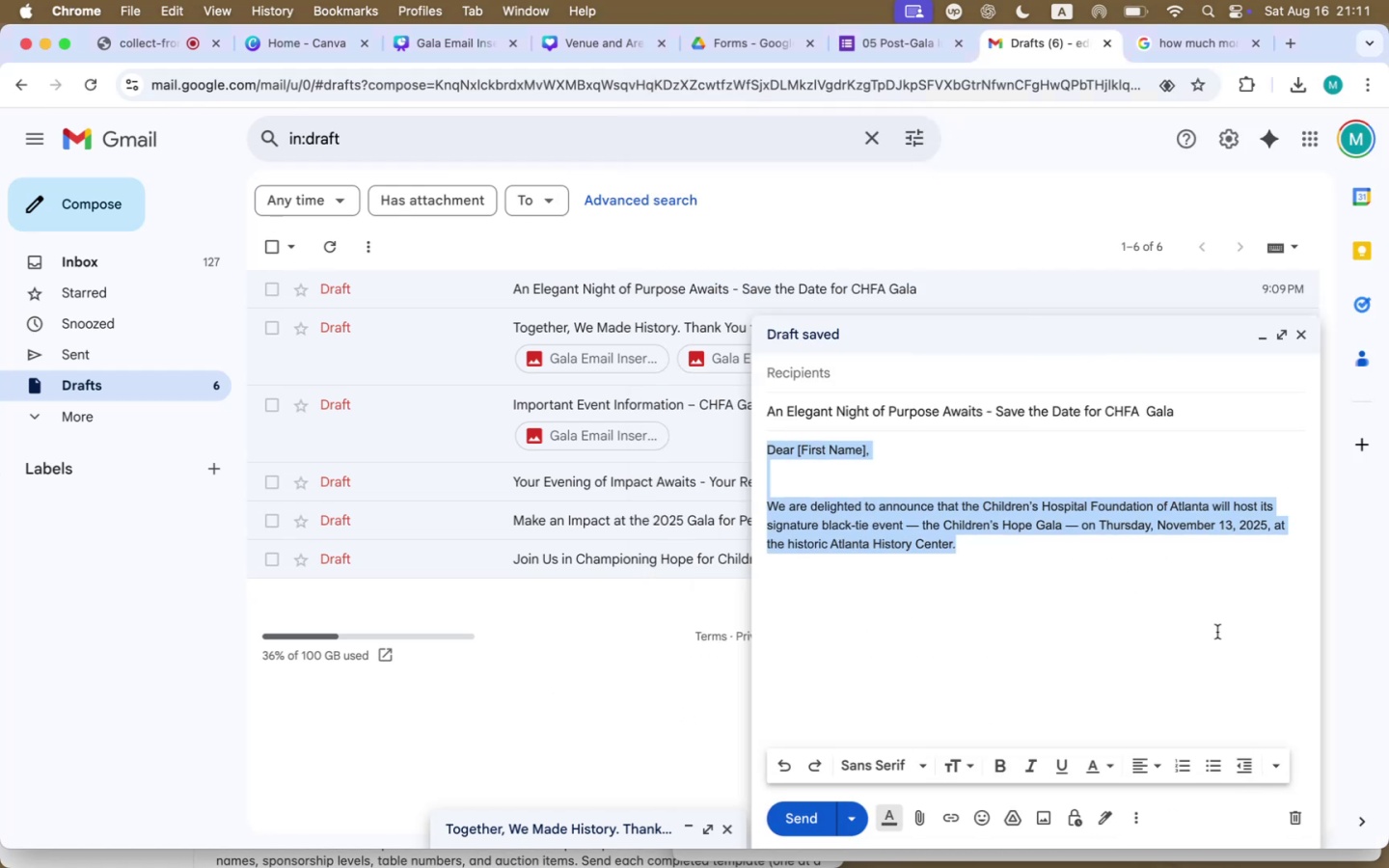 
left_click_drag(start_coordinate=[952, 547], to_coordinate=[942, 541])
 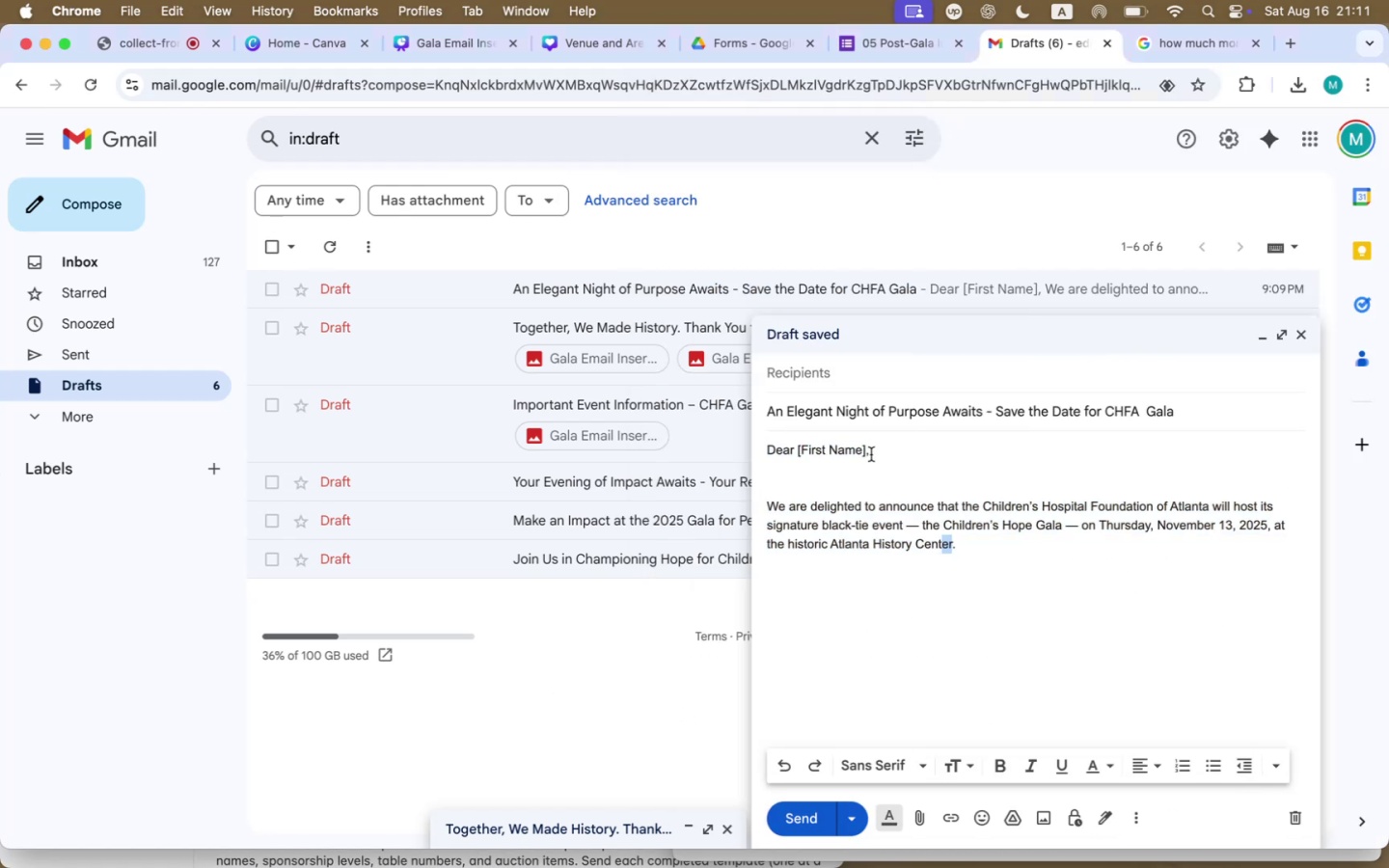 
left_click_drag(start_coordinate=[866, 448], to_coordinate=[799, 449])
 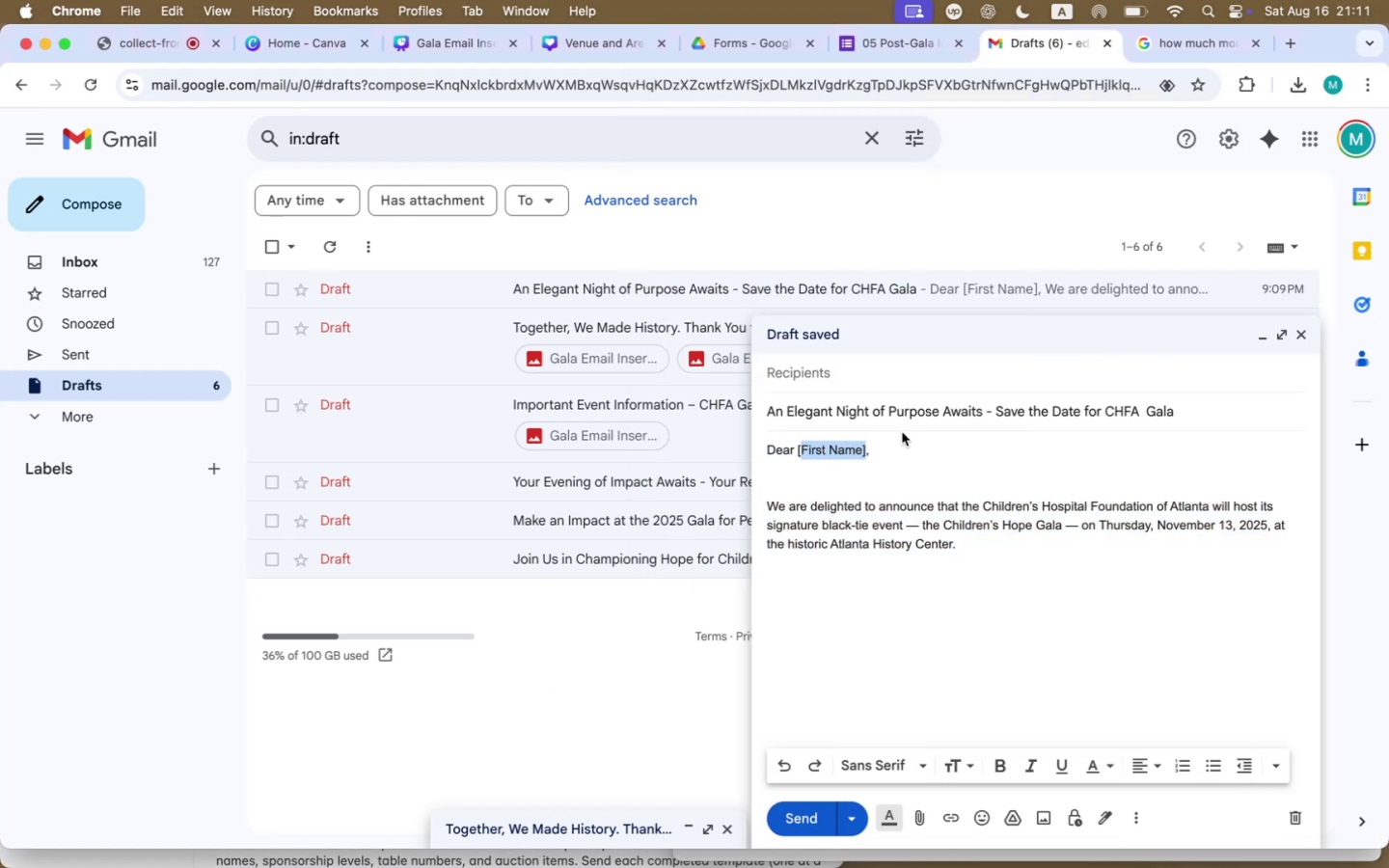 
key(Backspace)
key(Backspace)
type(Mr. Leo Gell)
key(Backspace)
key(Backspace)
key(Backspace)
key(Backspace)
 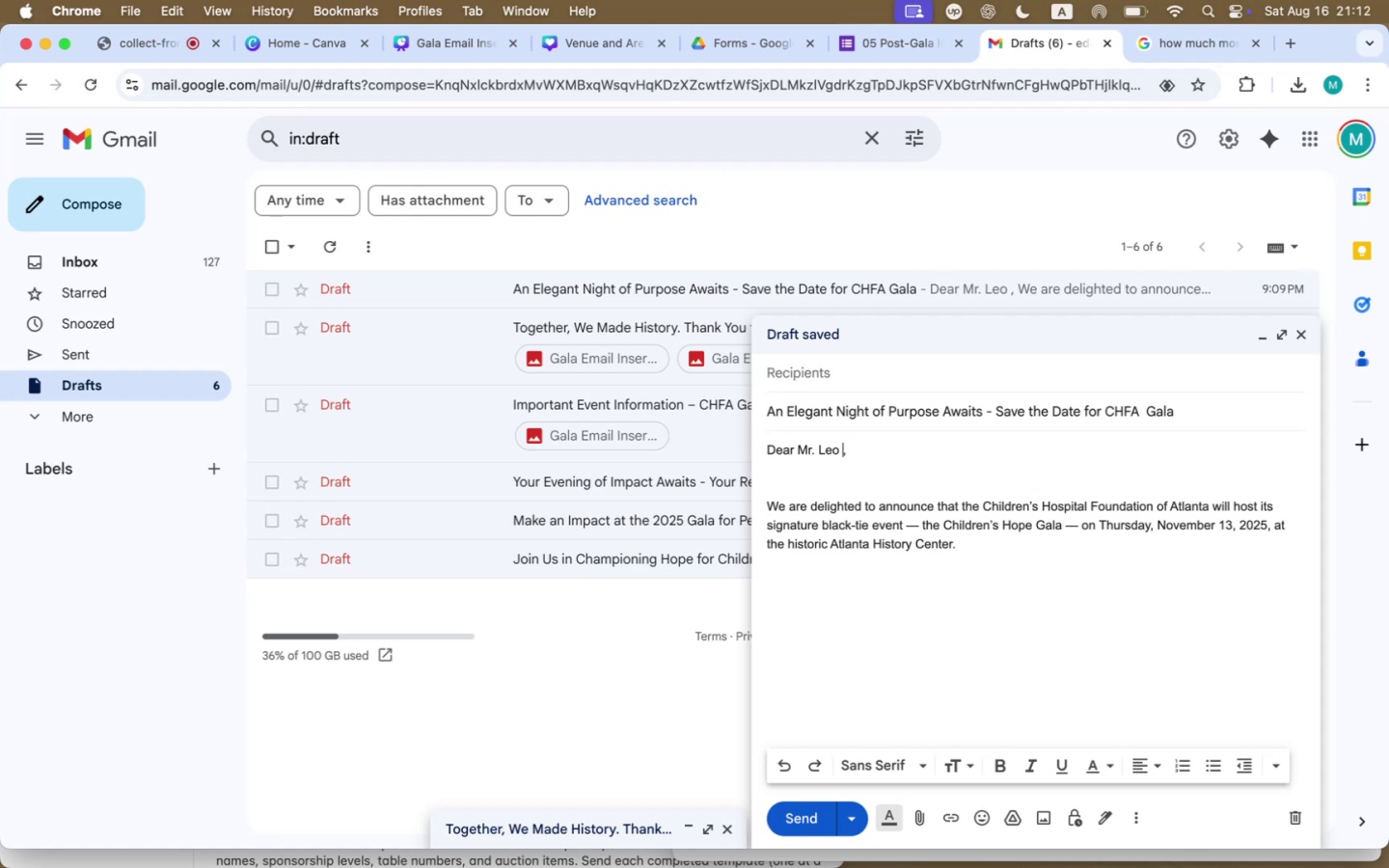 
wait(6.11)
 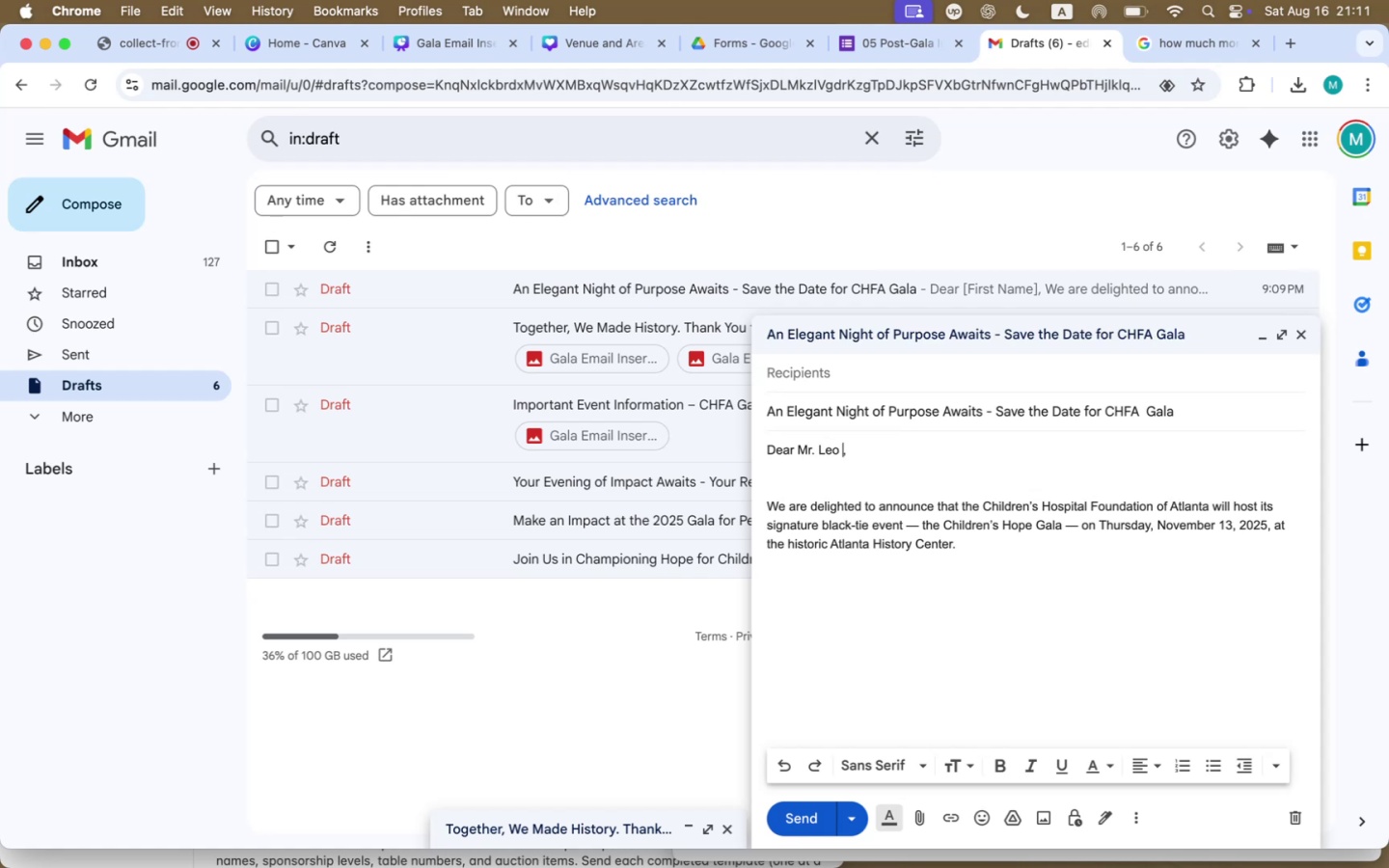 
type(Cooper)
 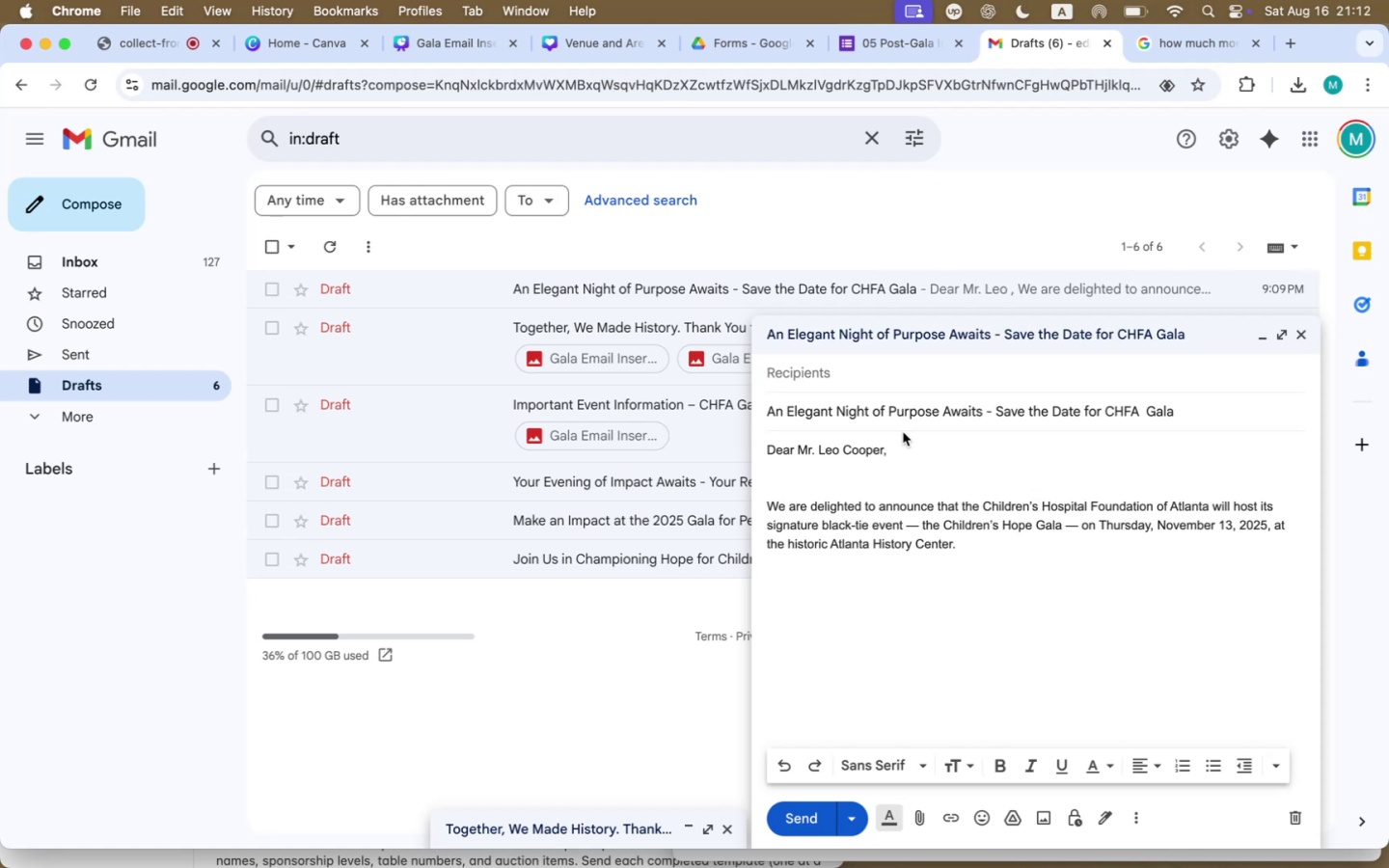 
left_click([886, 483])
 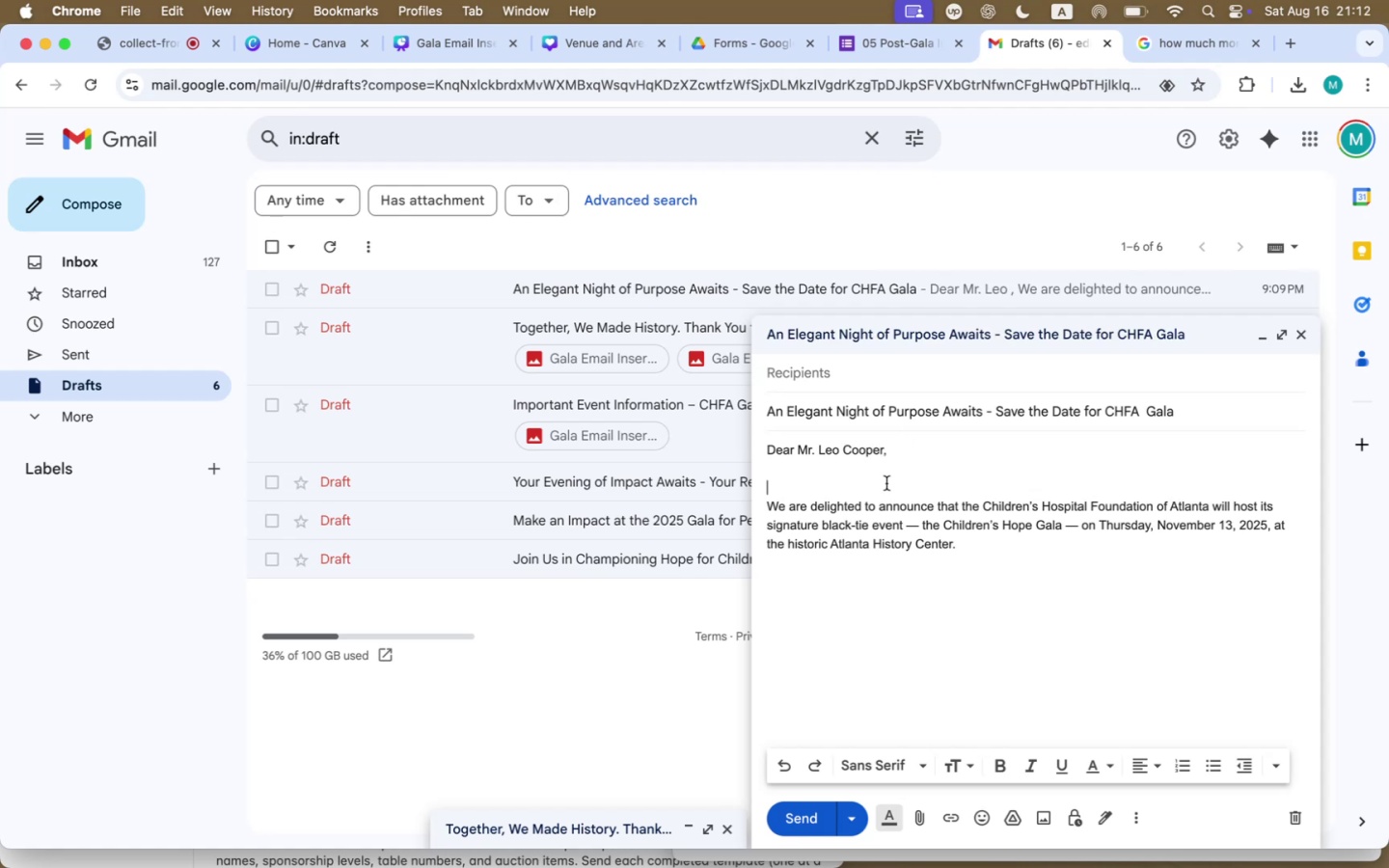 
key(Backspace)
 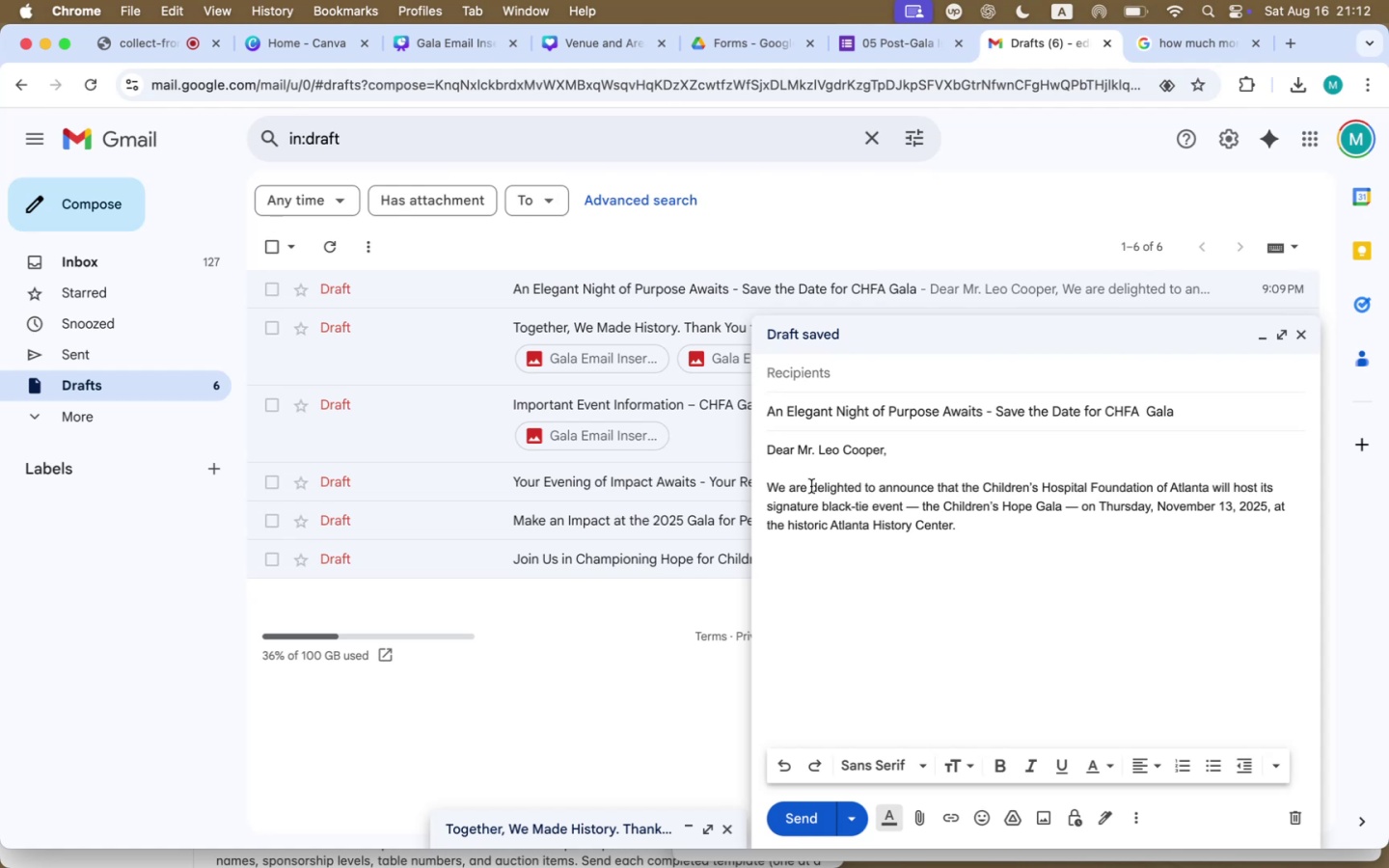 
wait(9.13)
 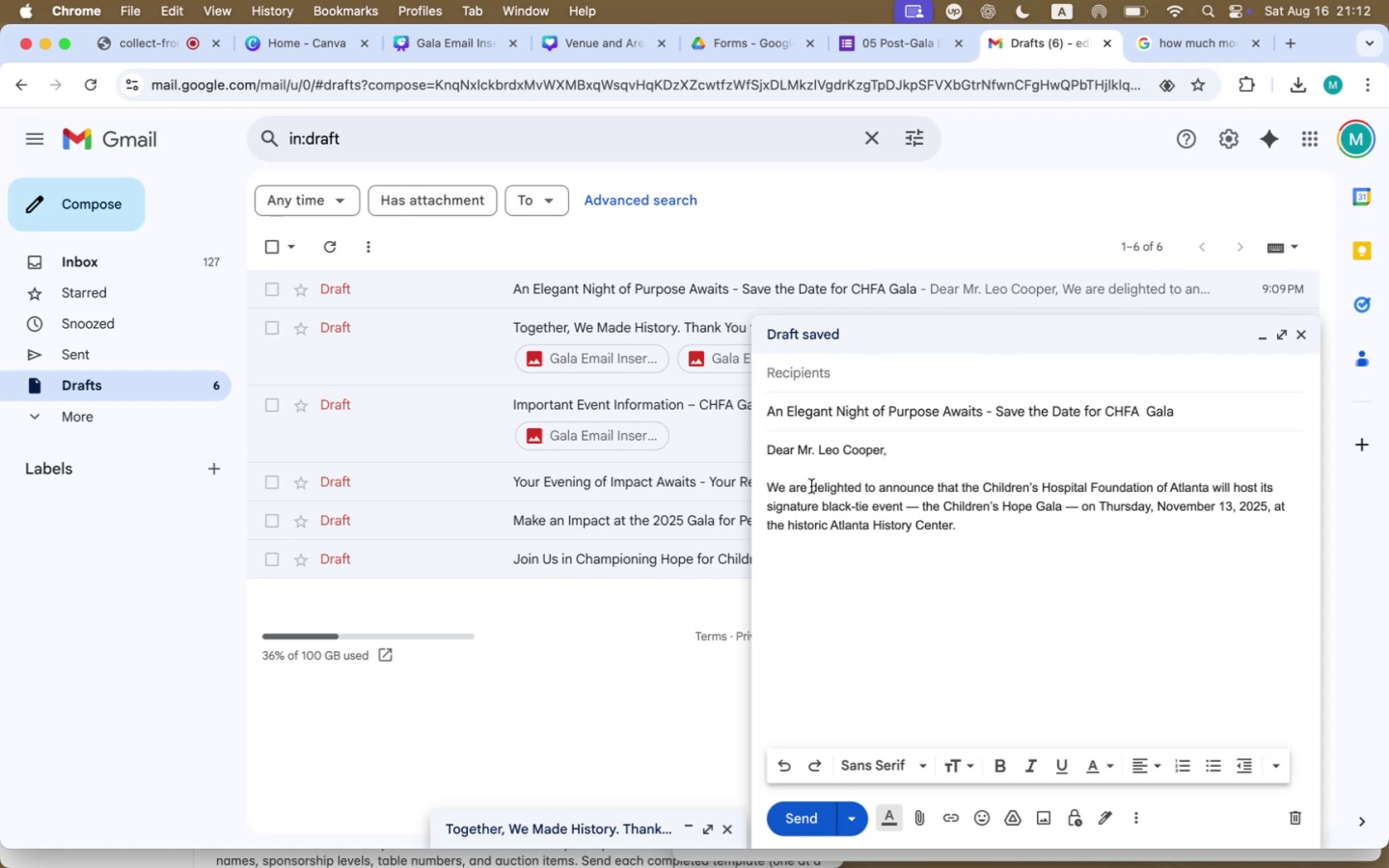 
left_click([1275, 486])
 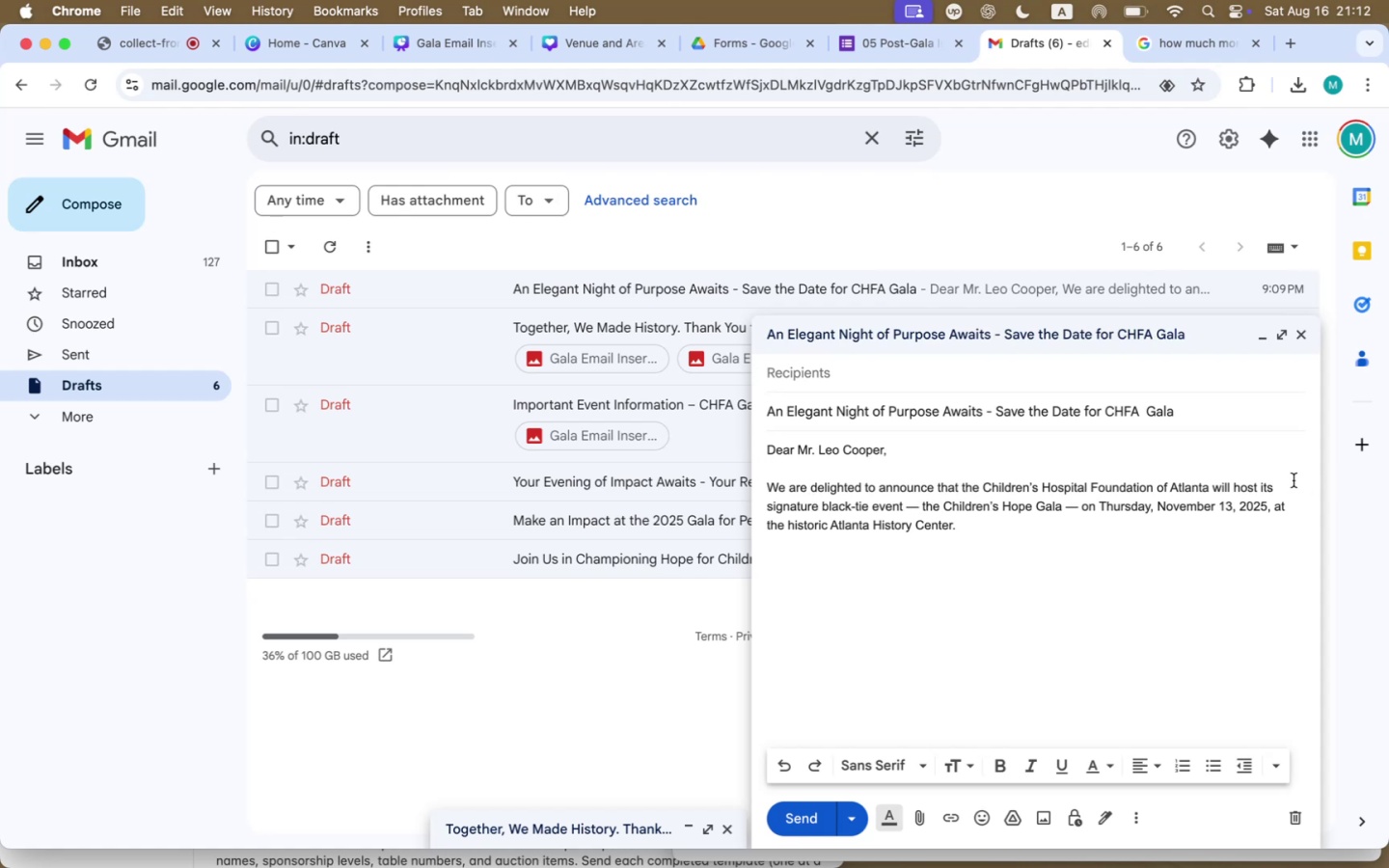 
type( annual)
 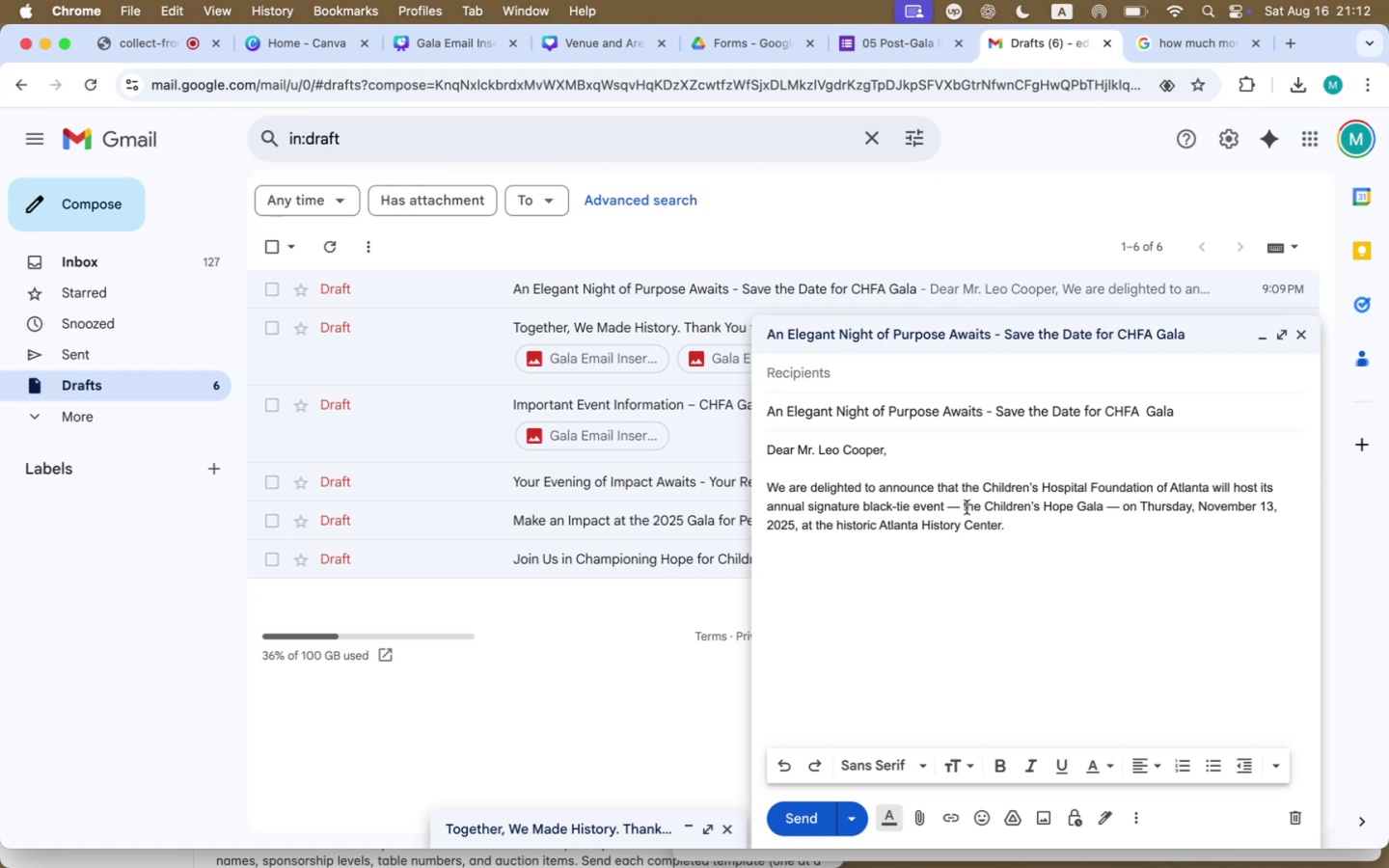 
left_click_drag(start_coordinate=[949, 507], to_coordinate=[1066, 520])
 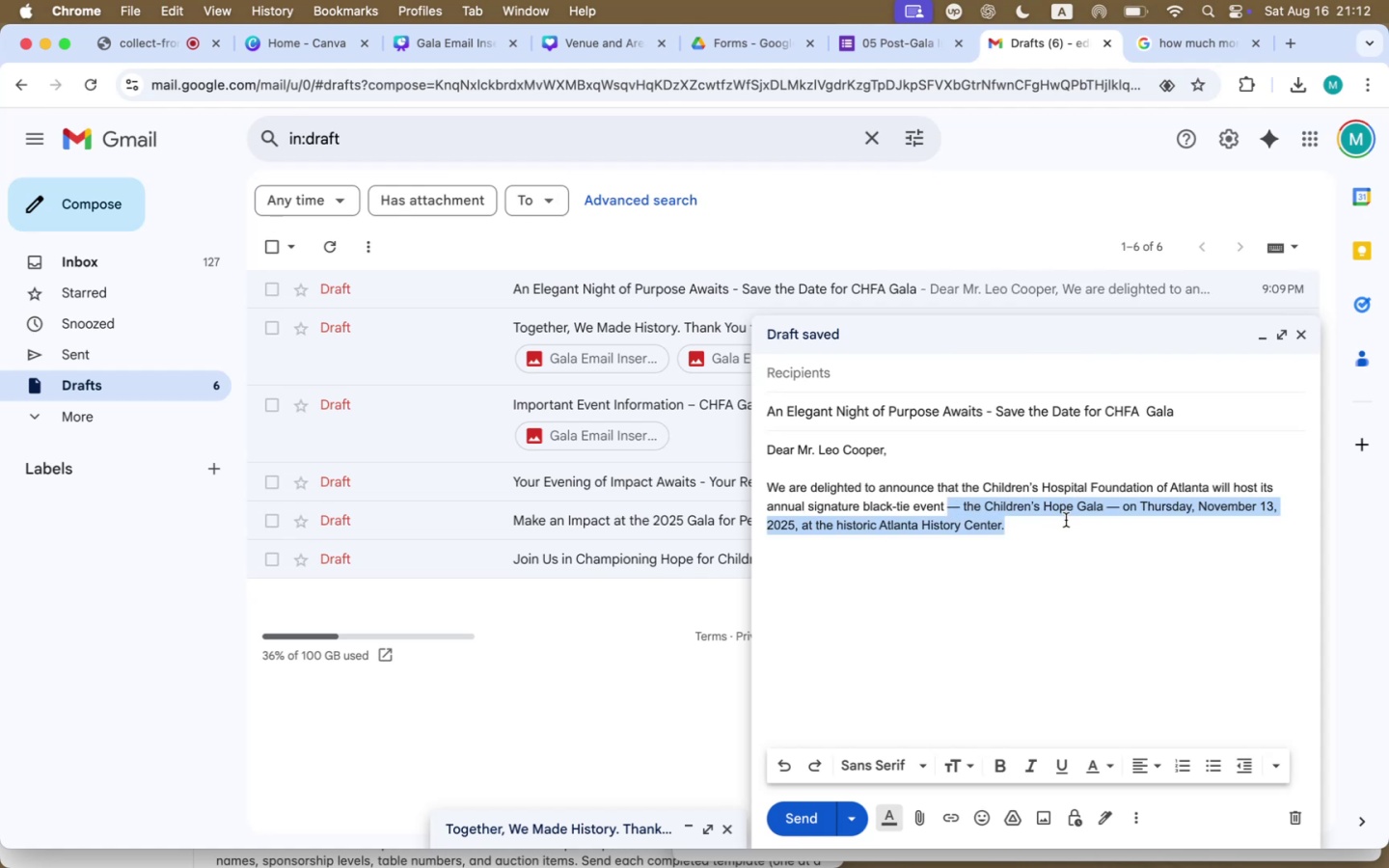 
key(Backspace)
 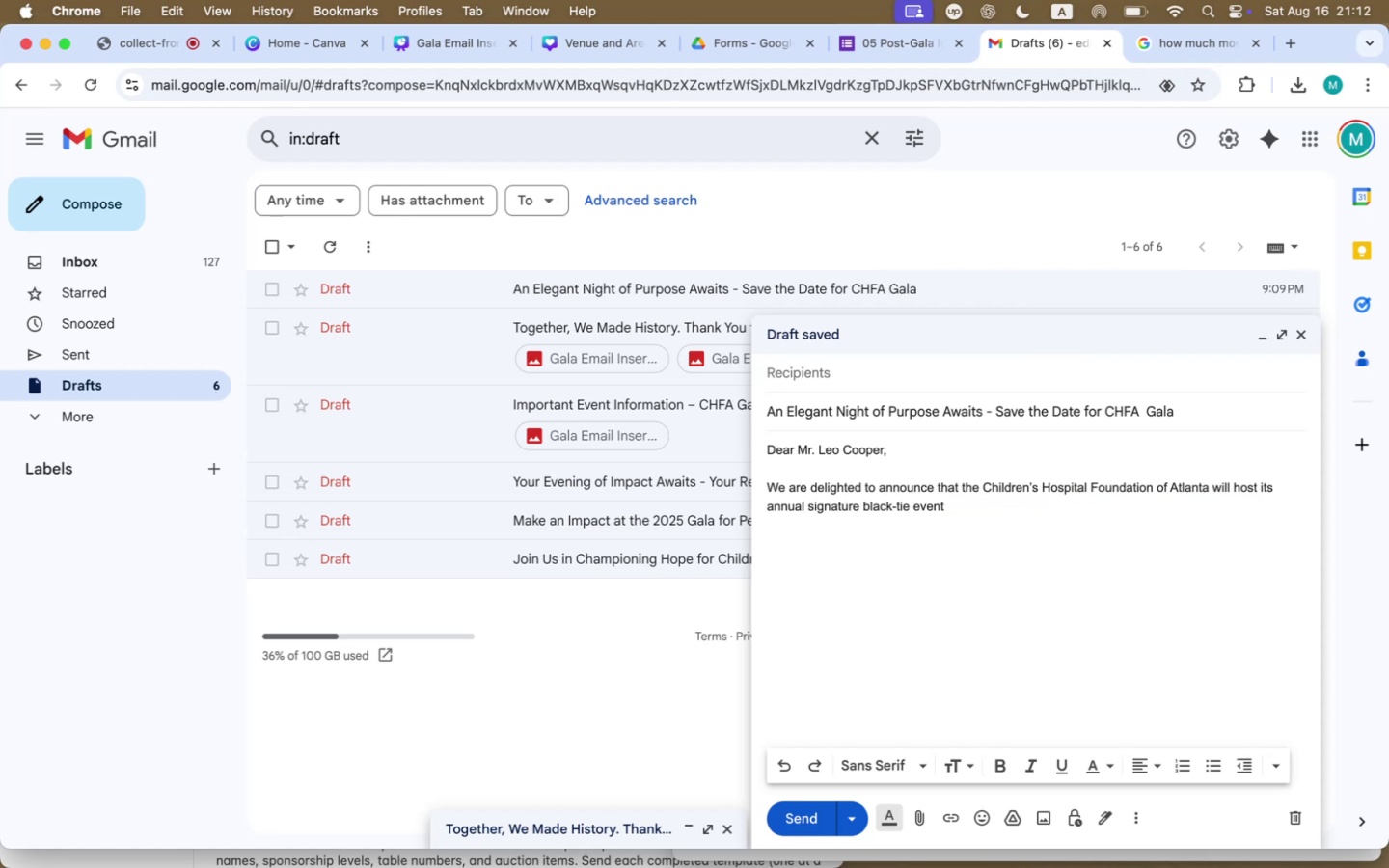 
type(and )
 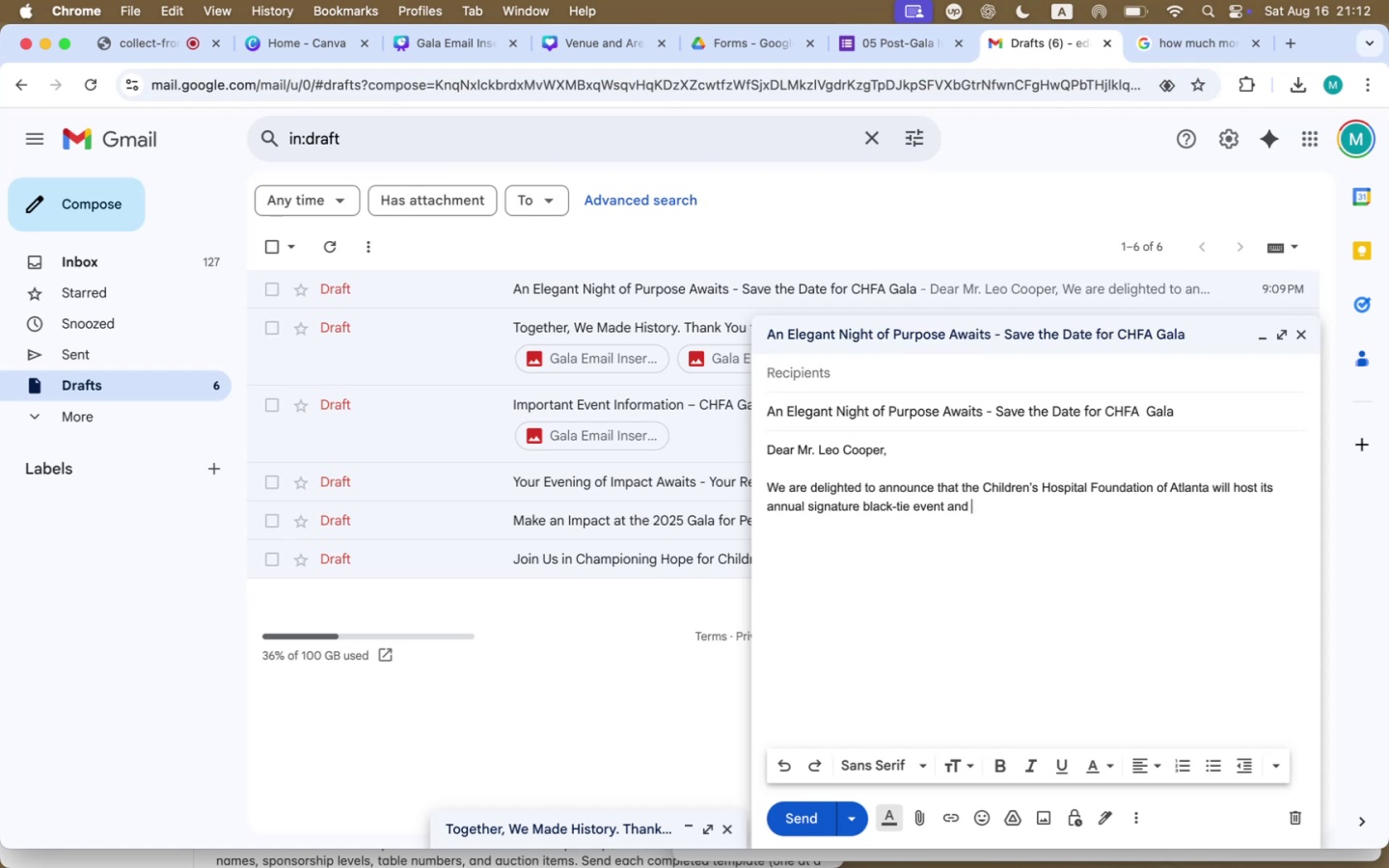 
wait(14.14)
 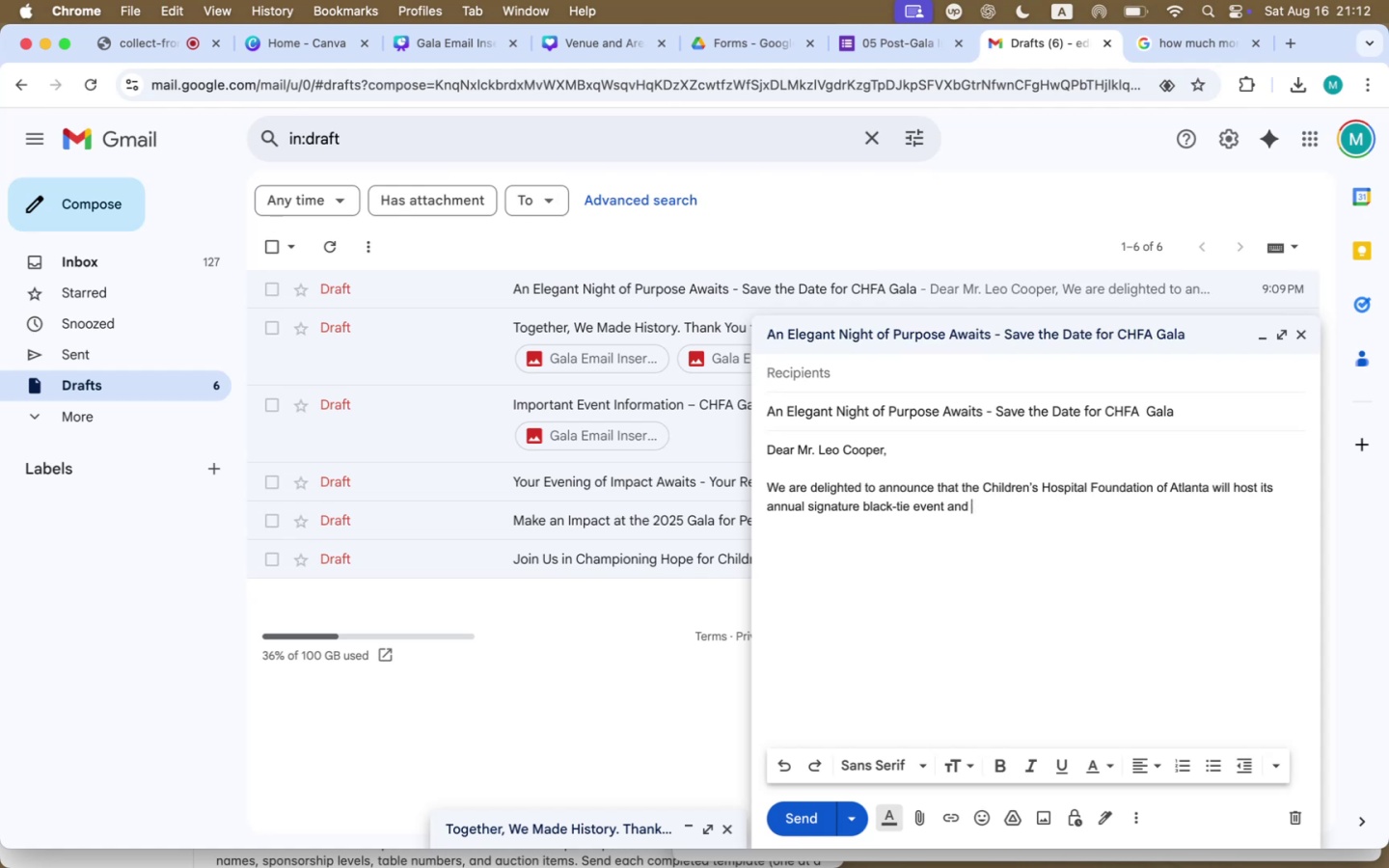 
left_click([737, 43])
 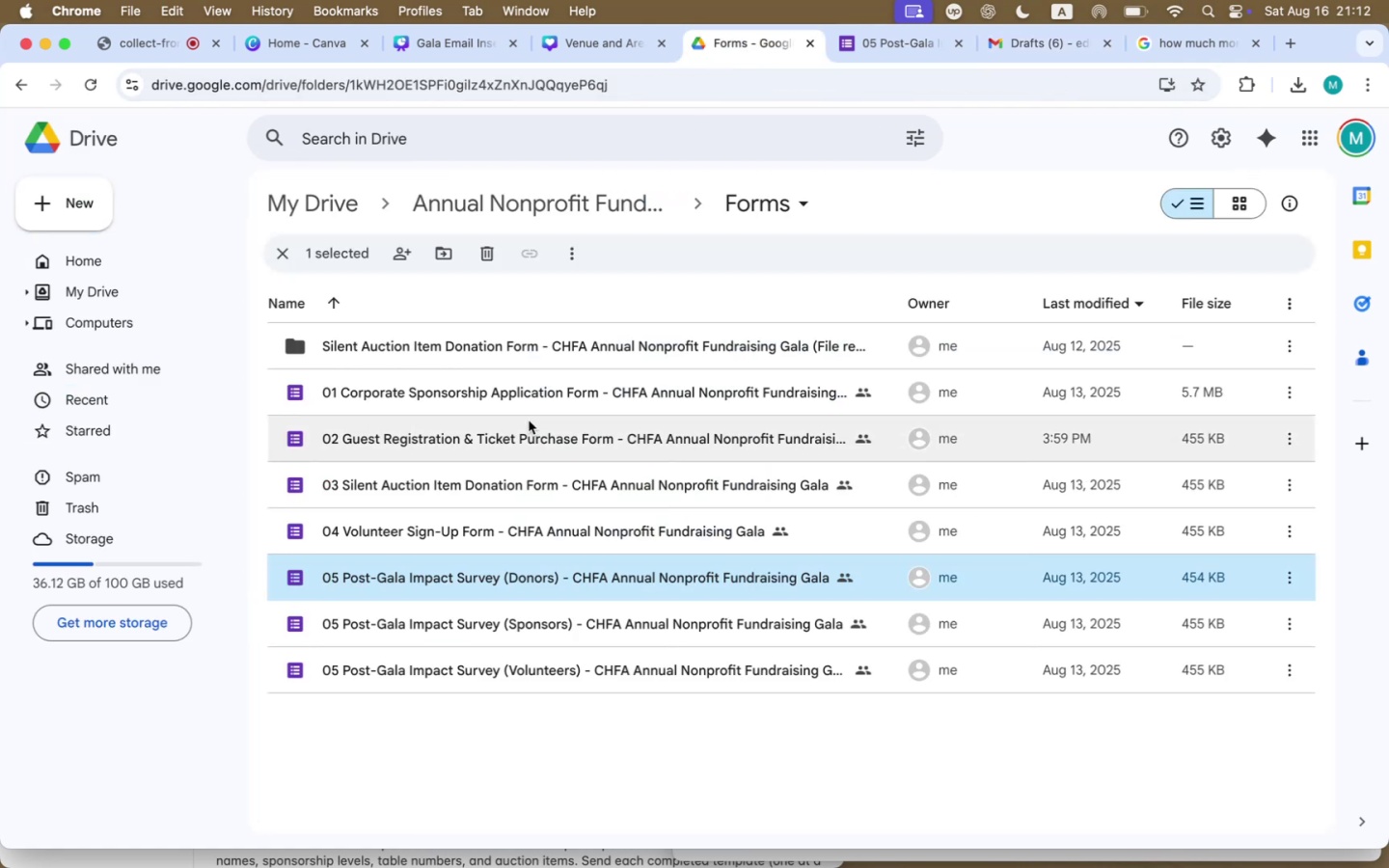 
left_click([529, 420])
 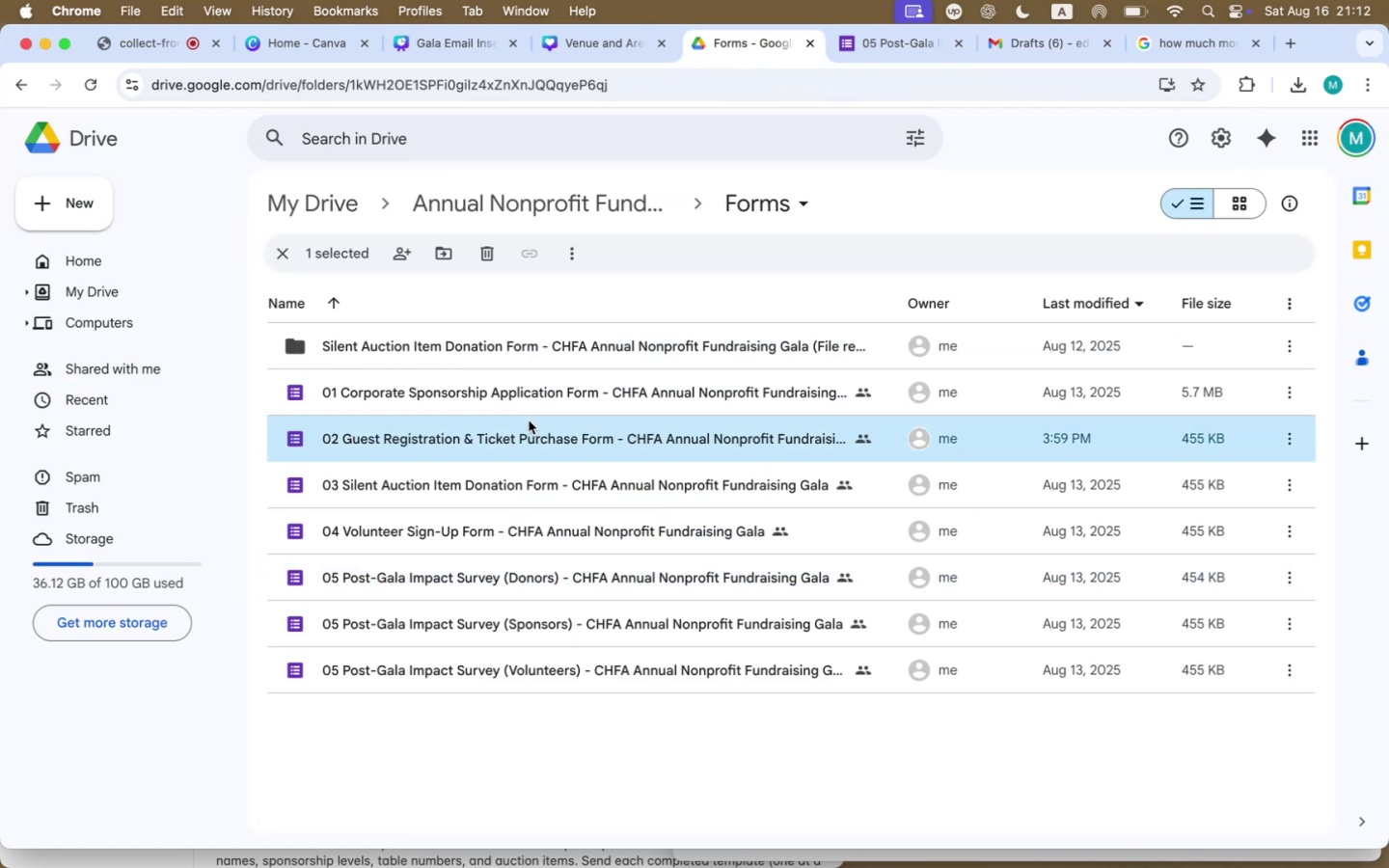 
double_click([529, 420])
 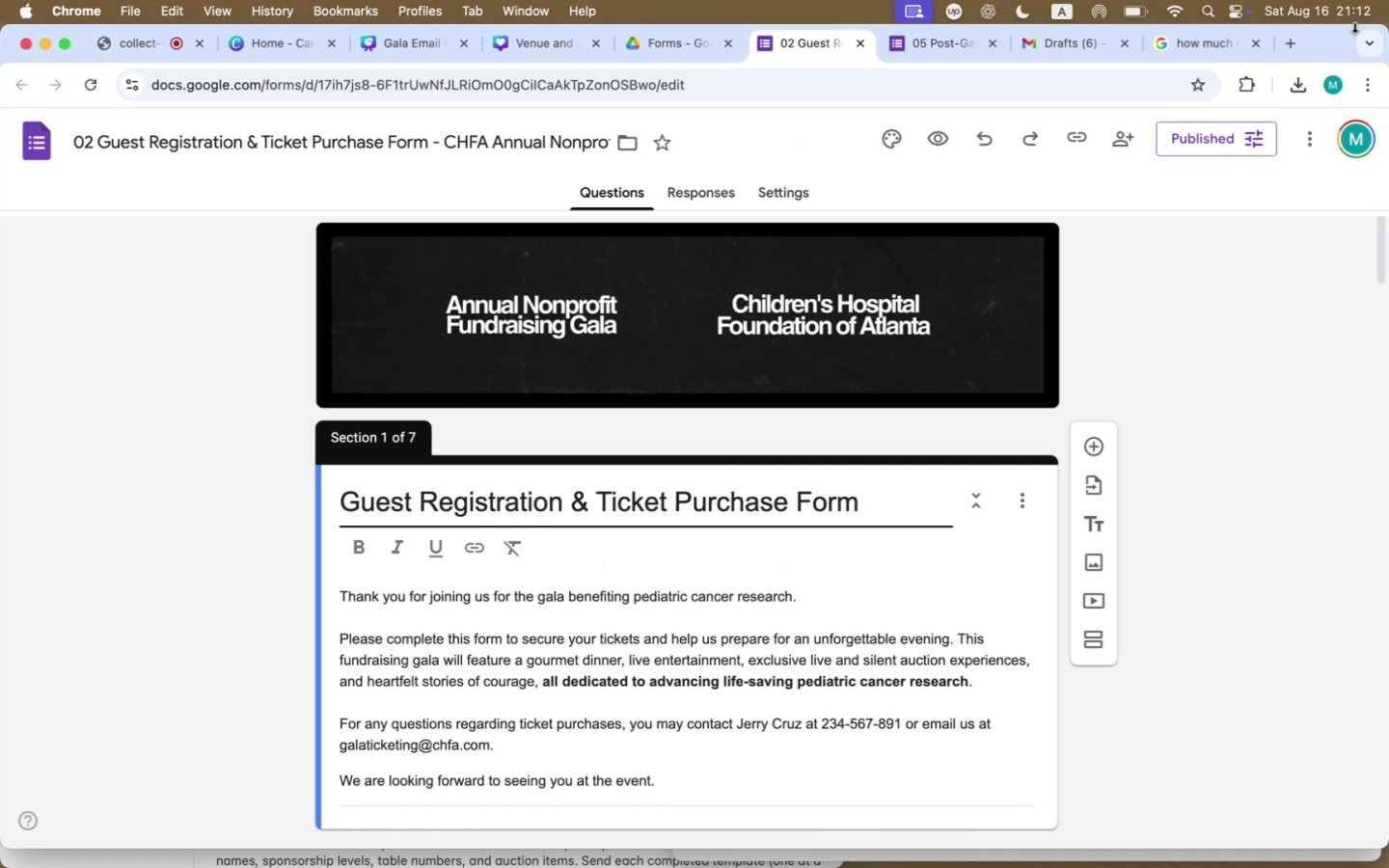 
wait(14.87)
 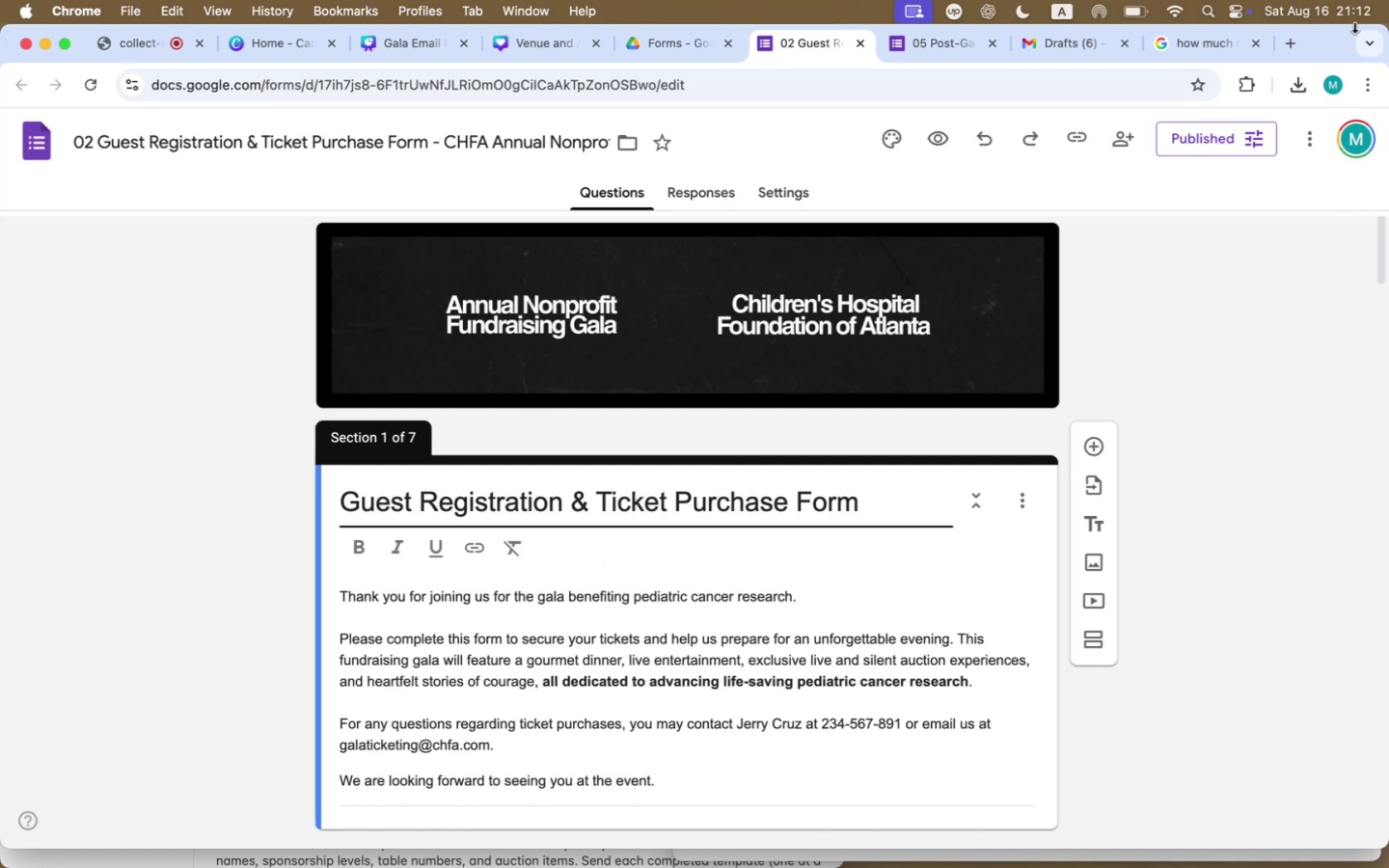 
left_click_drag(start_coordinate=[813, 640], to_coordinate=[933, 637])
 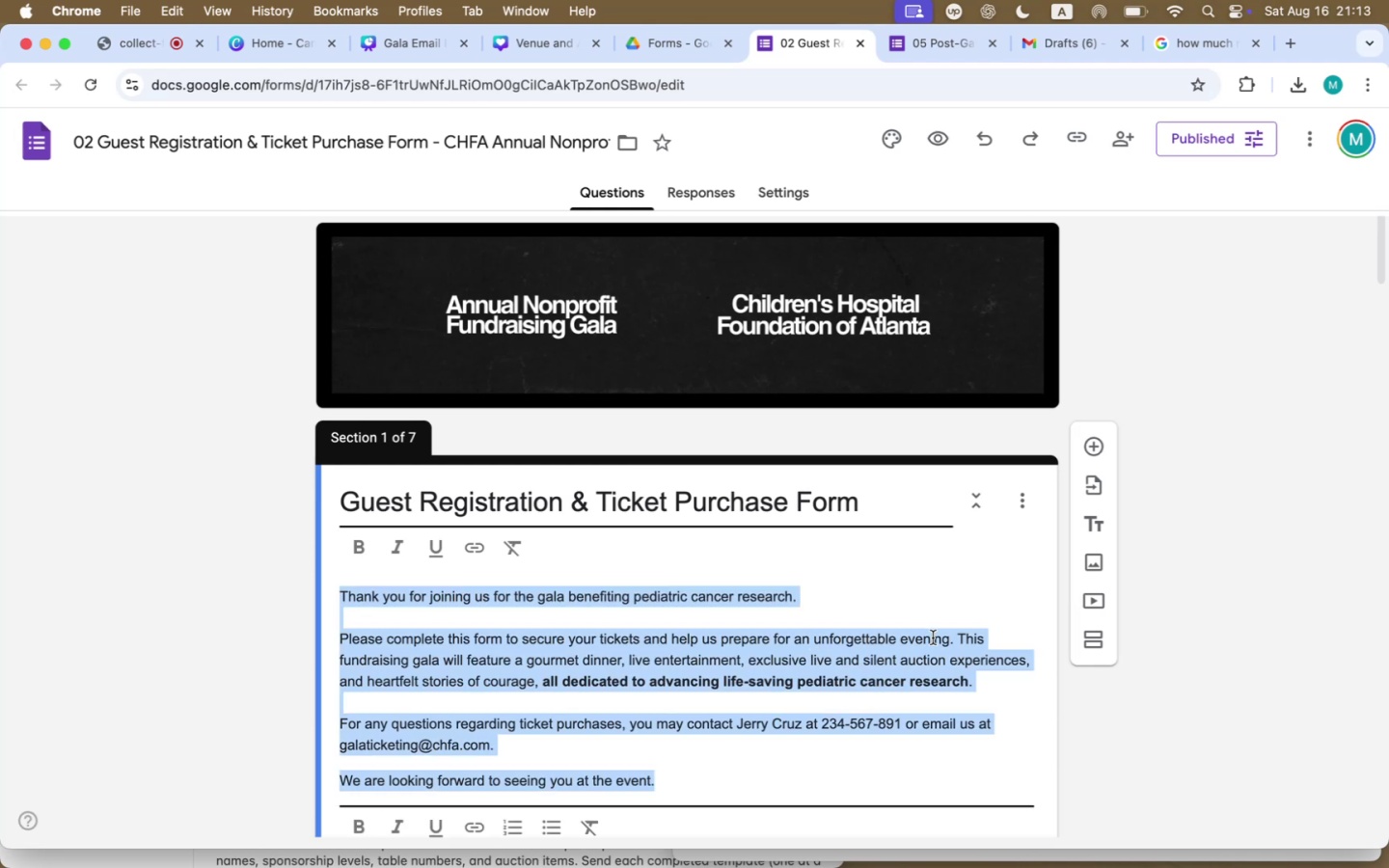 
left_click([940, 637])
 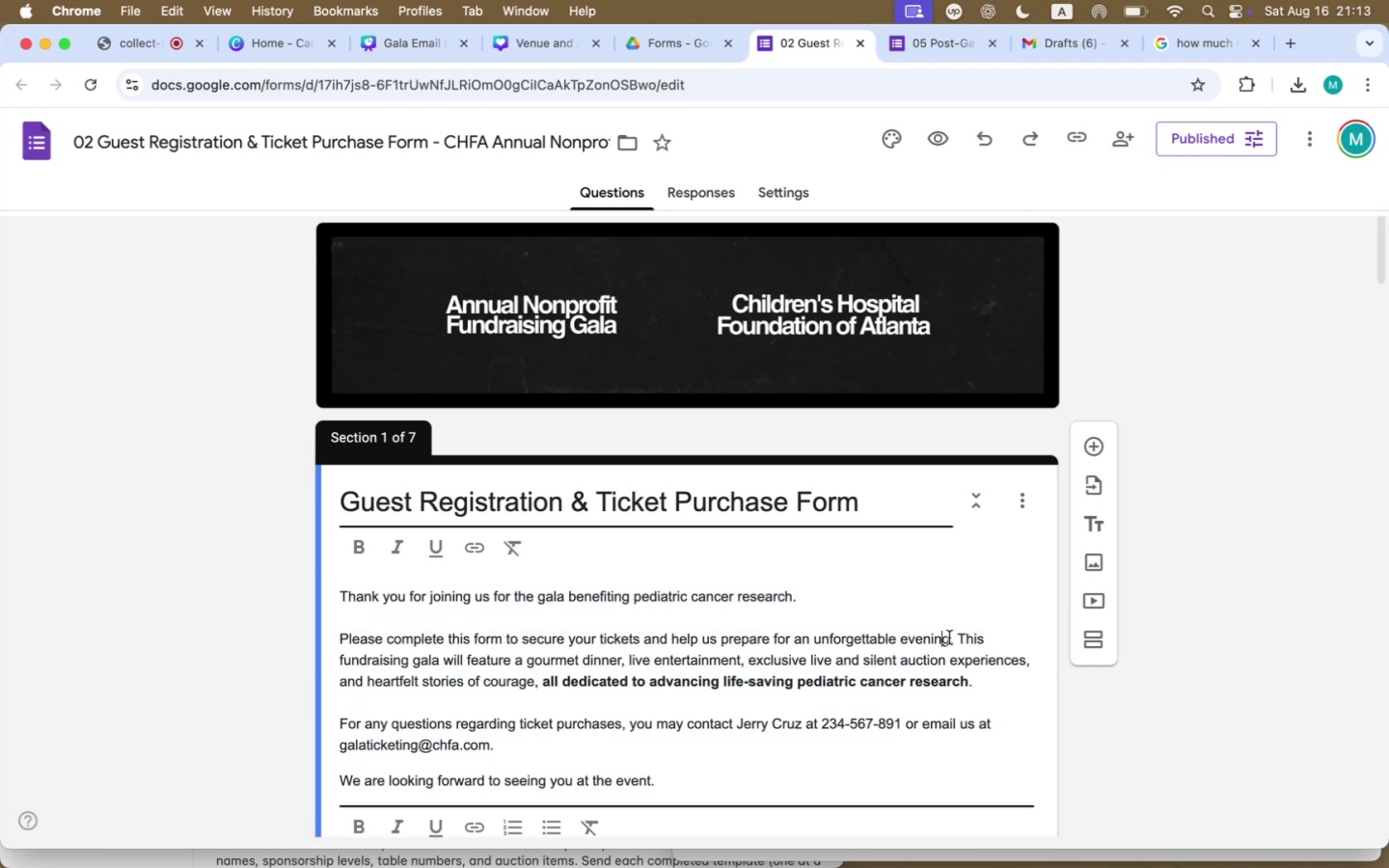 
left_click_drag(start_coordinate=[950, 637], to_coordinate=[812, 637])
 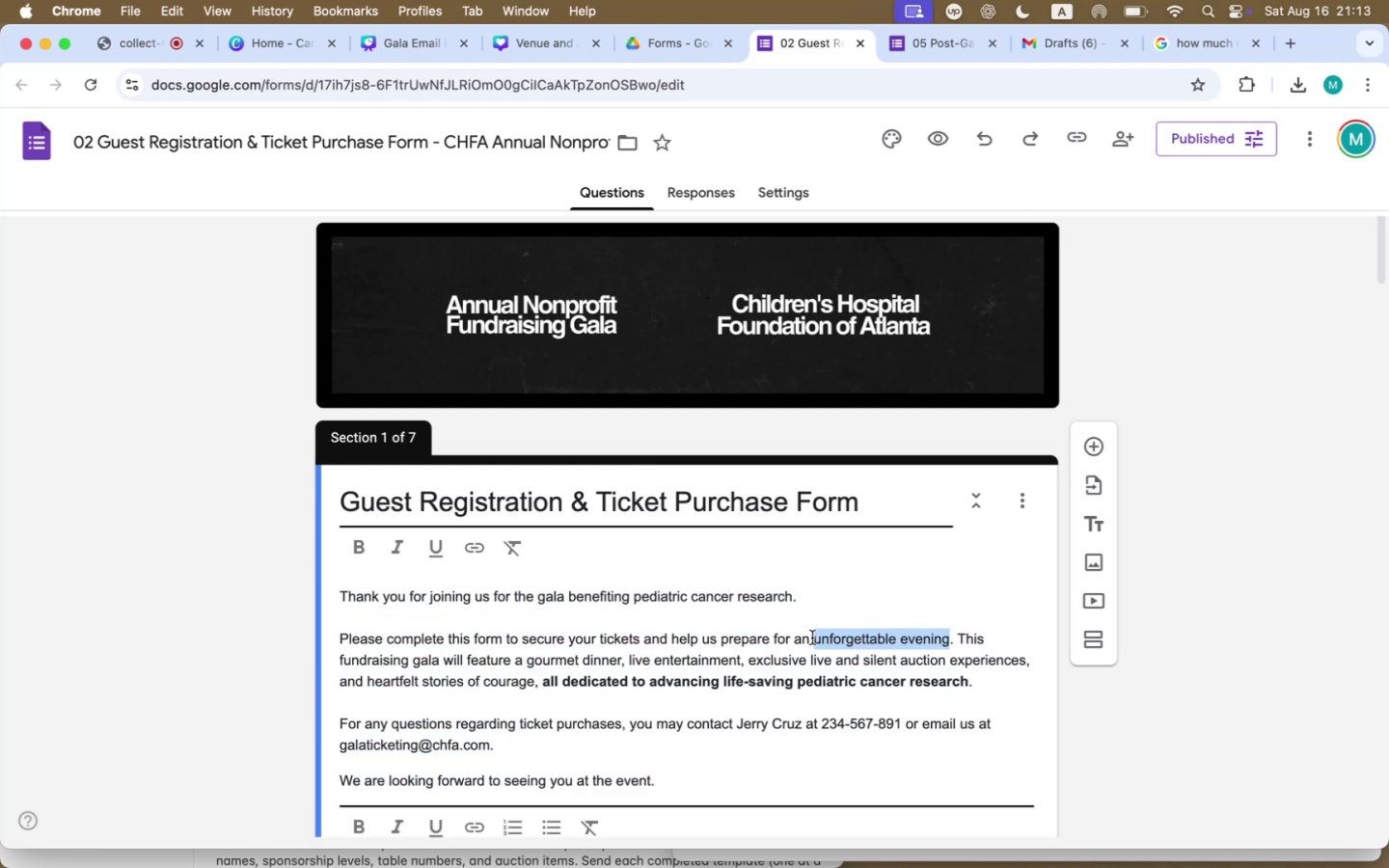 
key(Meta+CommandLeft)
 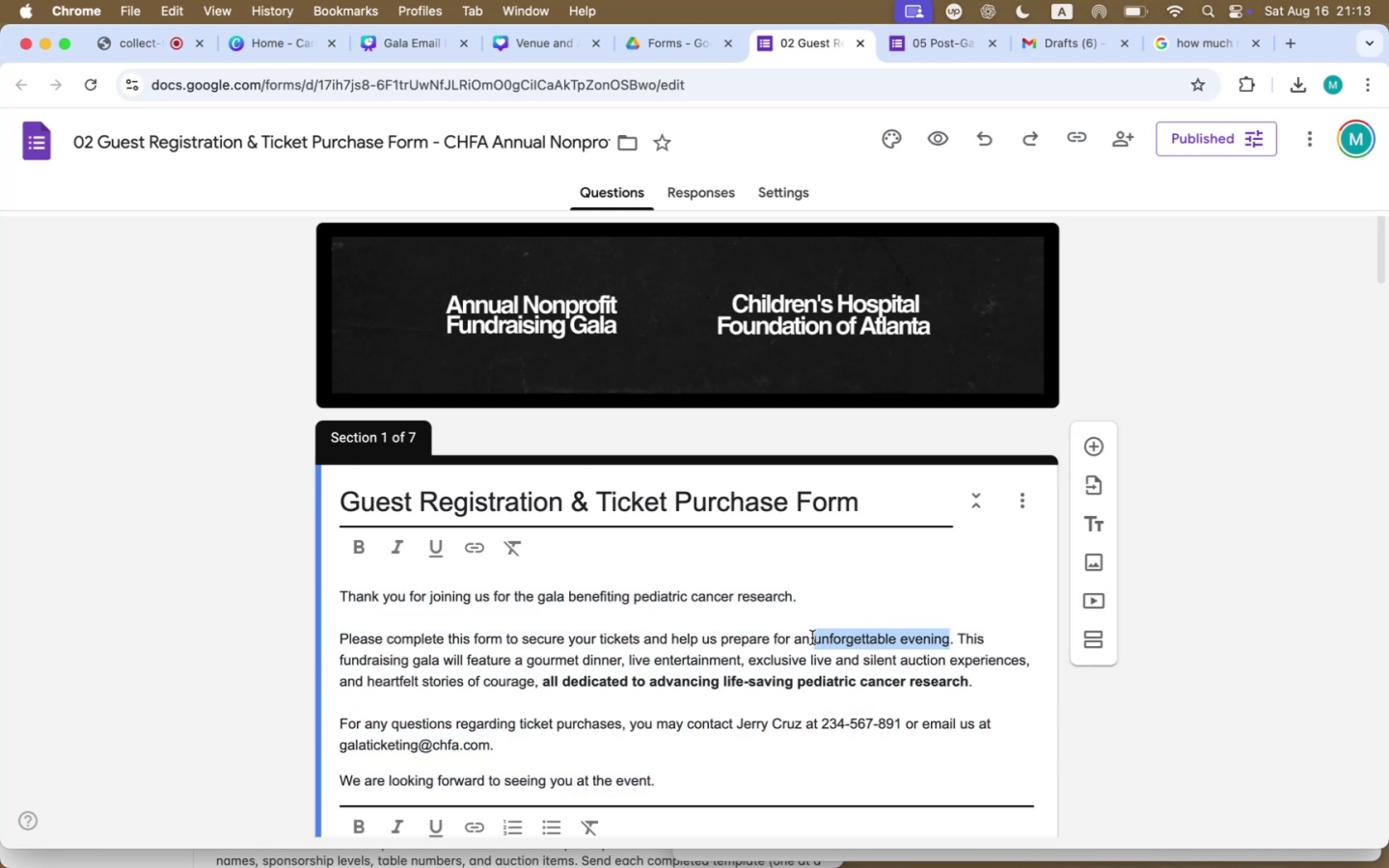 
key(Meta+C)
 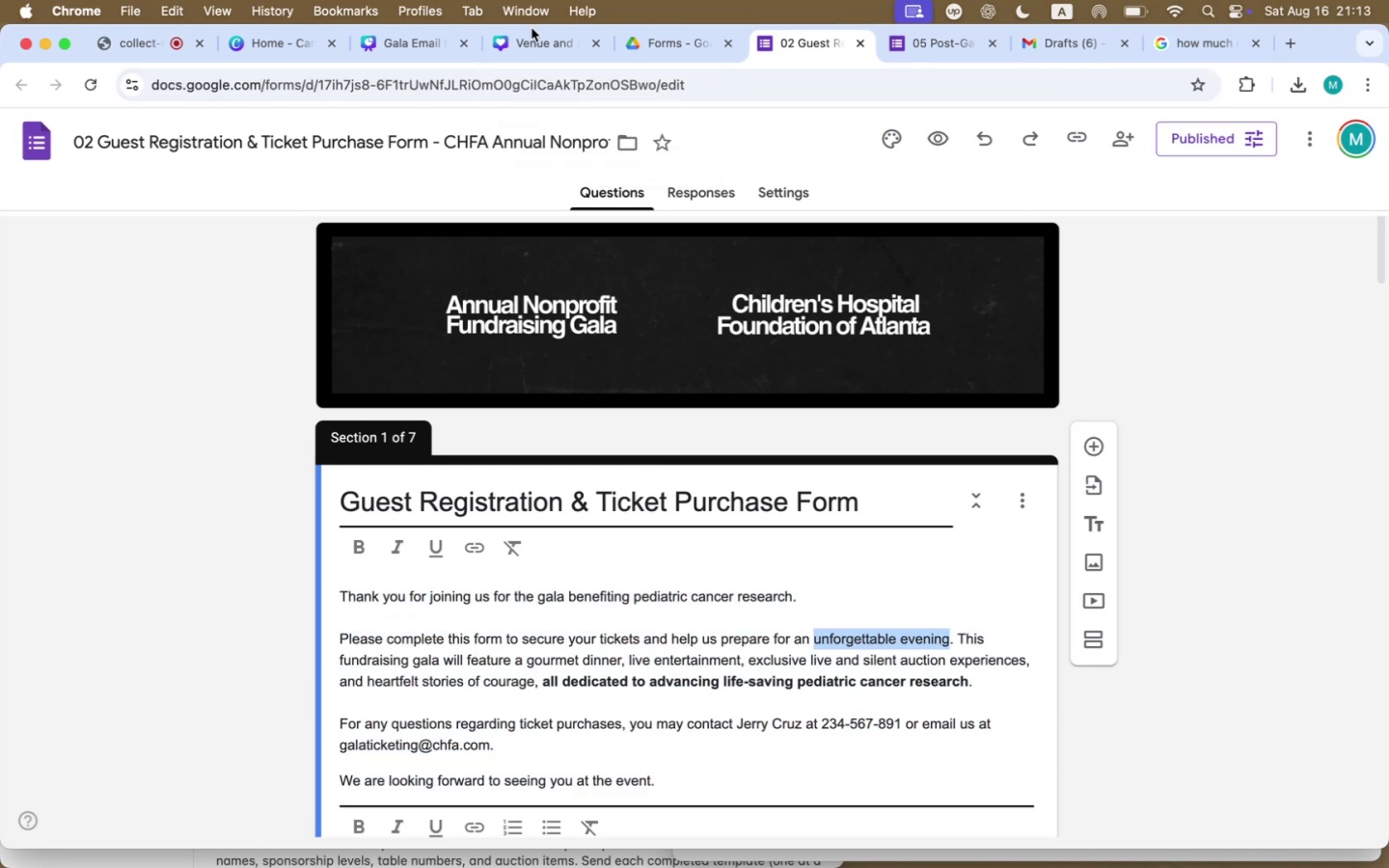 
wait(6.16)
 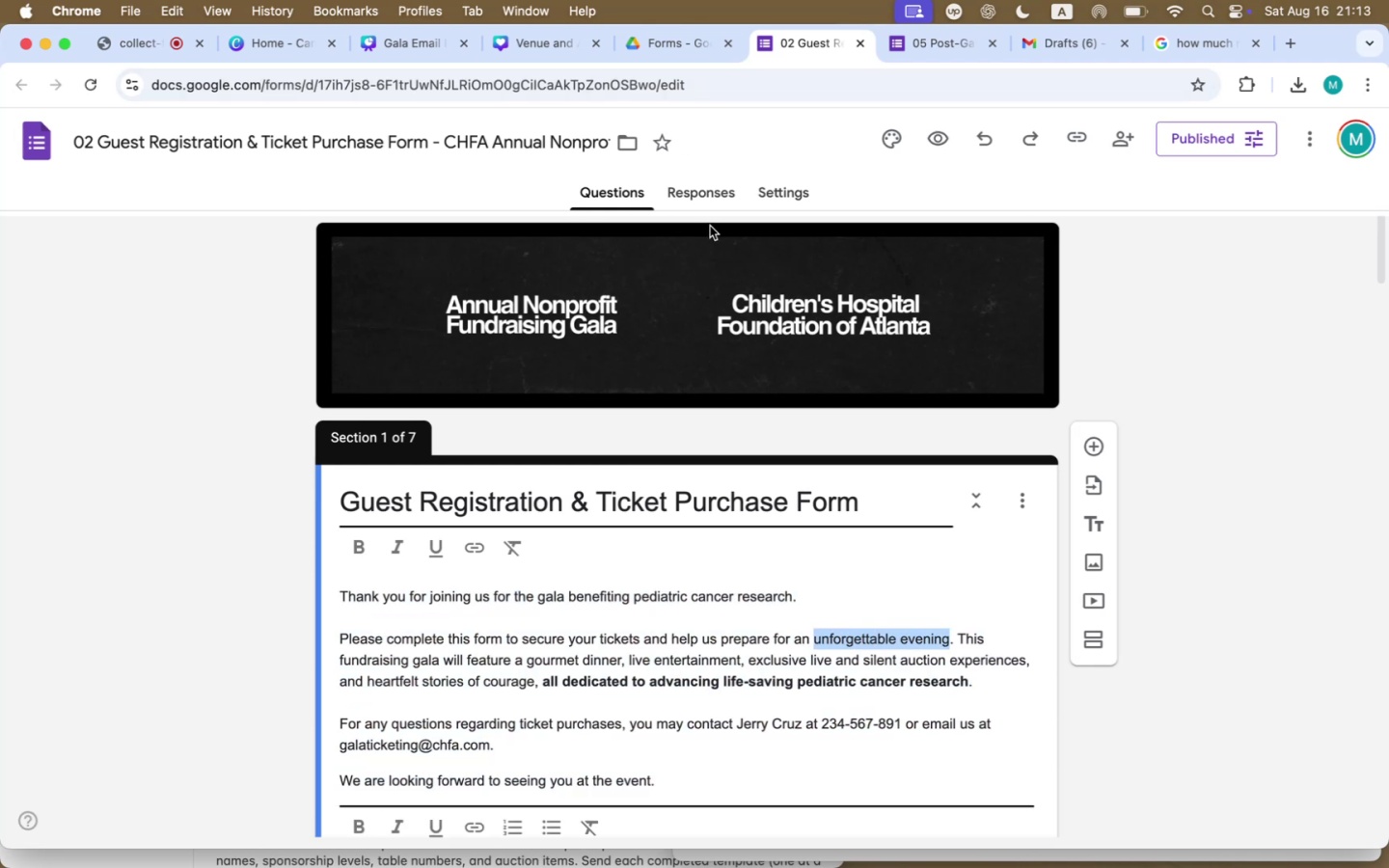 
left_click([1076, 48])
 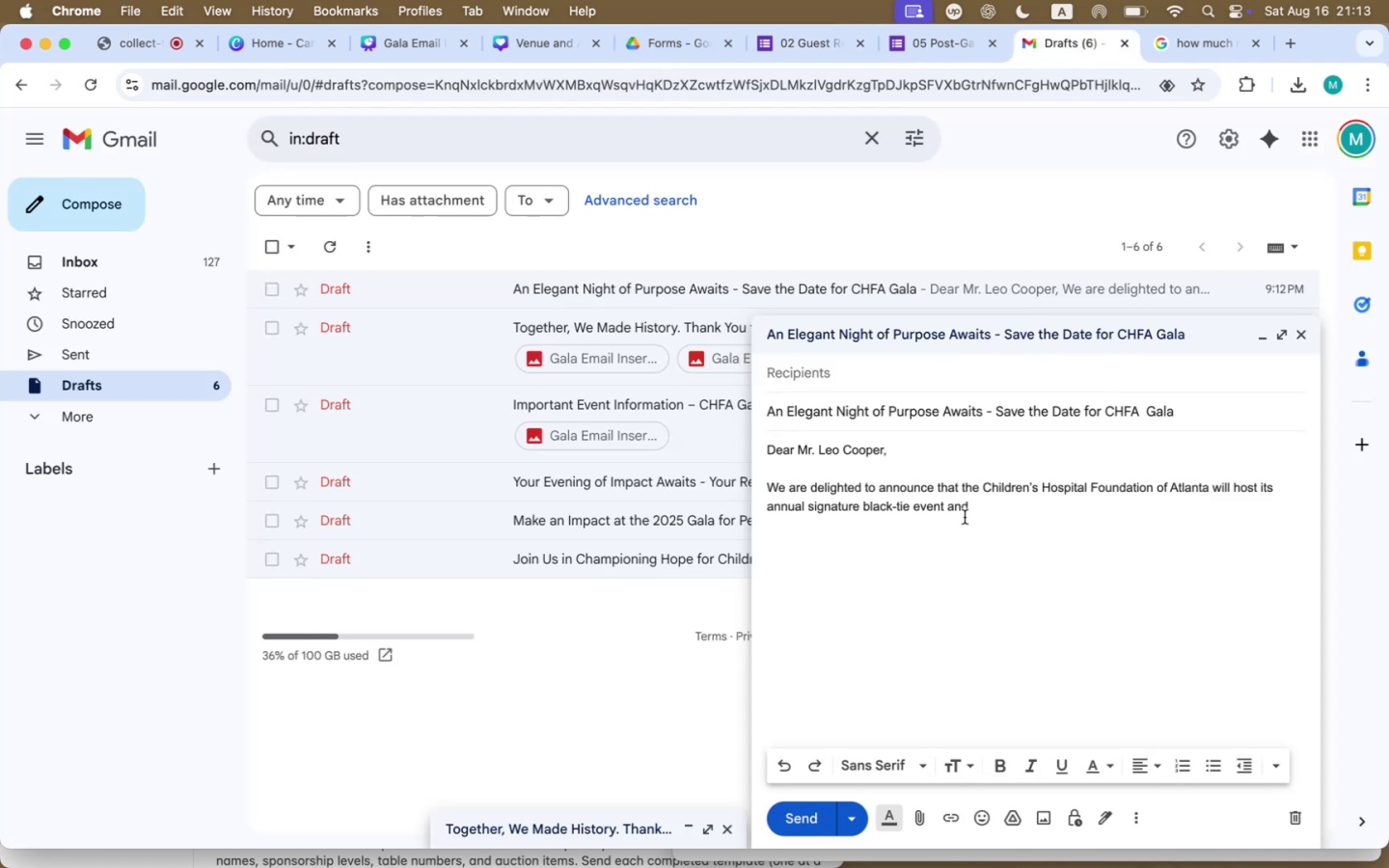 
double_click([962, 510])
 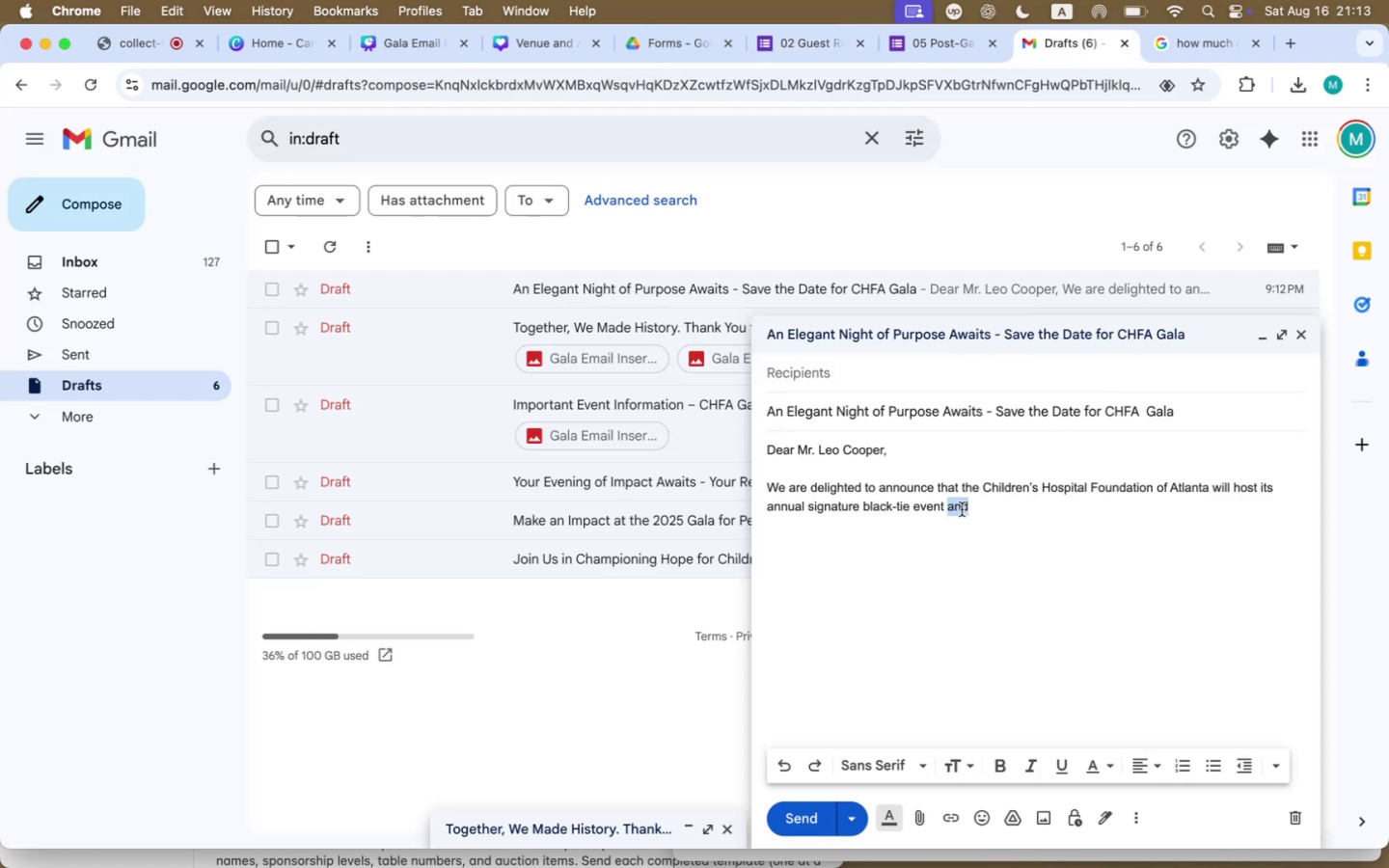 
key(Backspace)
 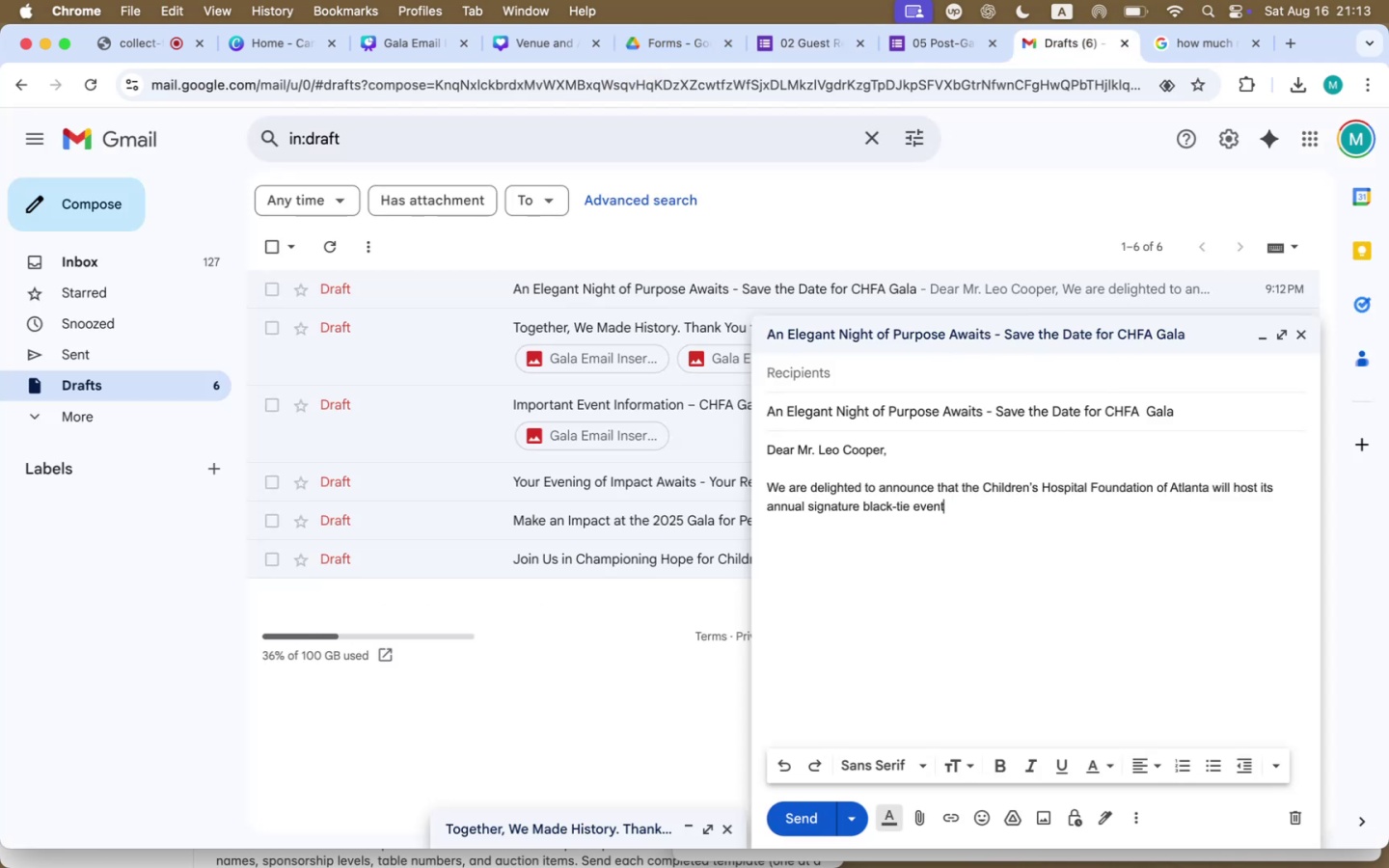 
type( in)
key(Backspace)
key(Backspace)
type(benefiting pediac)
key(Backspace)
type(tc)
key(Backspace)
type(ric cane)
key(Backspace)
type(cer researcj)
key(Backspace)
type(h. We would be honored u)
key(Backspace)
type(if you can )
key(Backspace)
key(Backspace)
key(Backspace)
key(Backspace)
key(Backspace)
 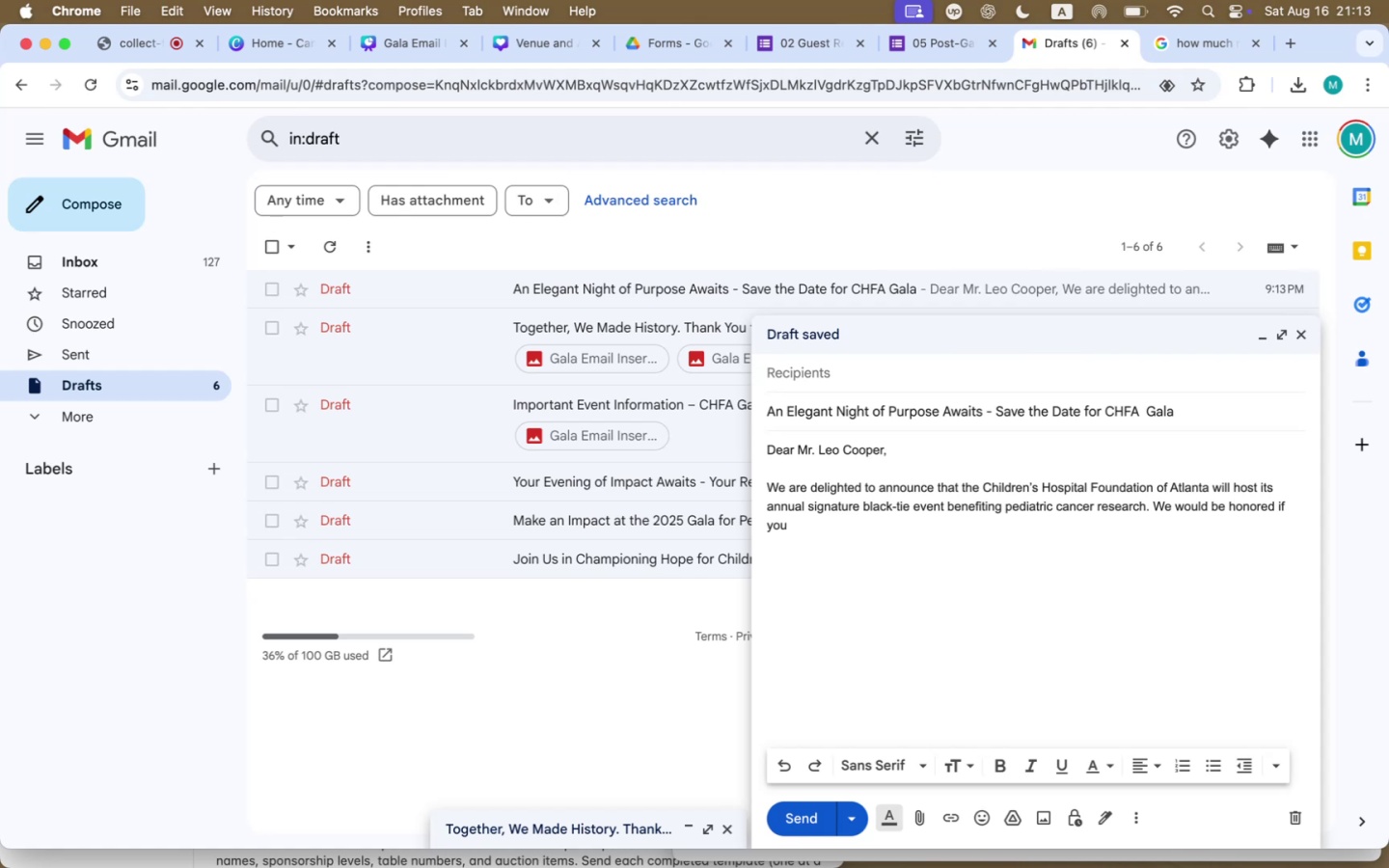 
wait(7.4)
 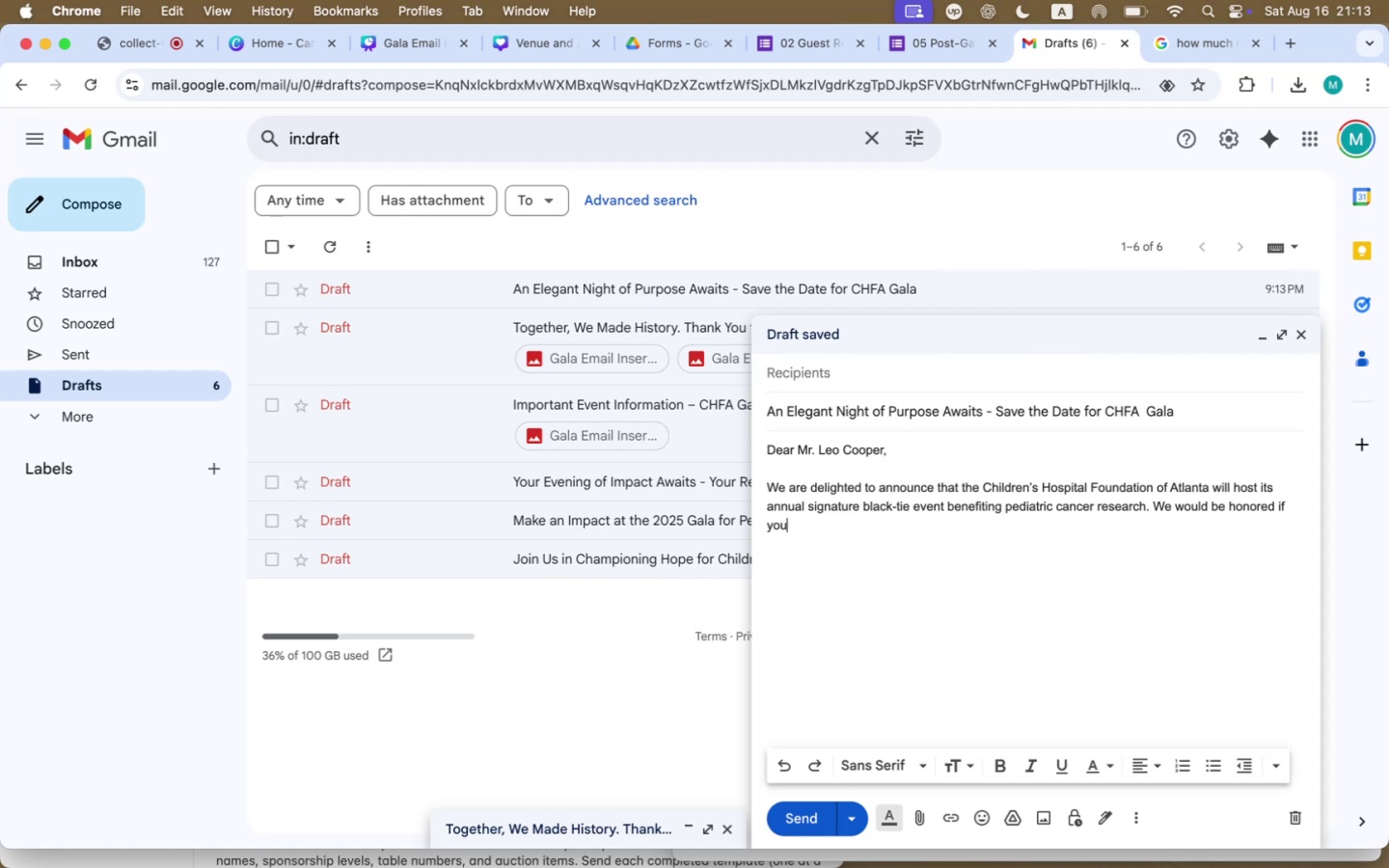 
left_click([1186, 483])
 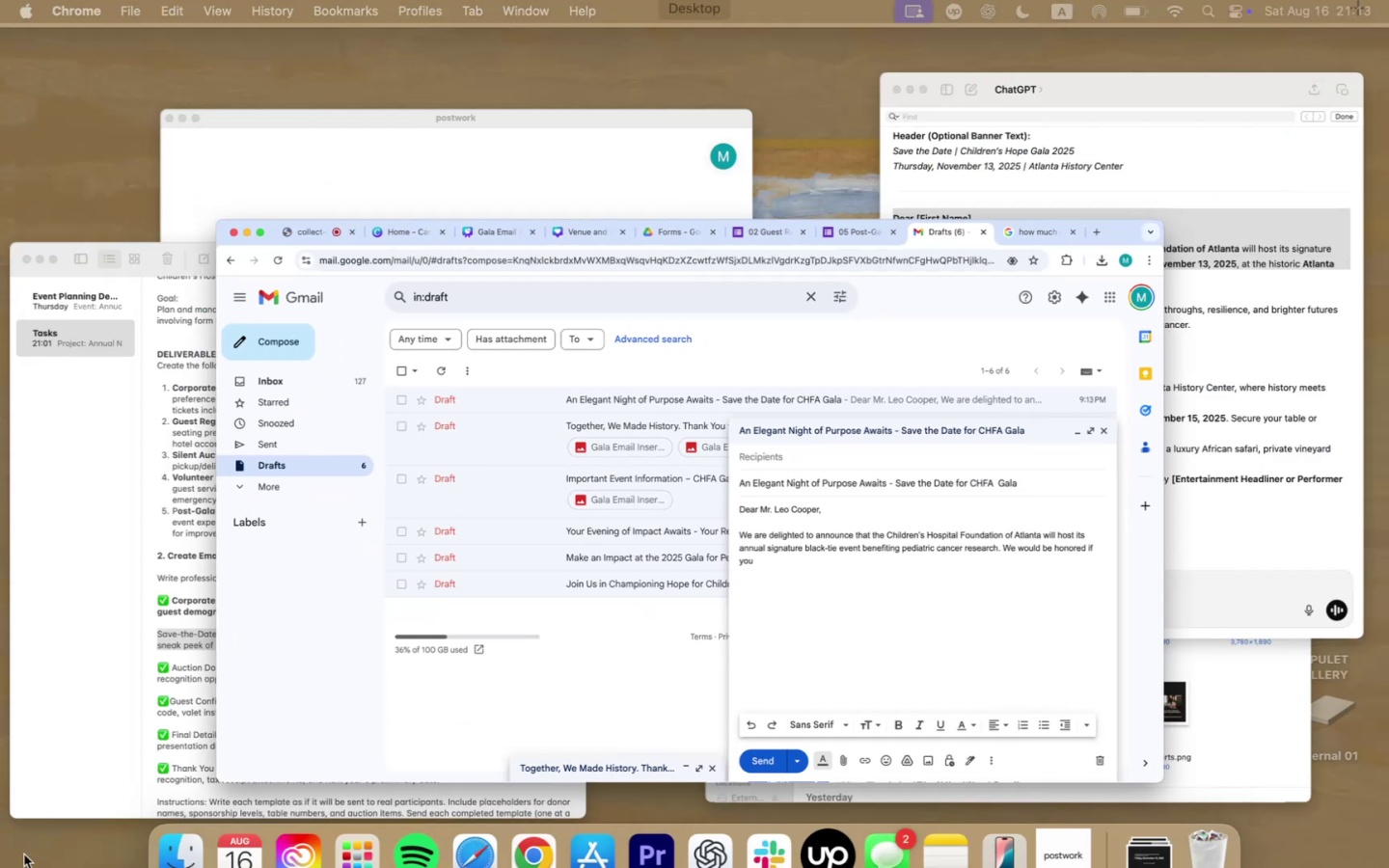 
left_click_drag(start_coordinate=[1154, 301], to_coordinate=[1150, 306])
 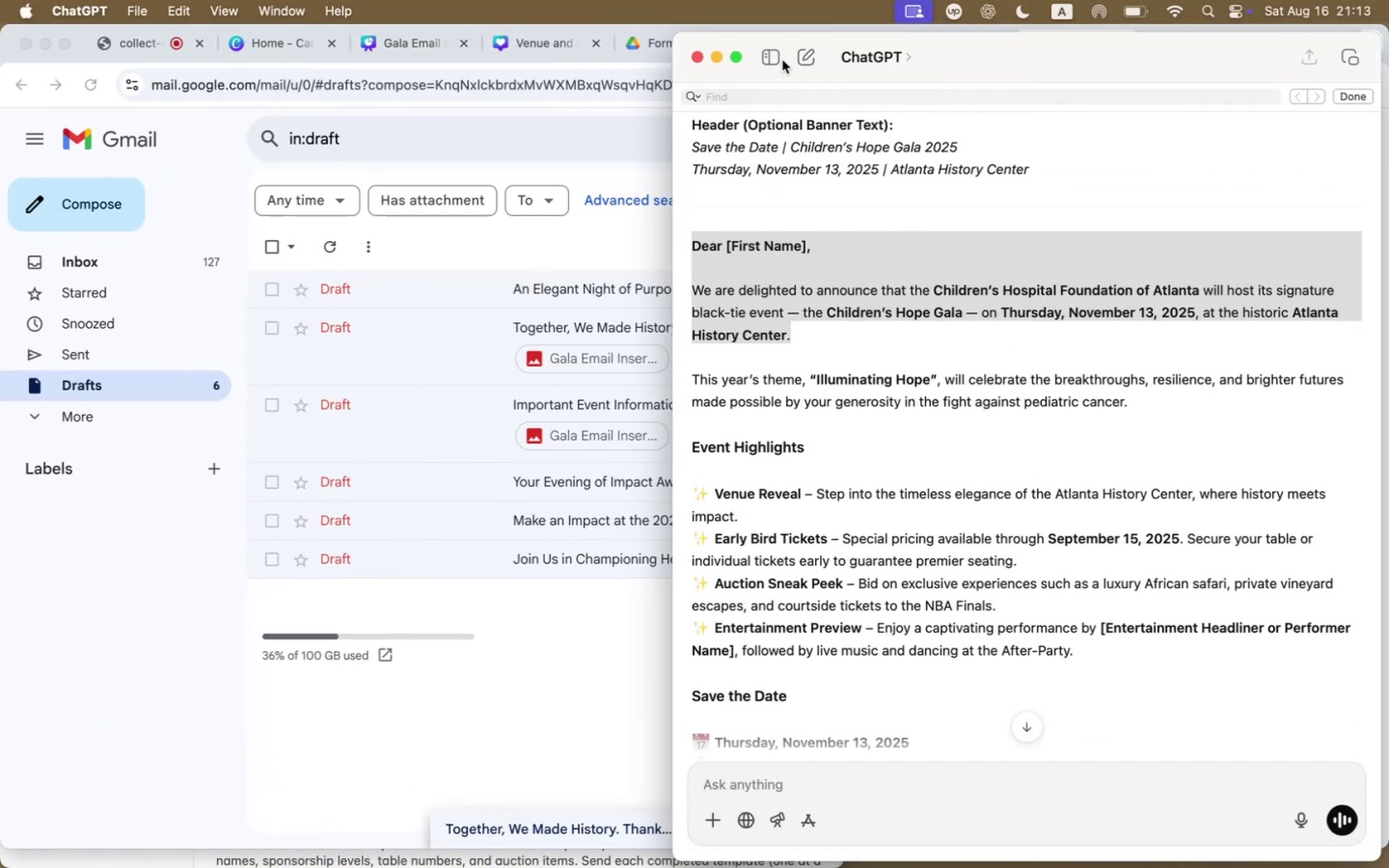 
left_click([766, 57])
 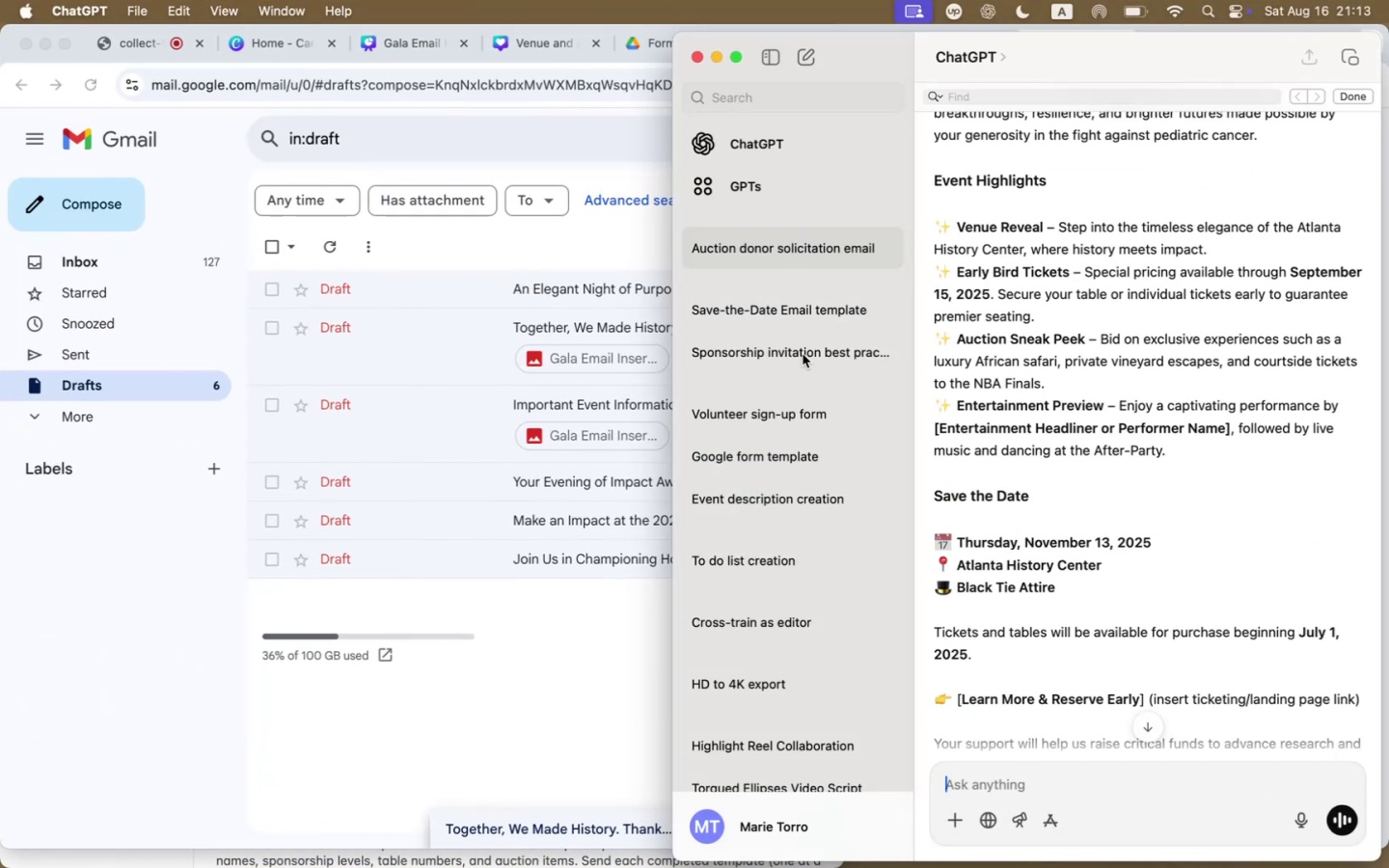 
wait(6.57)
 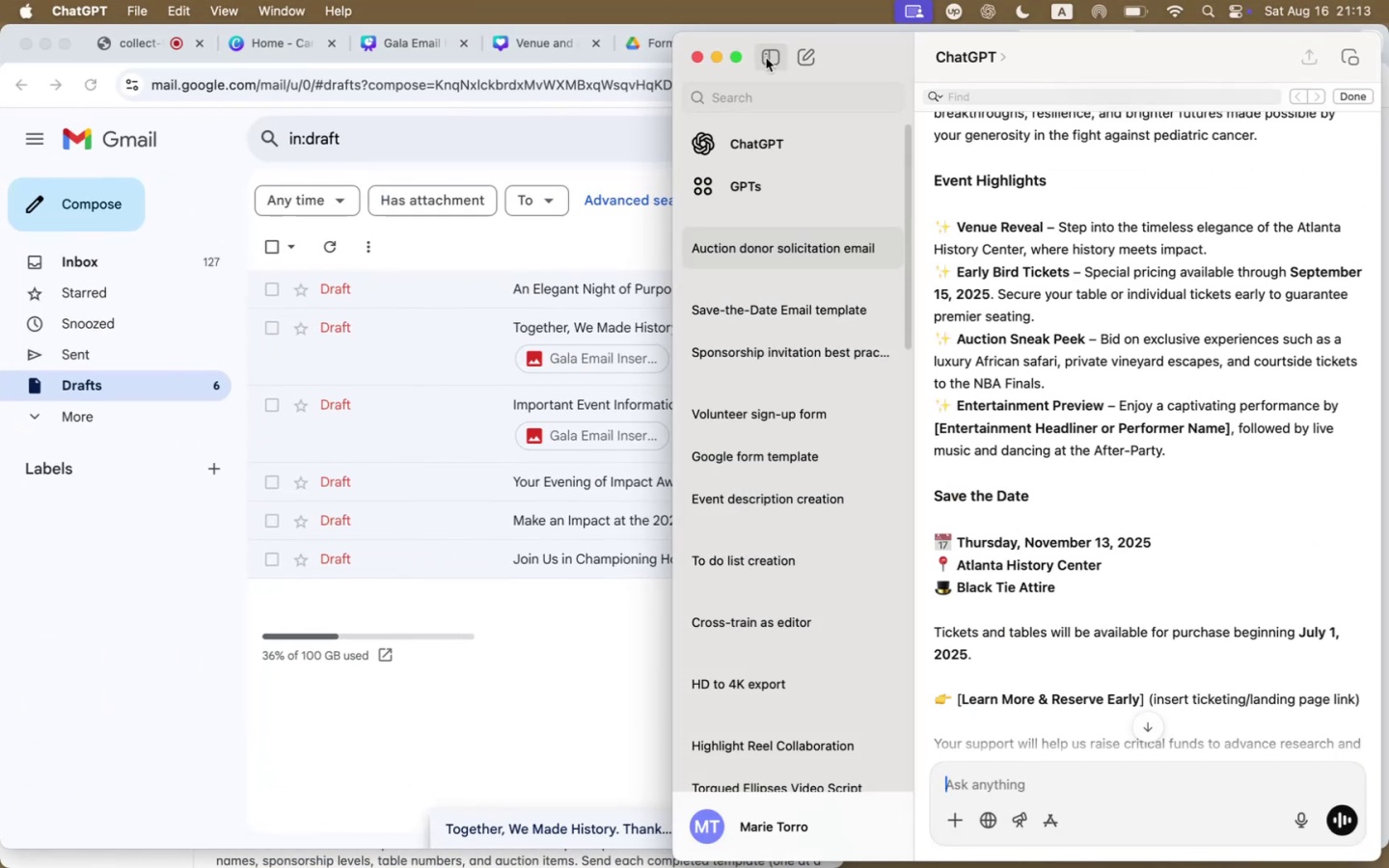 
left_click([814, 312])
 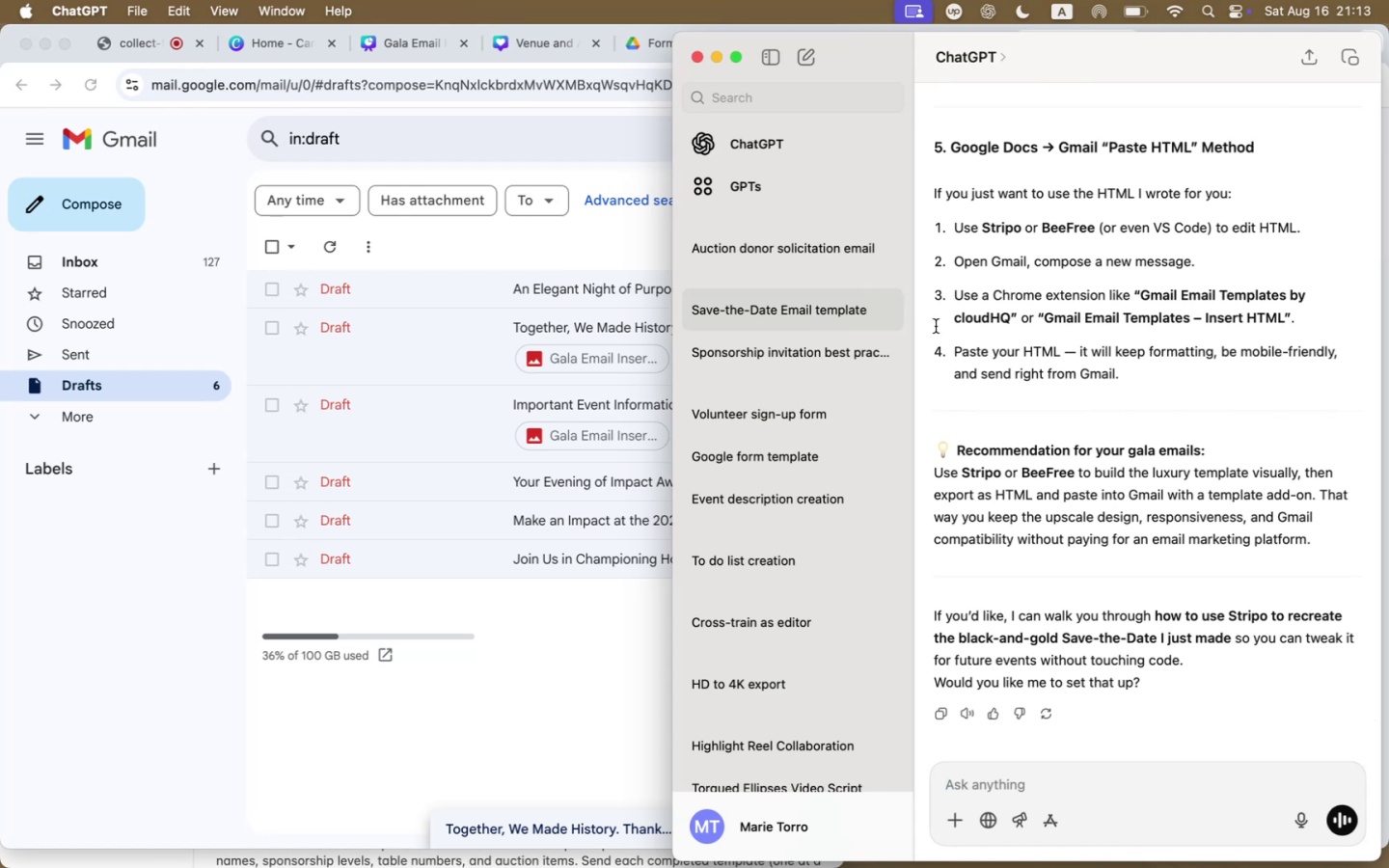 
scroll: coordinate [1140, 517], scroll_direction: down, amount: 72.0
 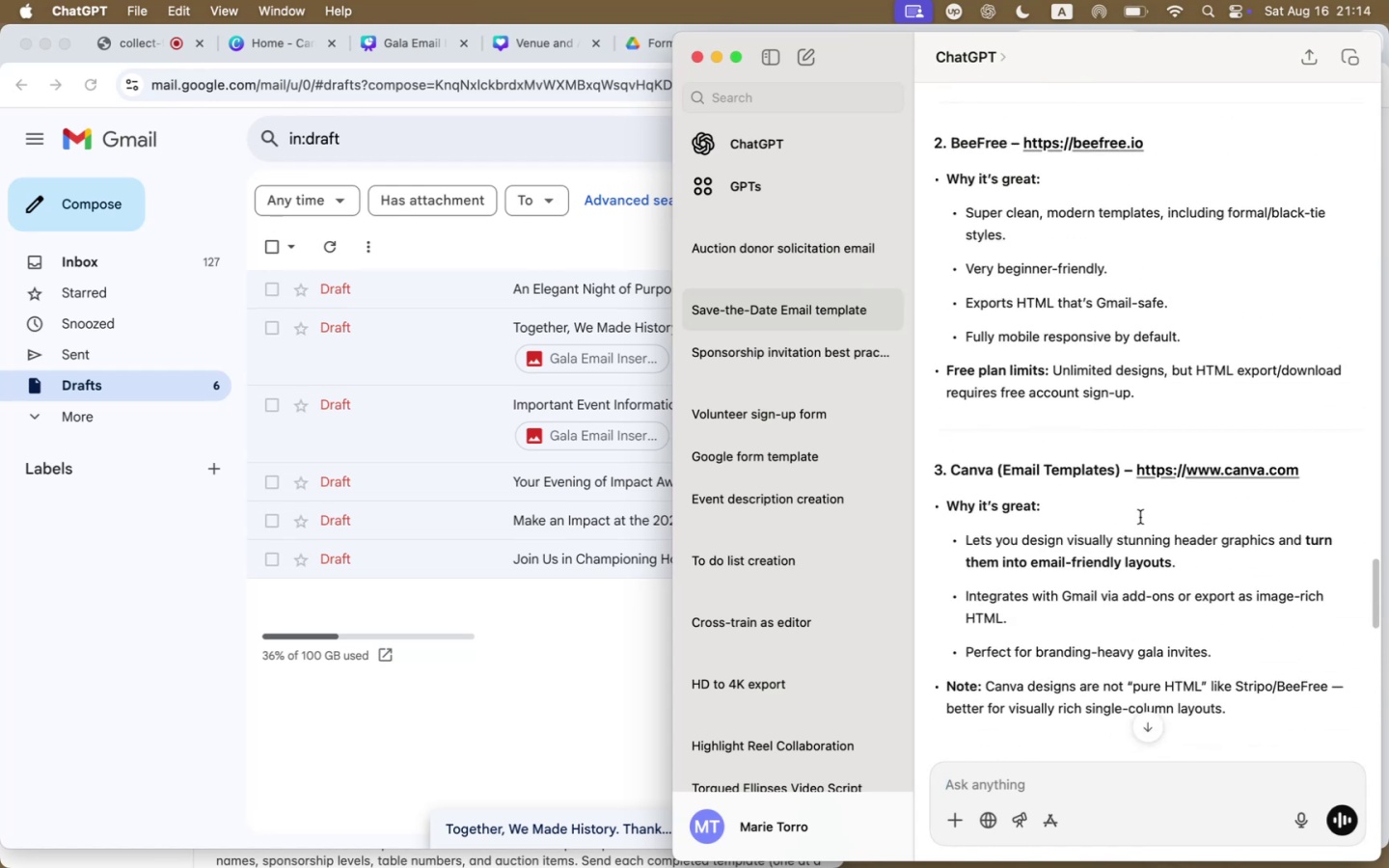 
scroll: coordinate [1140, 517], scroll_direction: up, amount: 624.0
 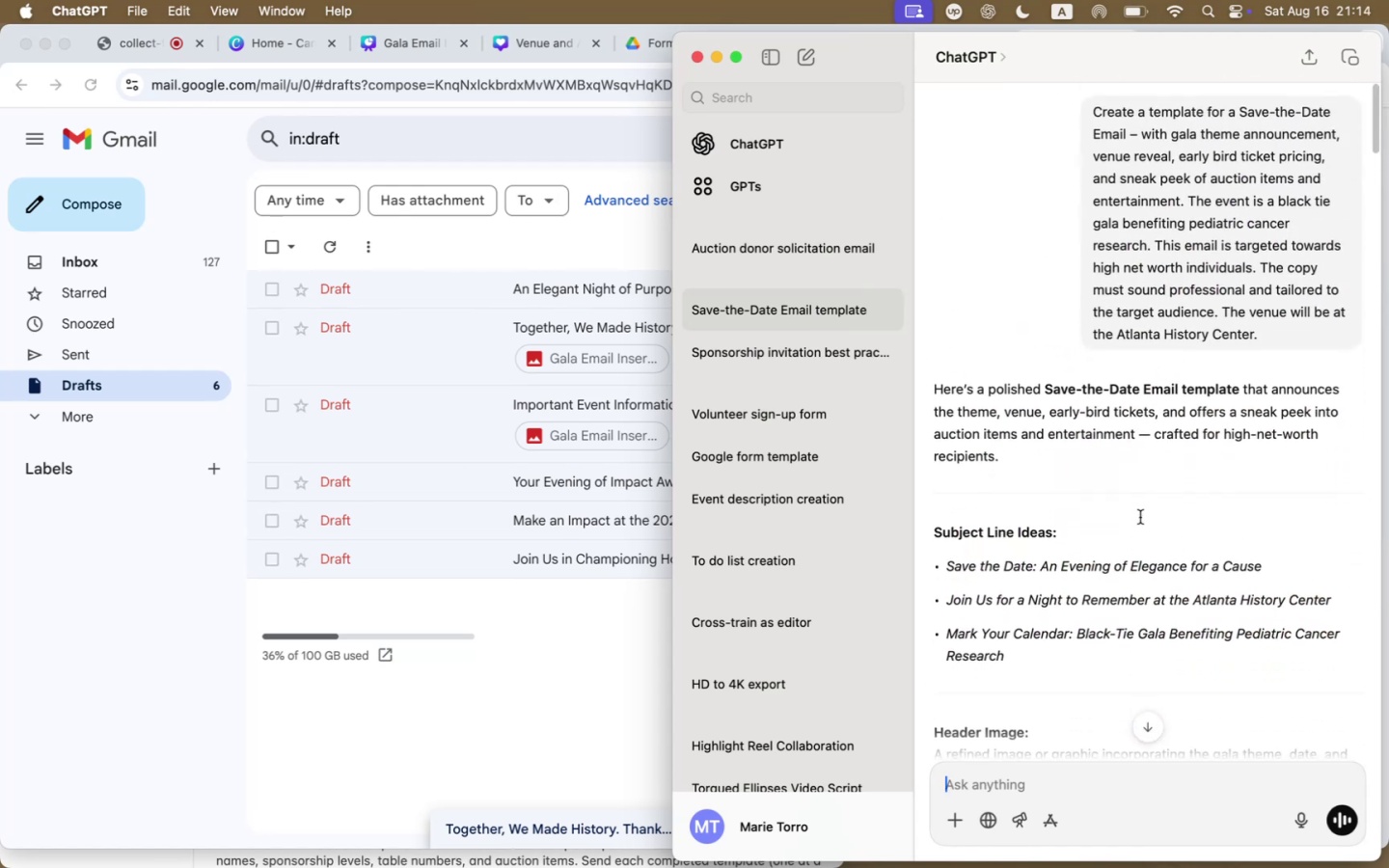 
scroll: coordinate [1140, 517], scroll_direction: down, amount: 52.0
 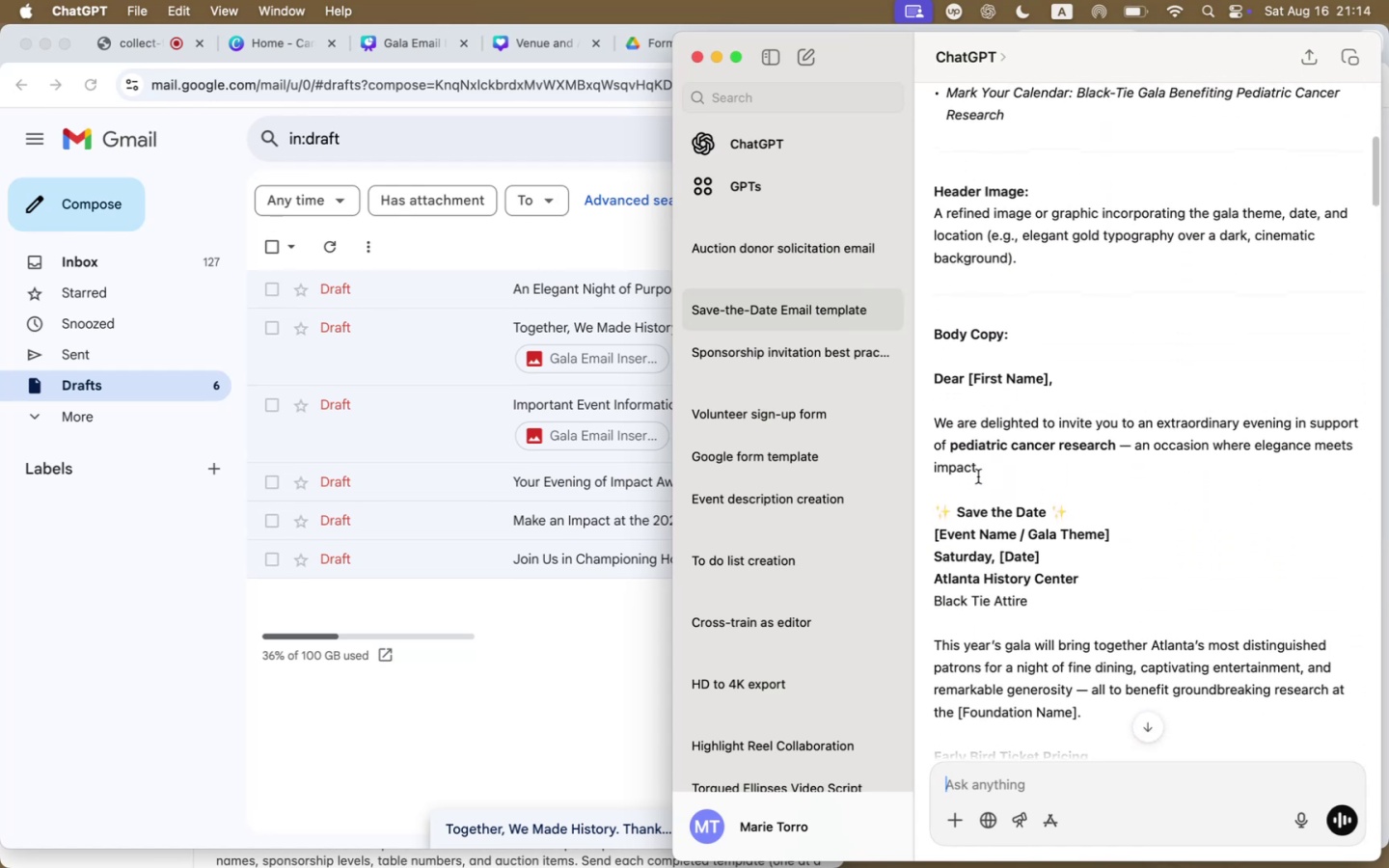 
left_click_drag(start_coordinate=[982, 470], to_coordinate=[924, 424])
 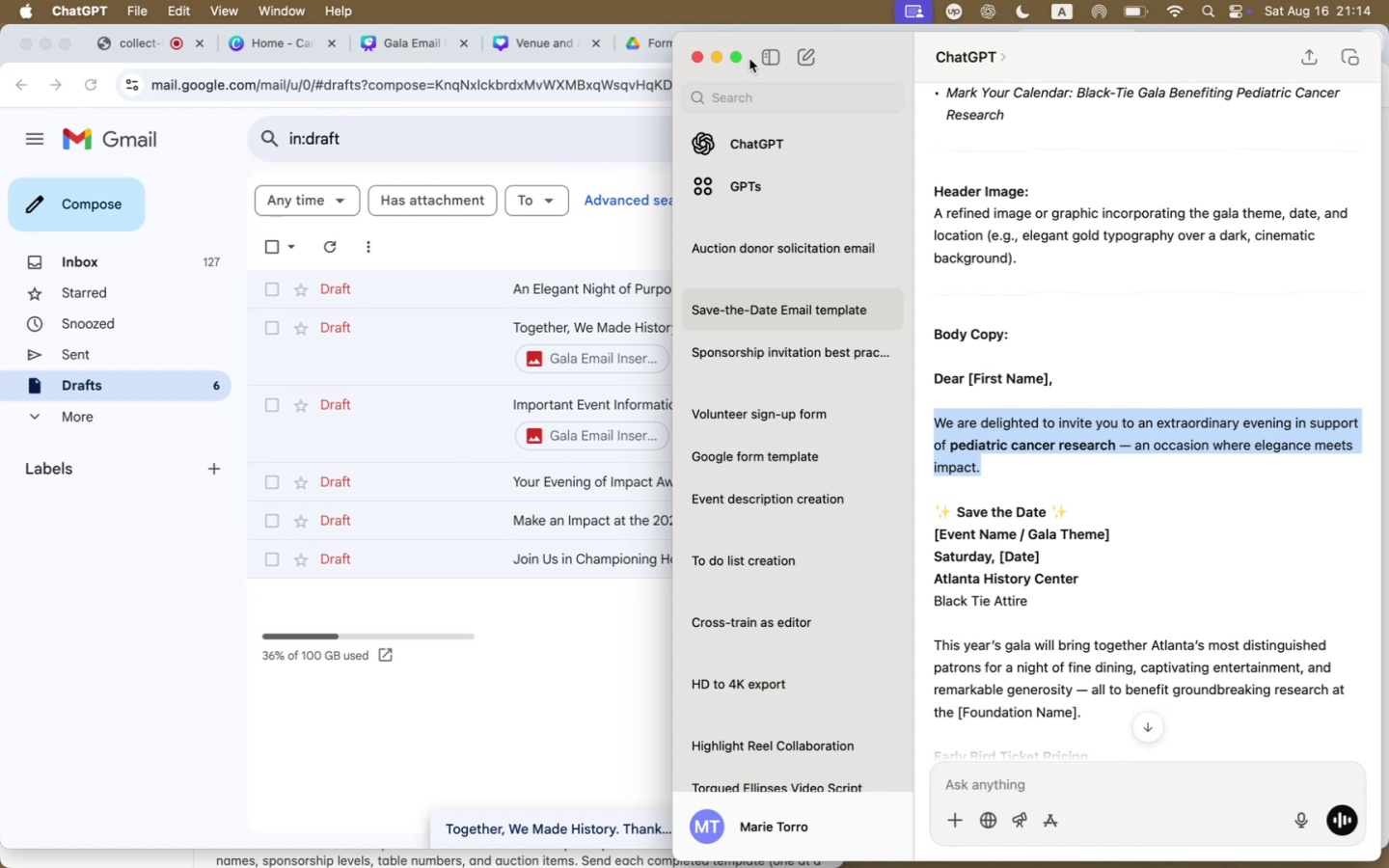 
left_click([764, 56])
 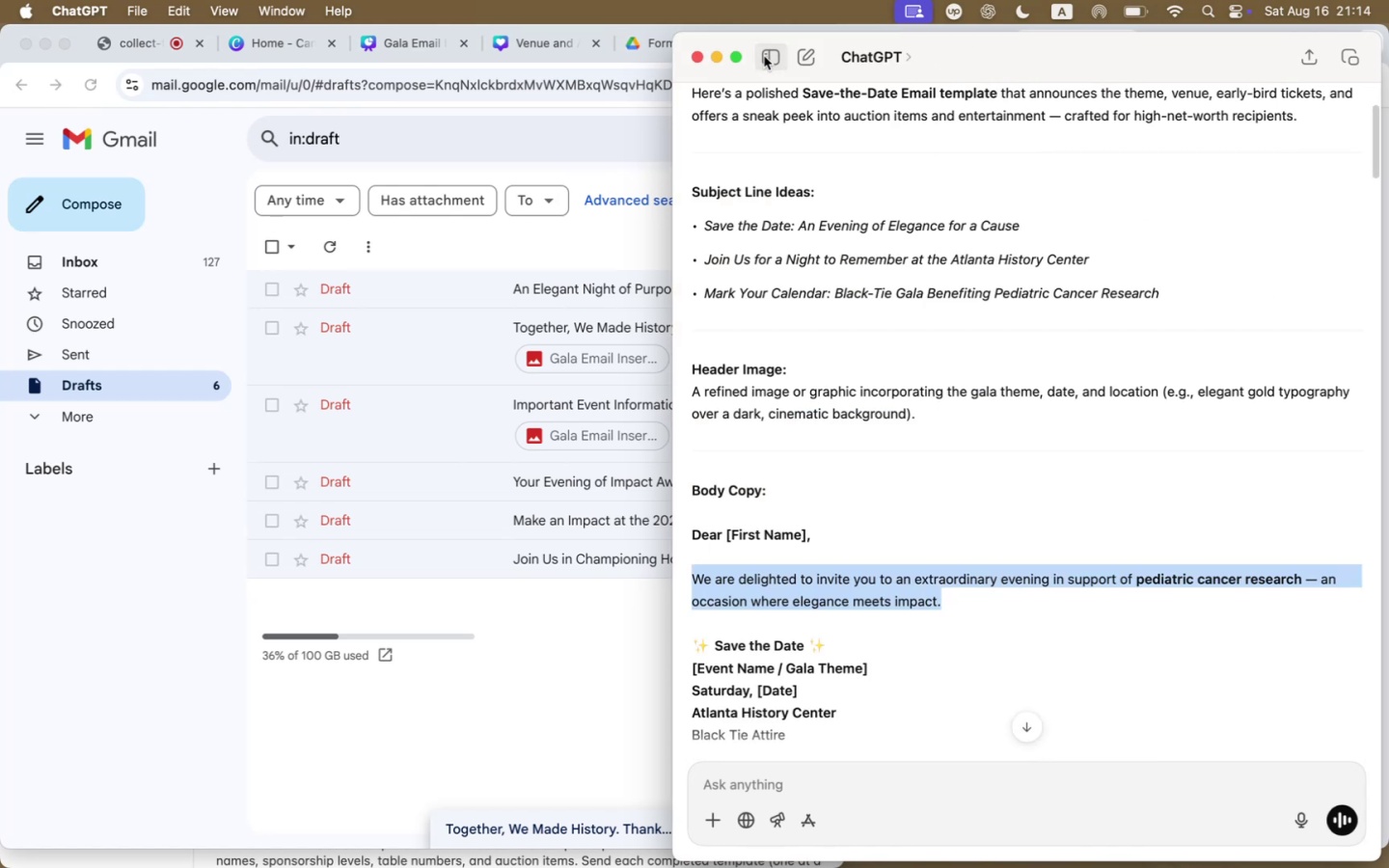 
key(Meta+CommandLeft)
 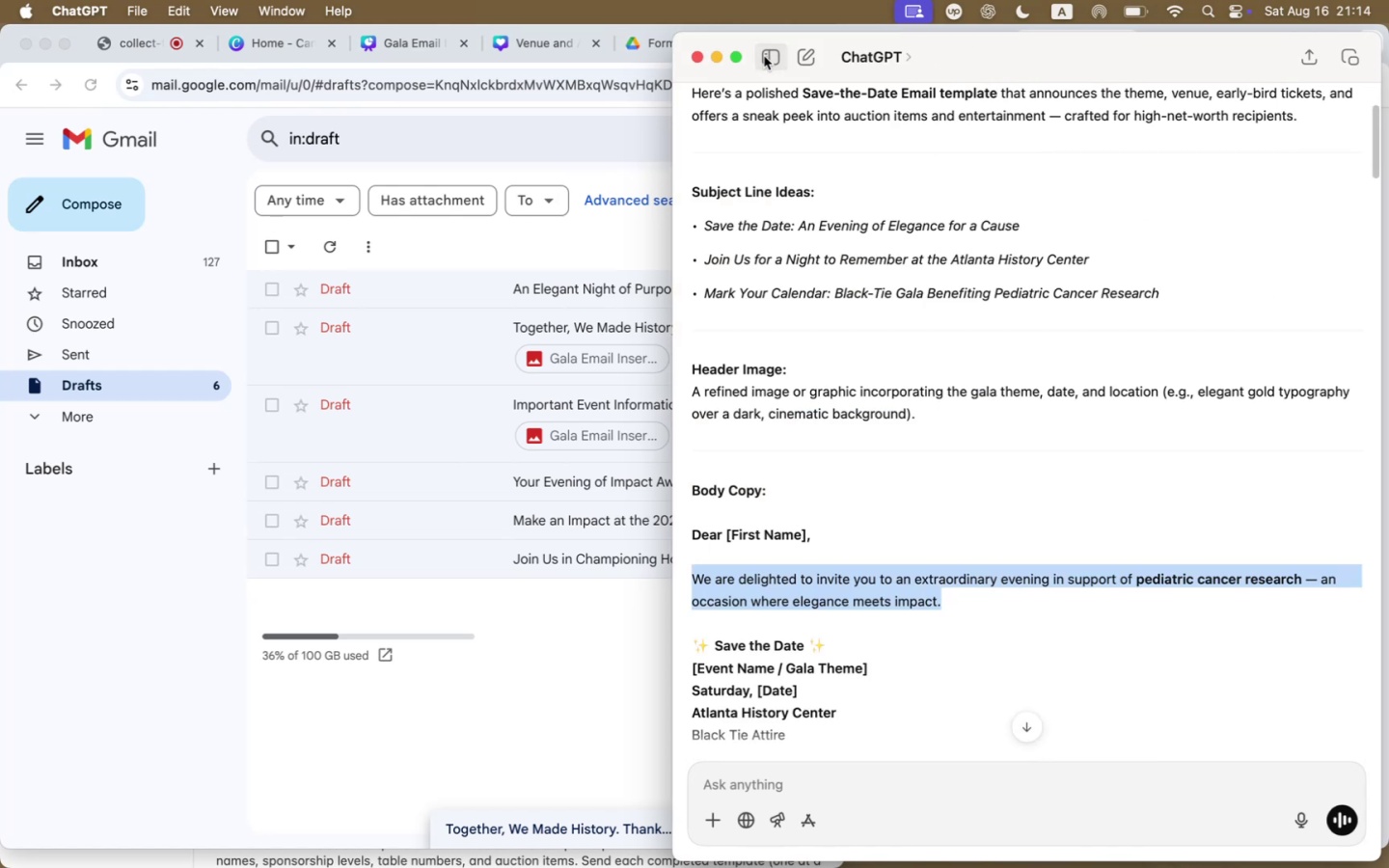 
key(Meta+C)
 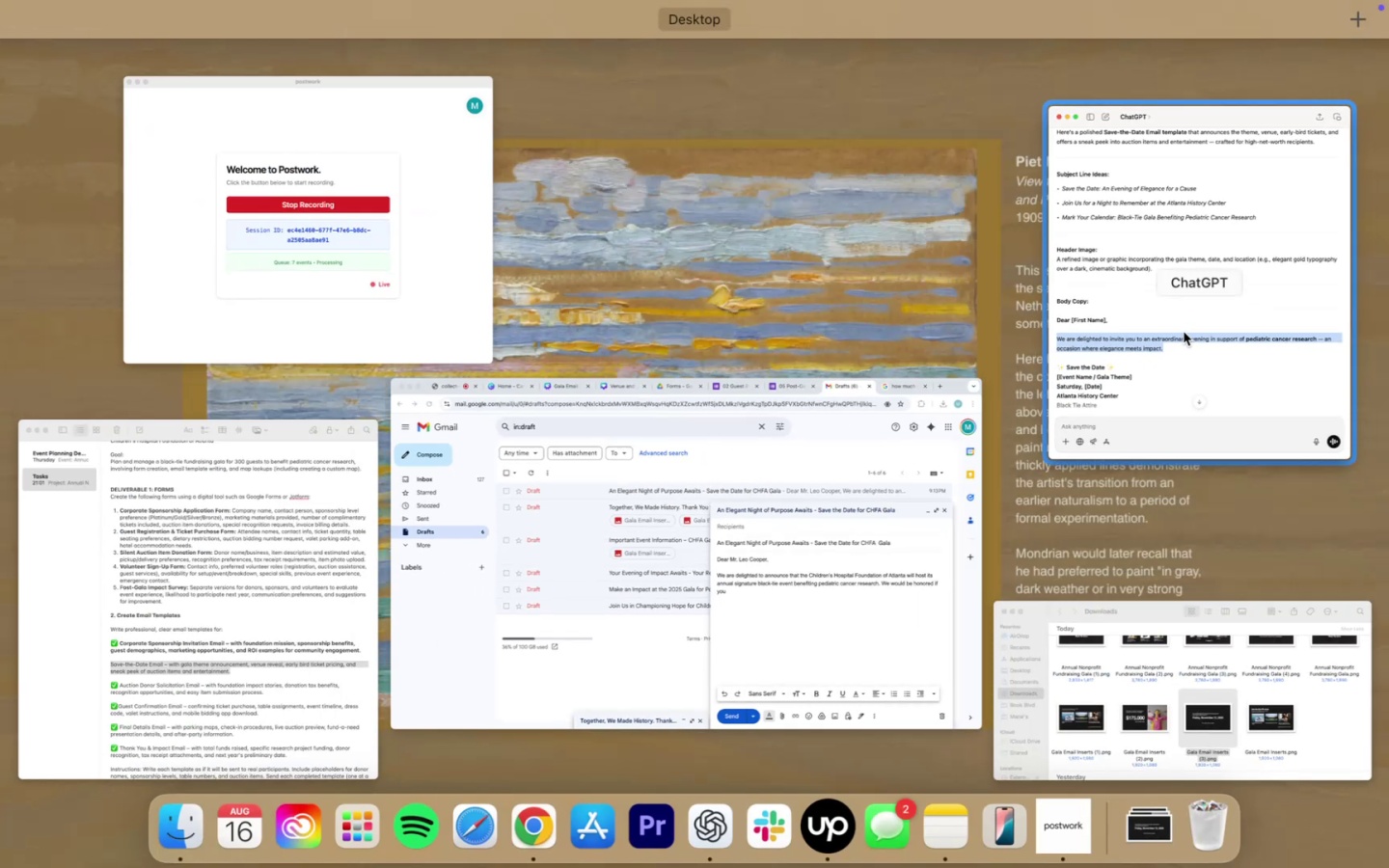 
left_click([608, 620])
 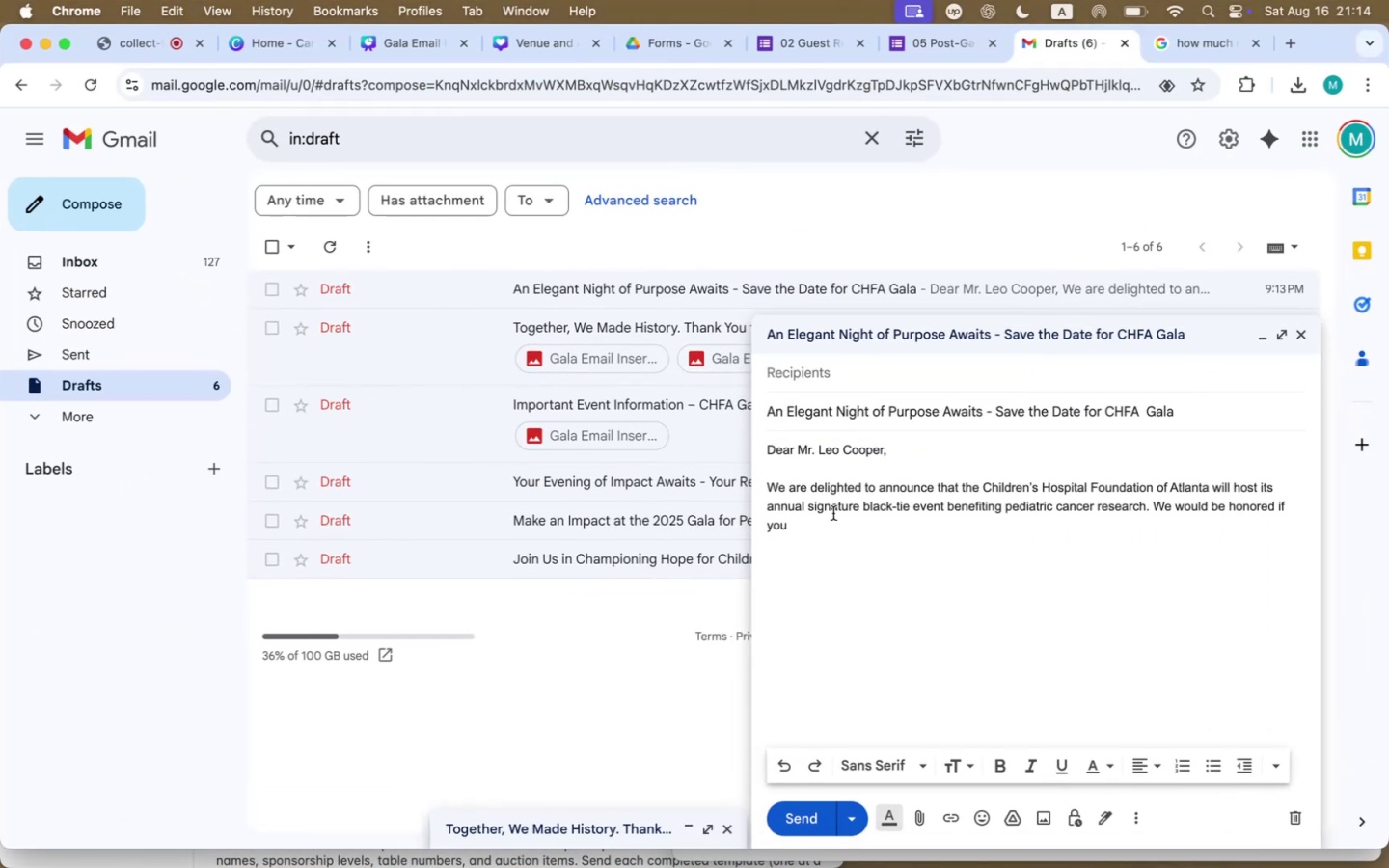 
left_click_drag(start_coordinate=[812, 529], to_coordinate=[743, 488])
 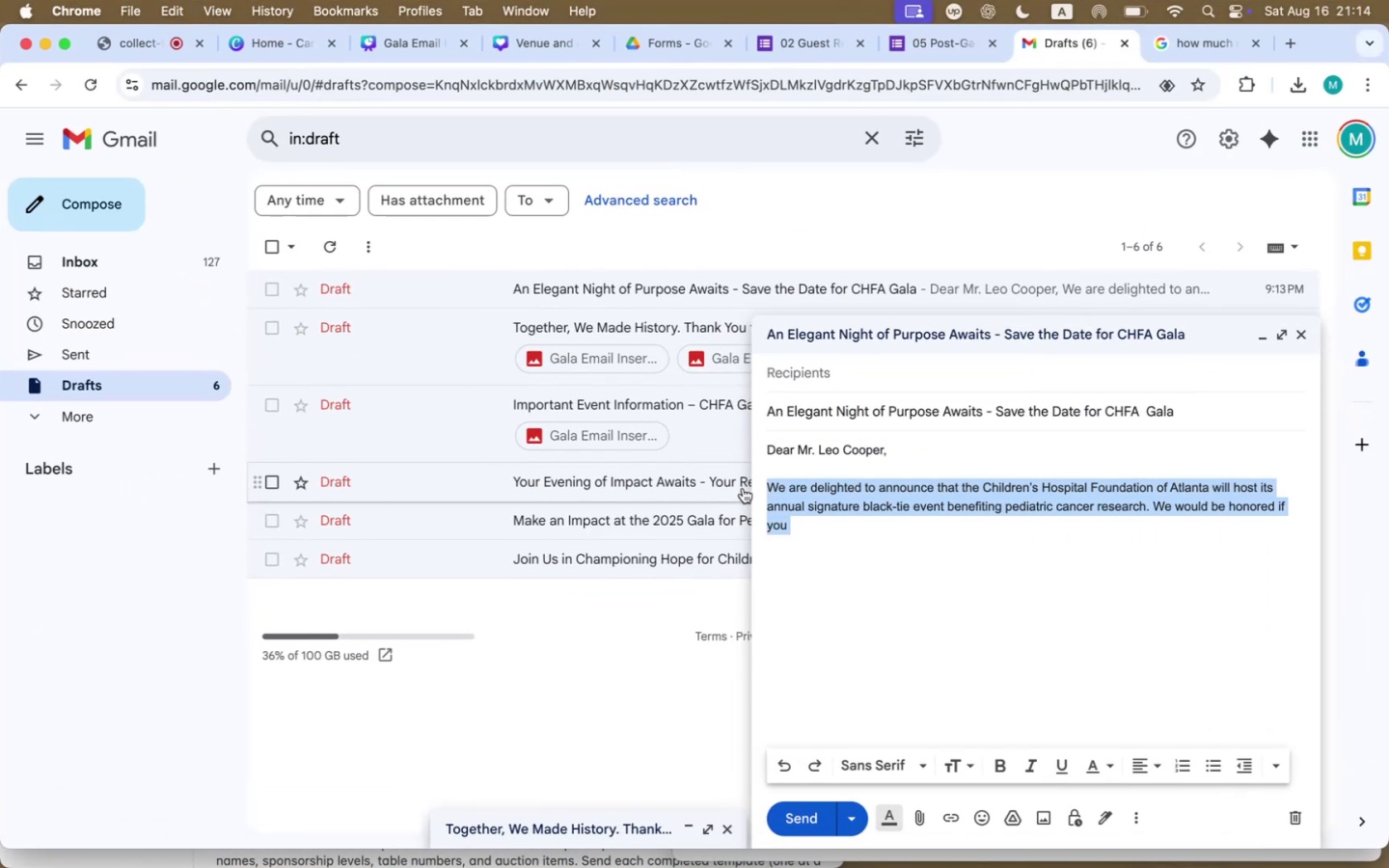 
key(Meta+CommandLeft)
 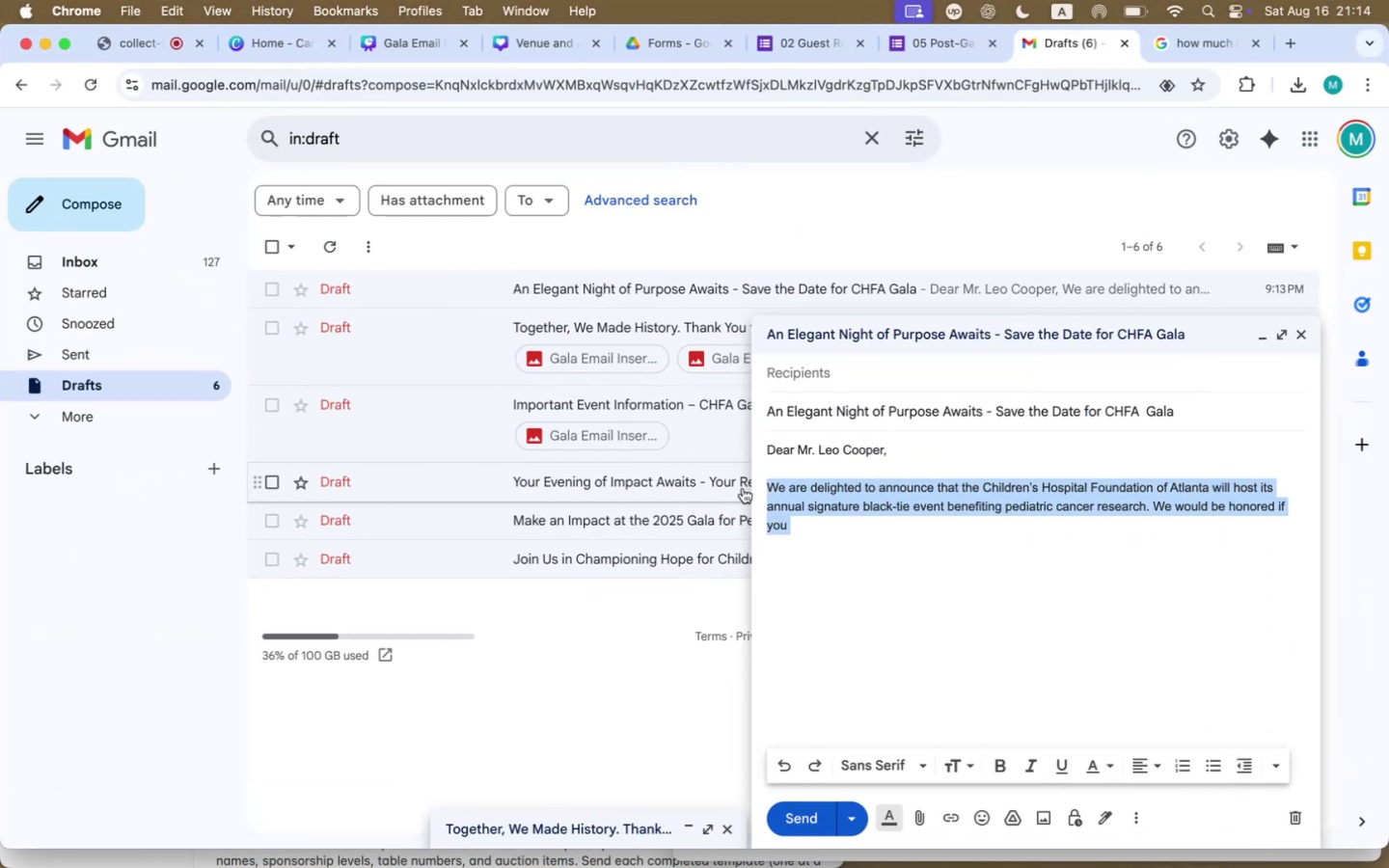 
key(Meta+V)
 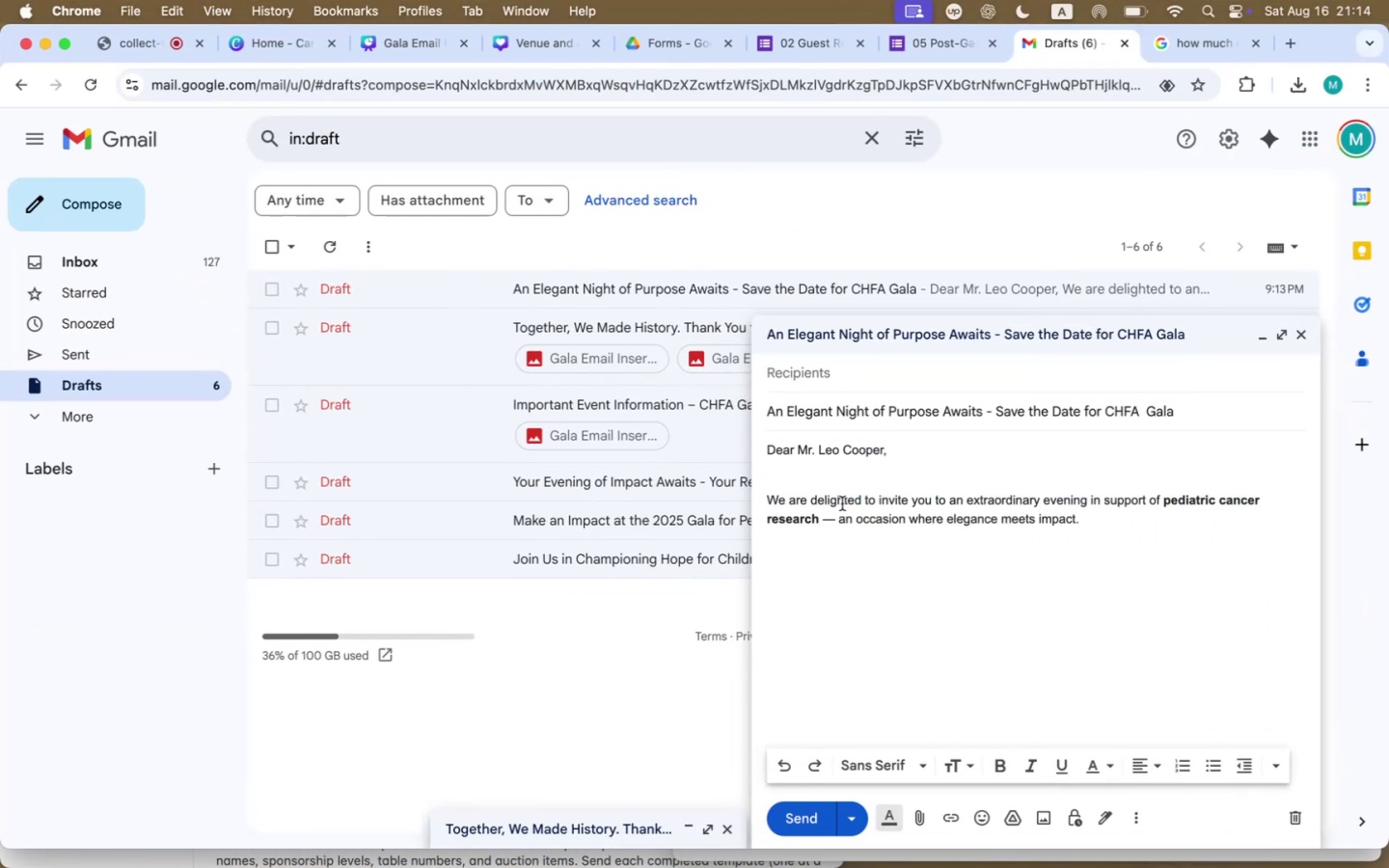 
left_click([842, 503])
 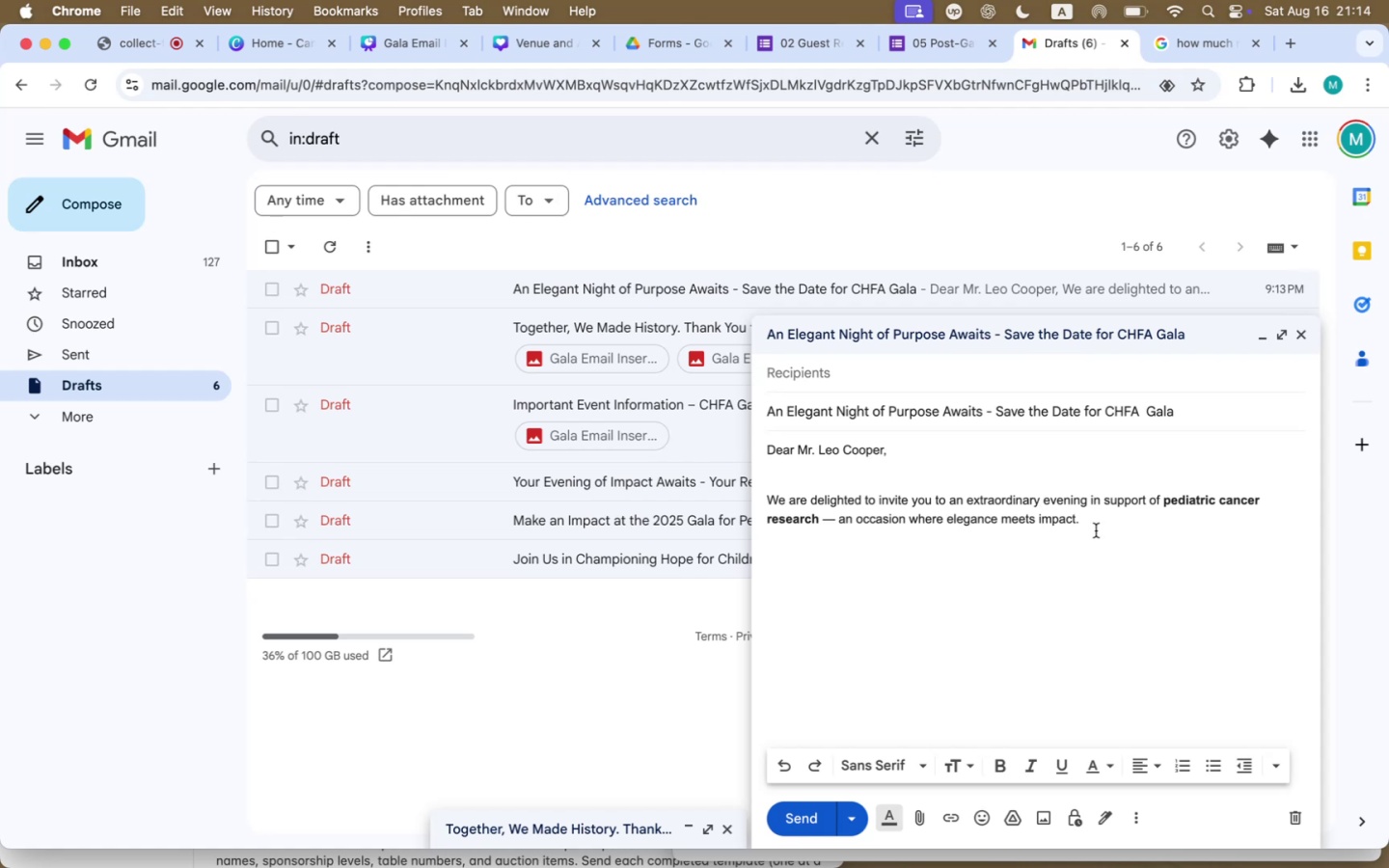 
left_click([1096, 530])
 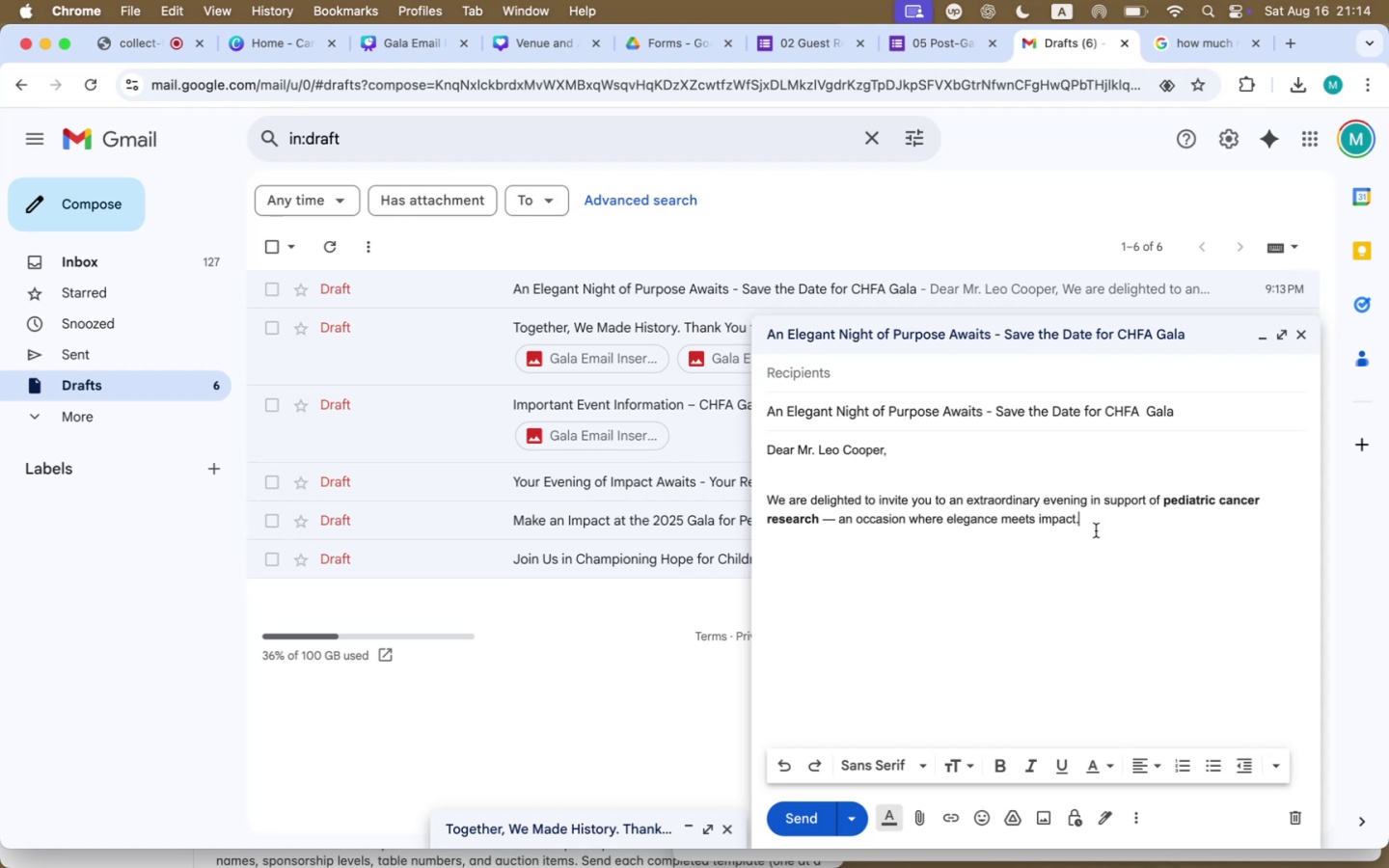 
key(Meta+A)
 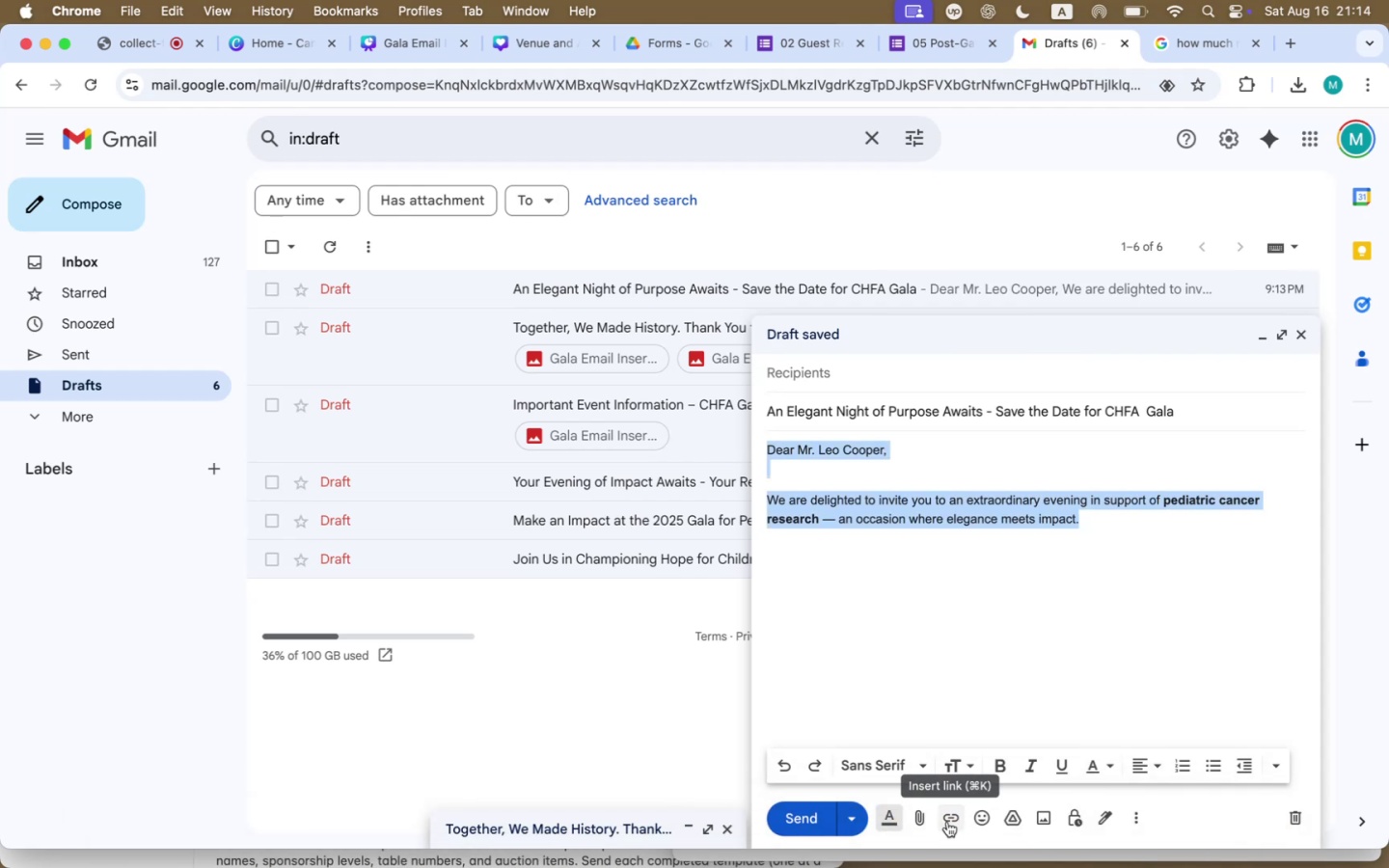 
left_click([953, 768])
 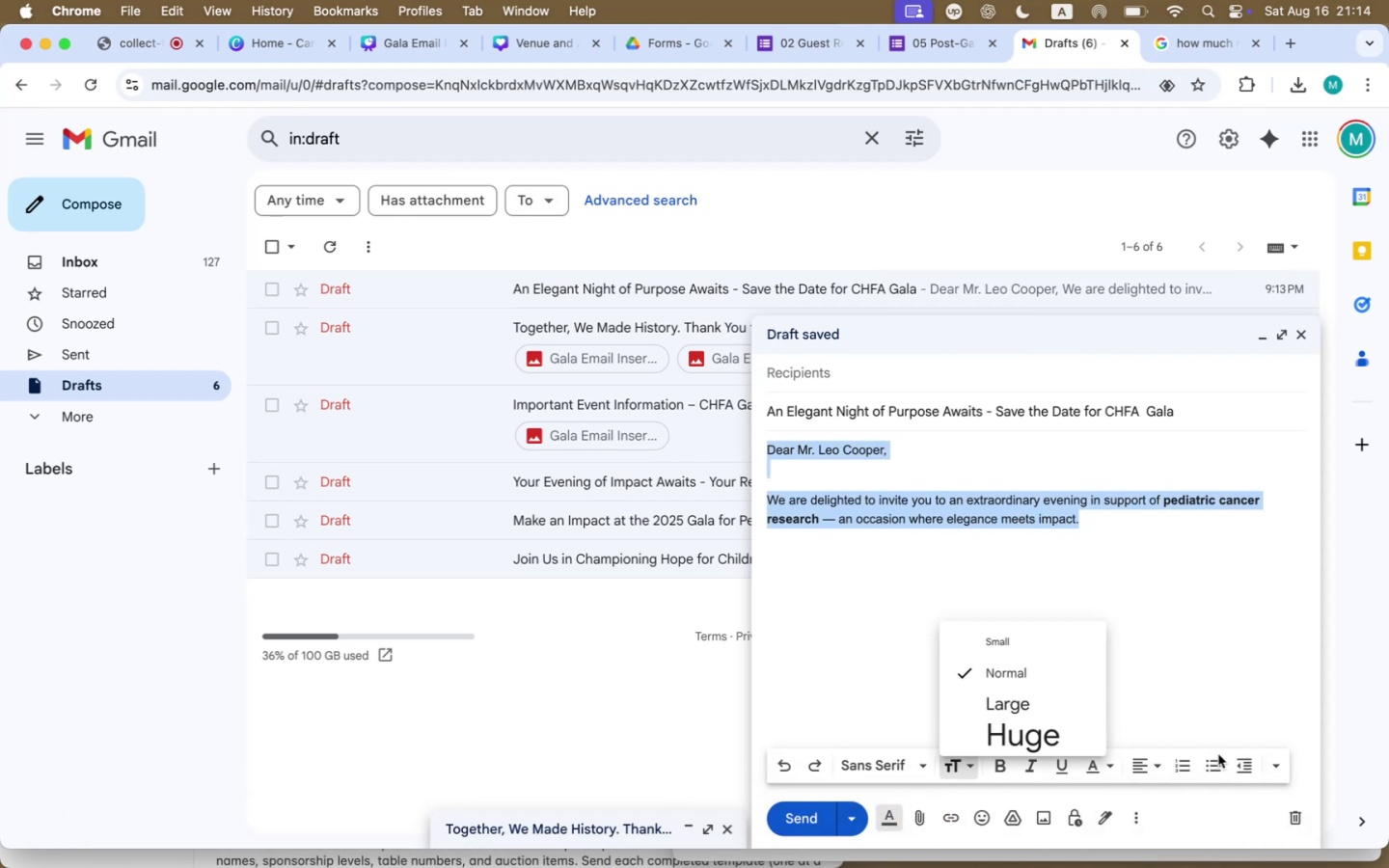 
left_click([1275, 770])
 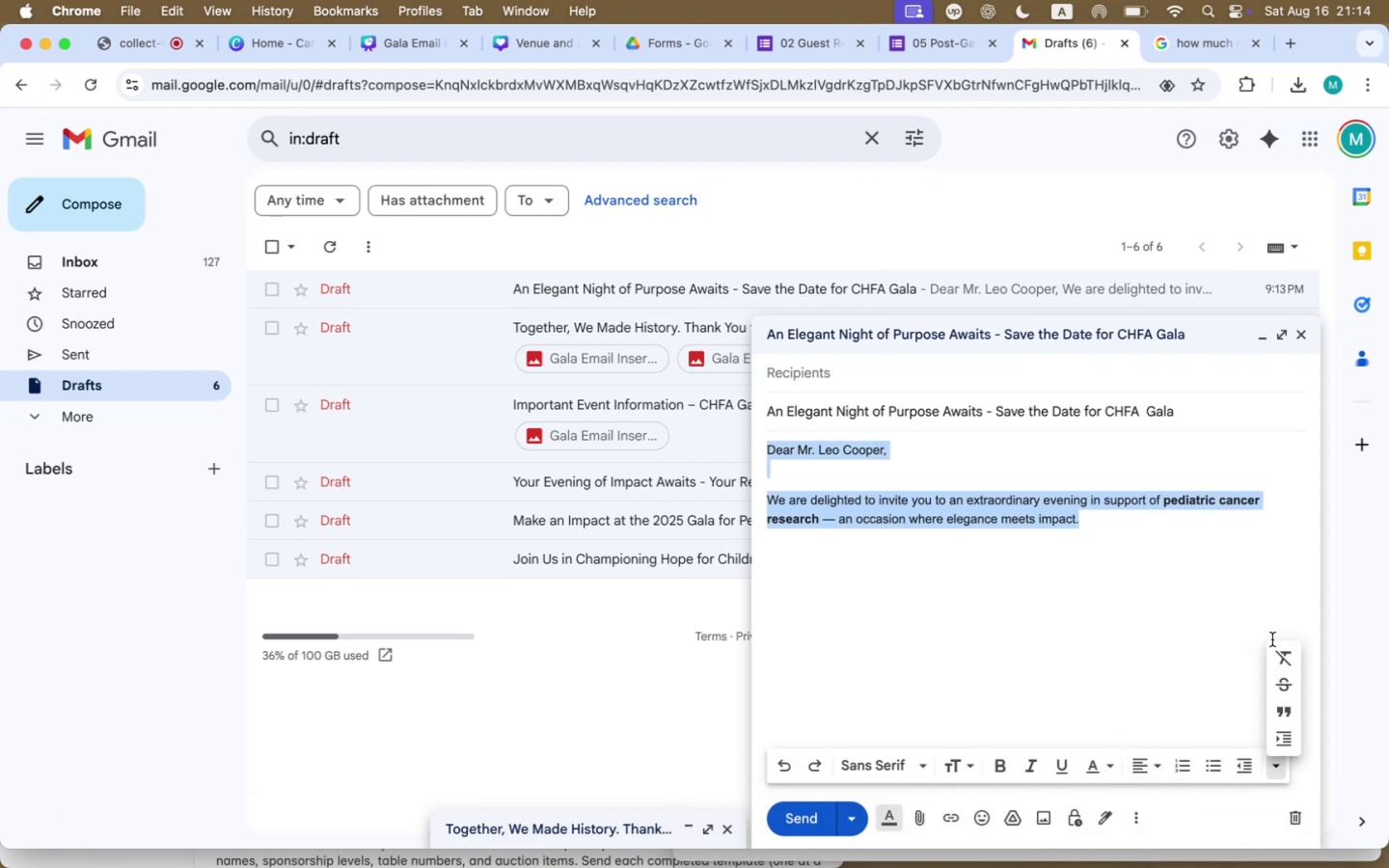 
left_click_drag(start_coordinate=[1289, 662], to_coordinate=[1250, 642])
 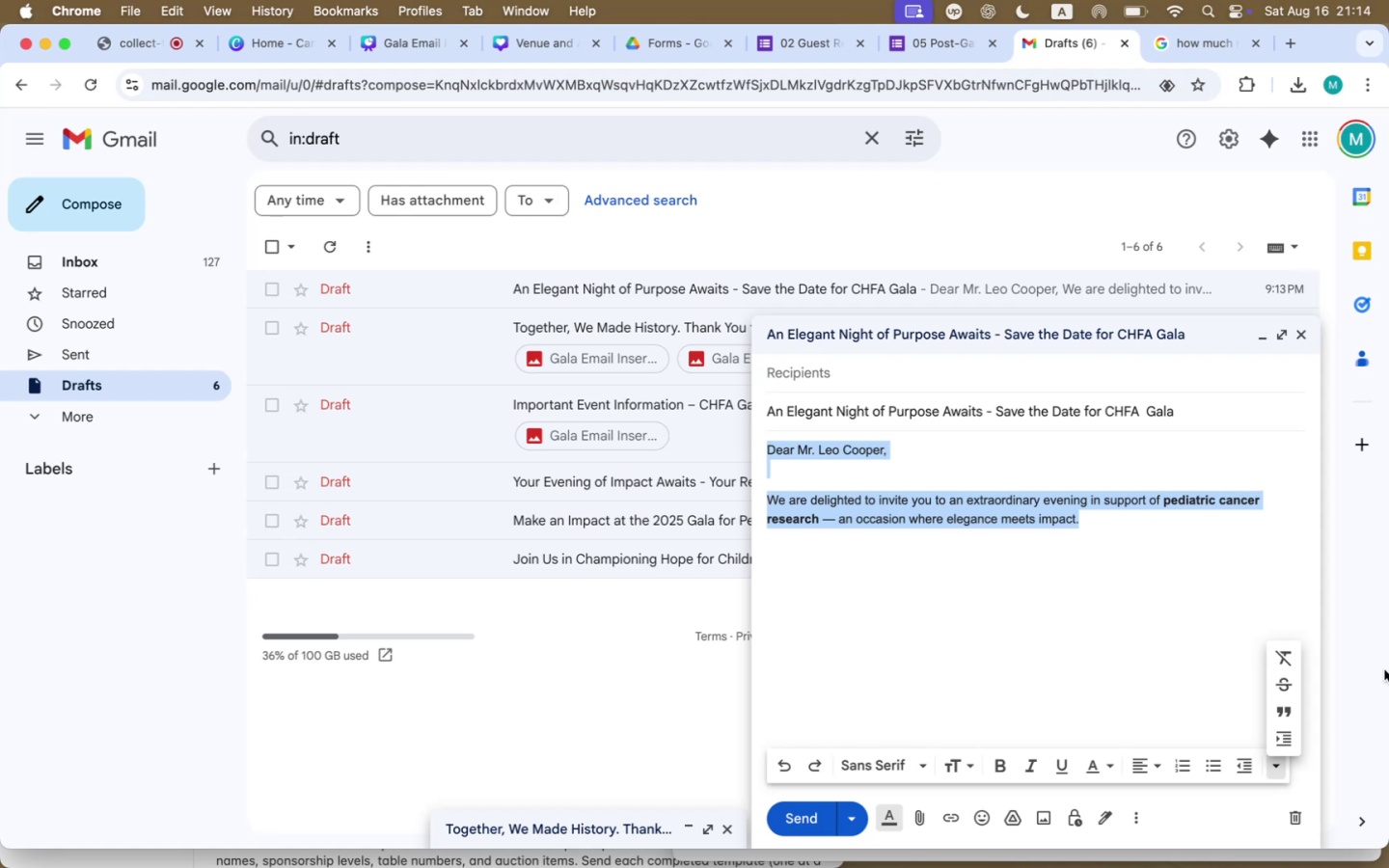 
left_click([1286, 656])
 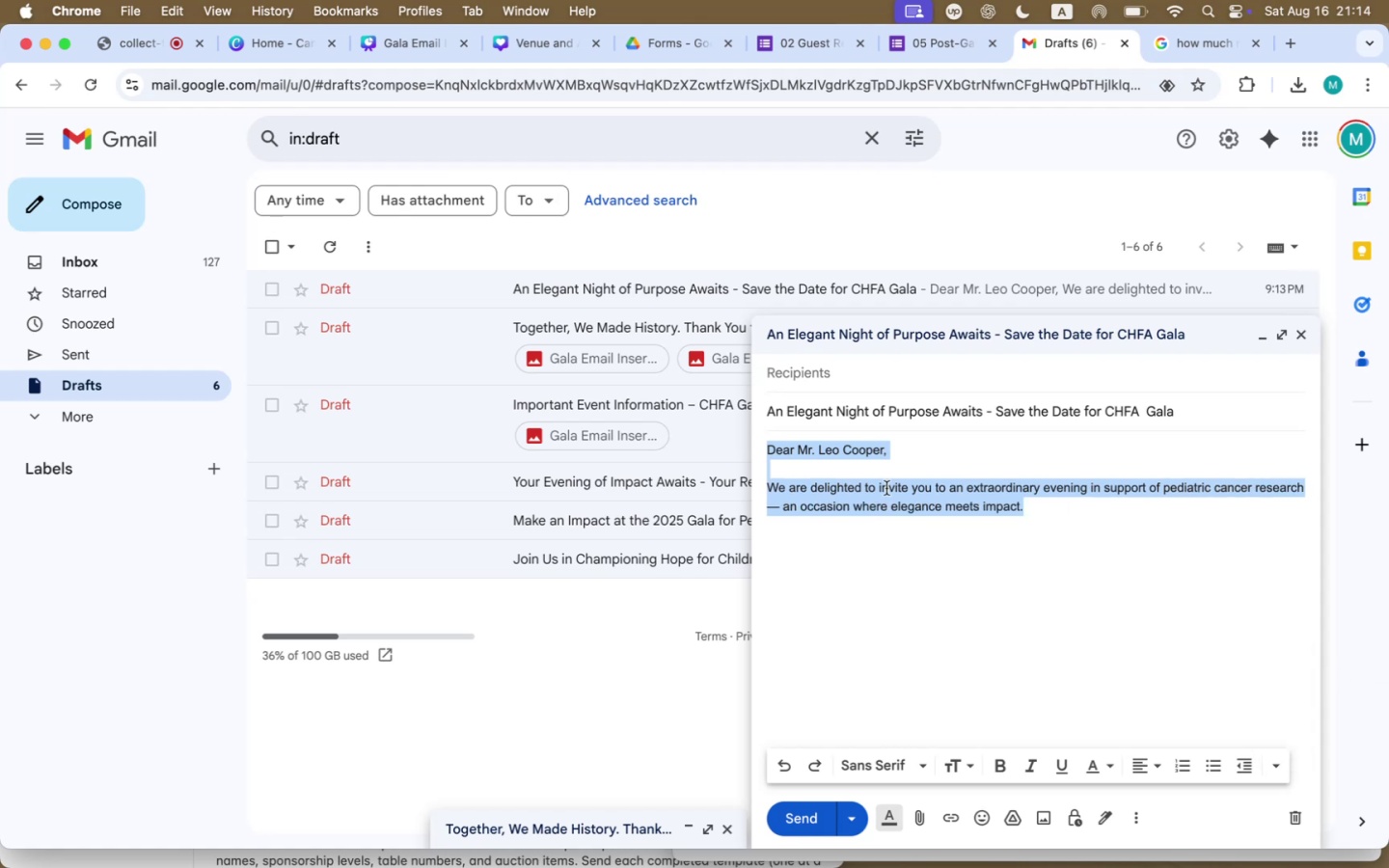 
left_click([887, 479])
 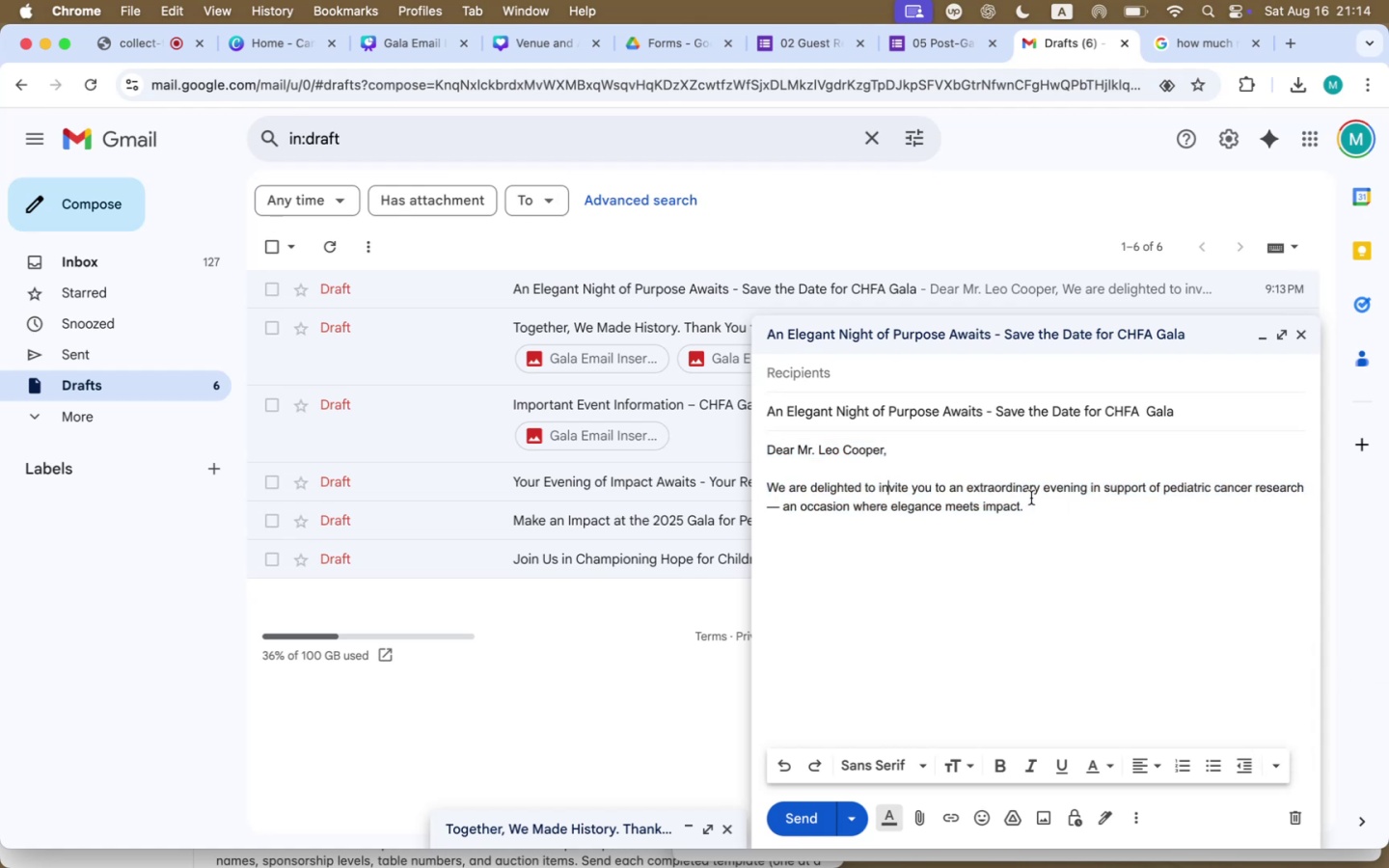 
left_click([1036, 498])
 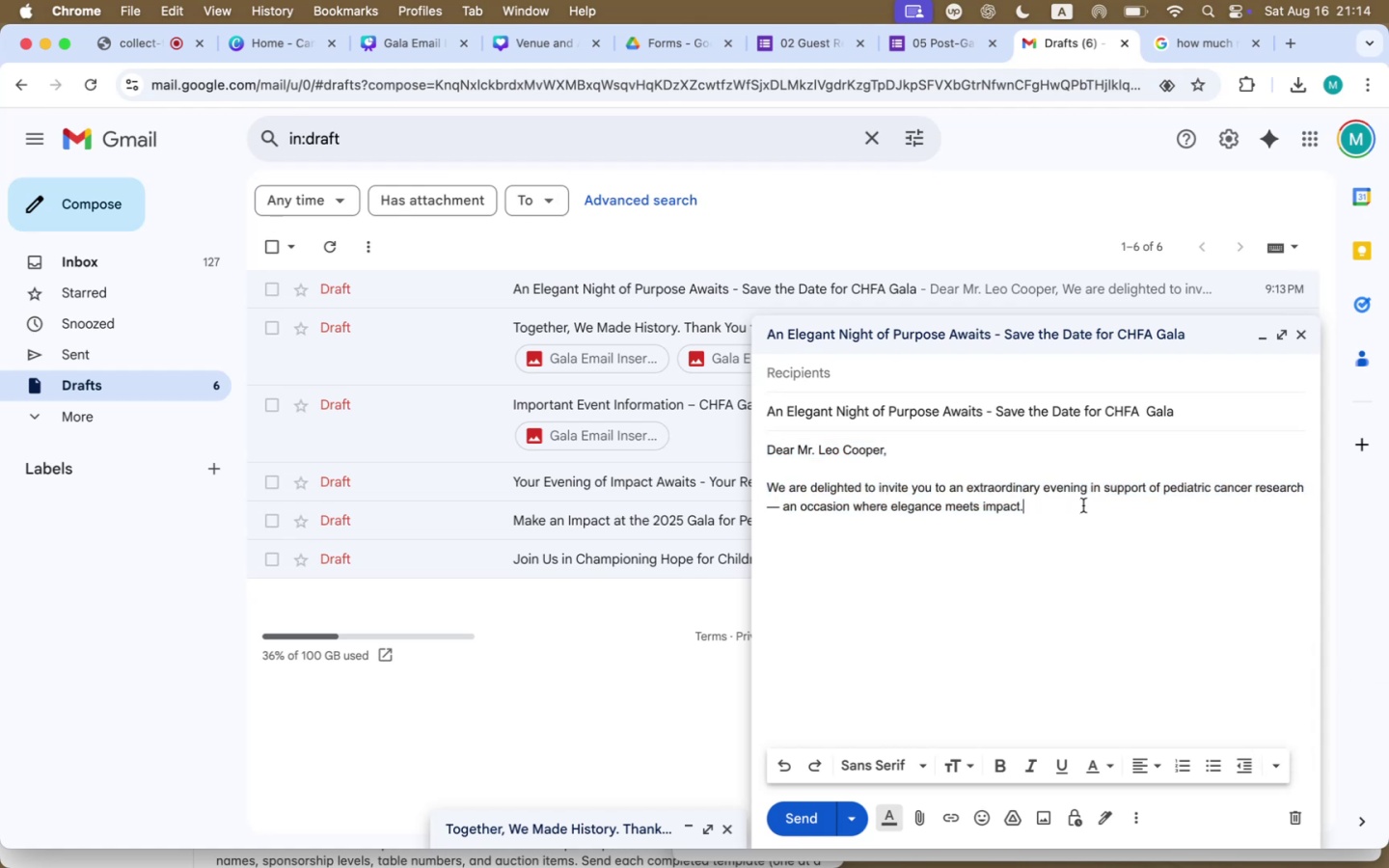 
key(Shift+Enter)
 